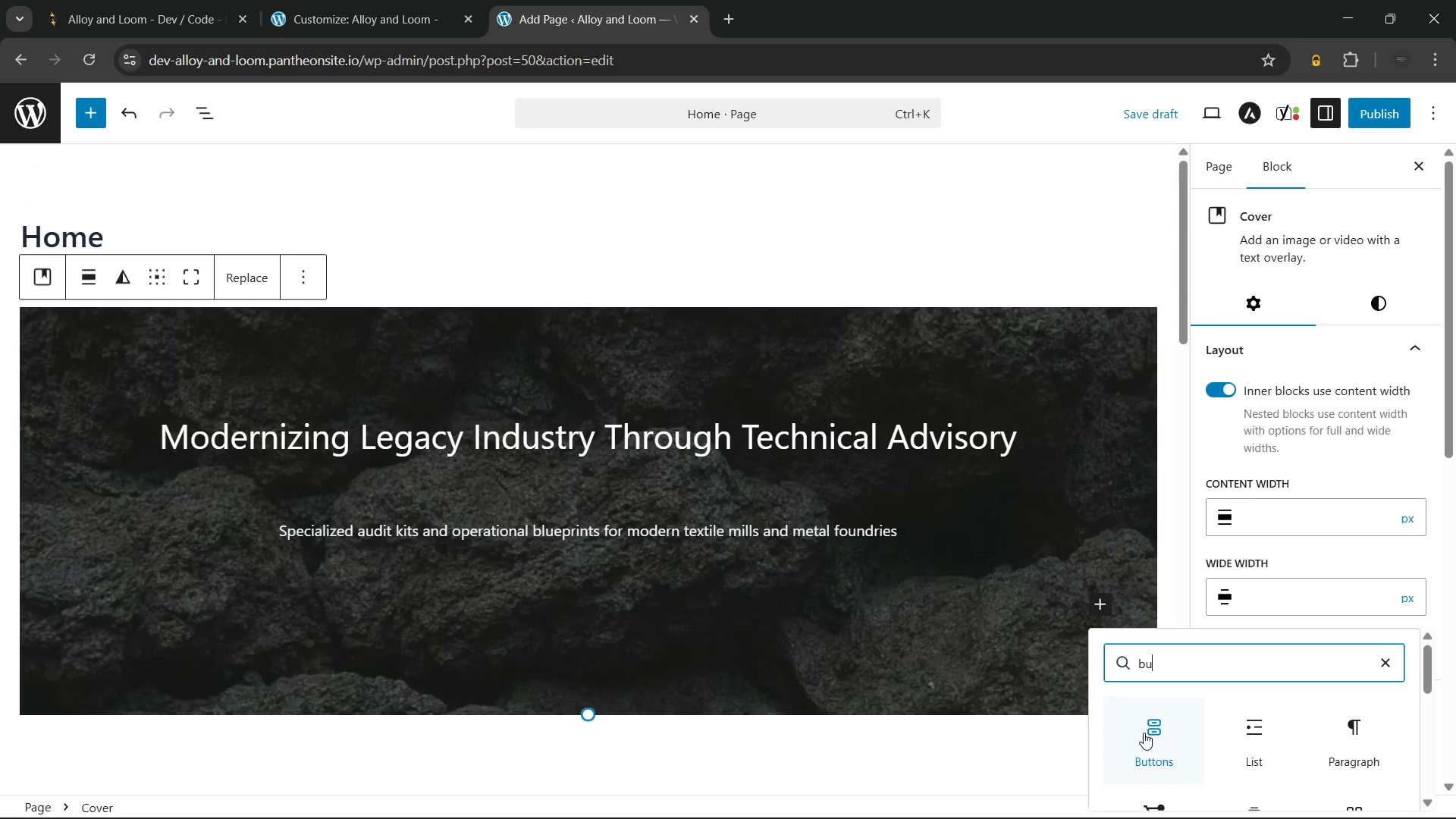 
left_click([1144, 733])
 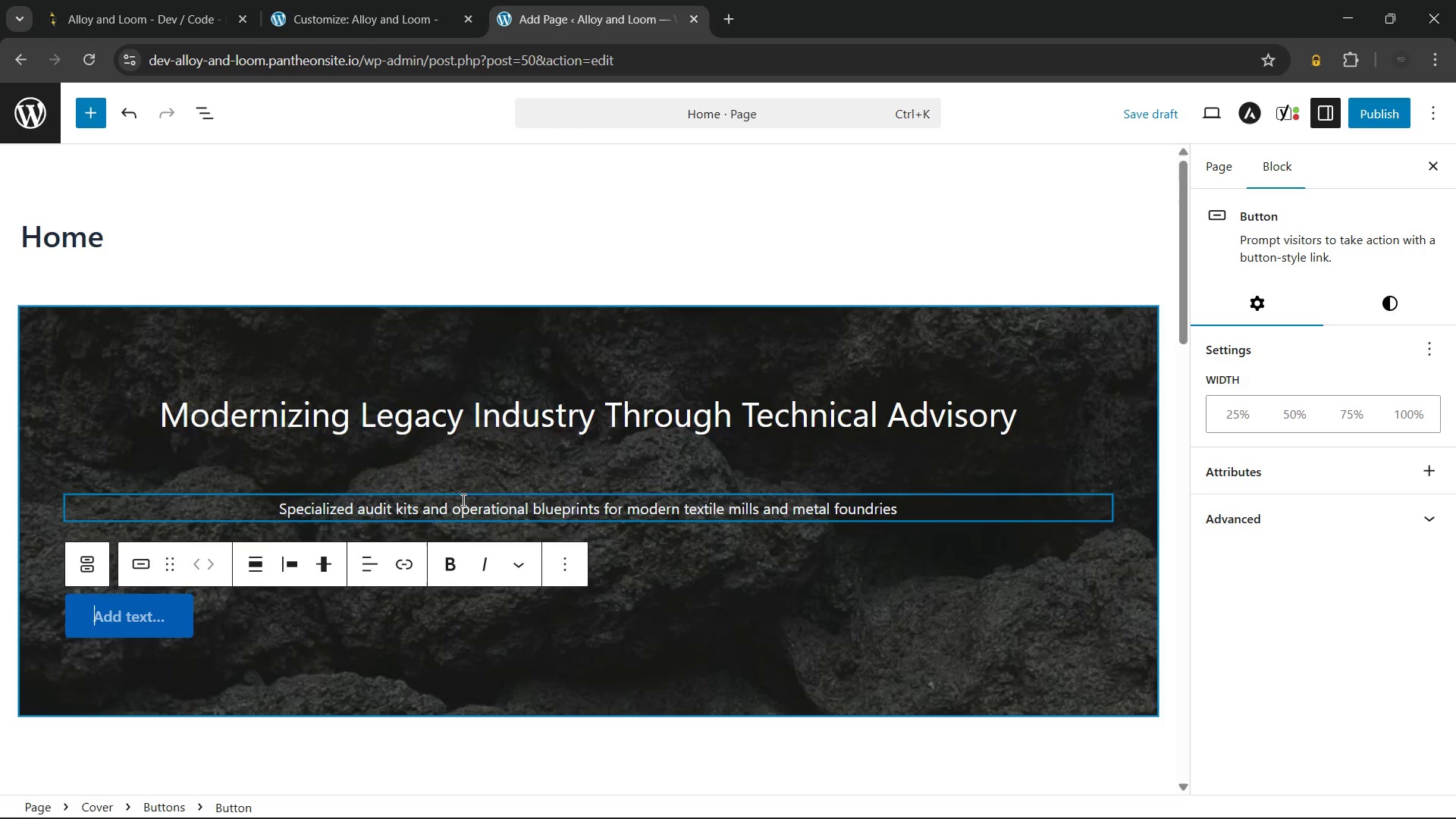 
wait(5.61)
 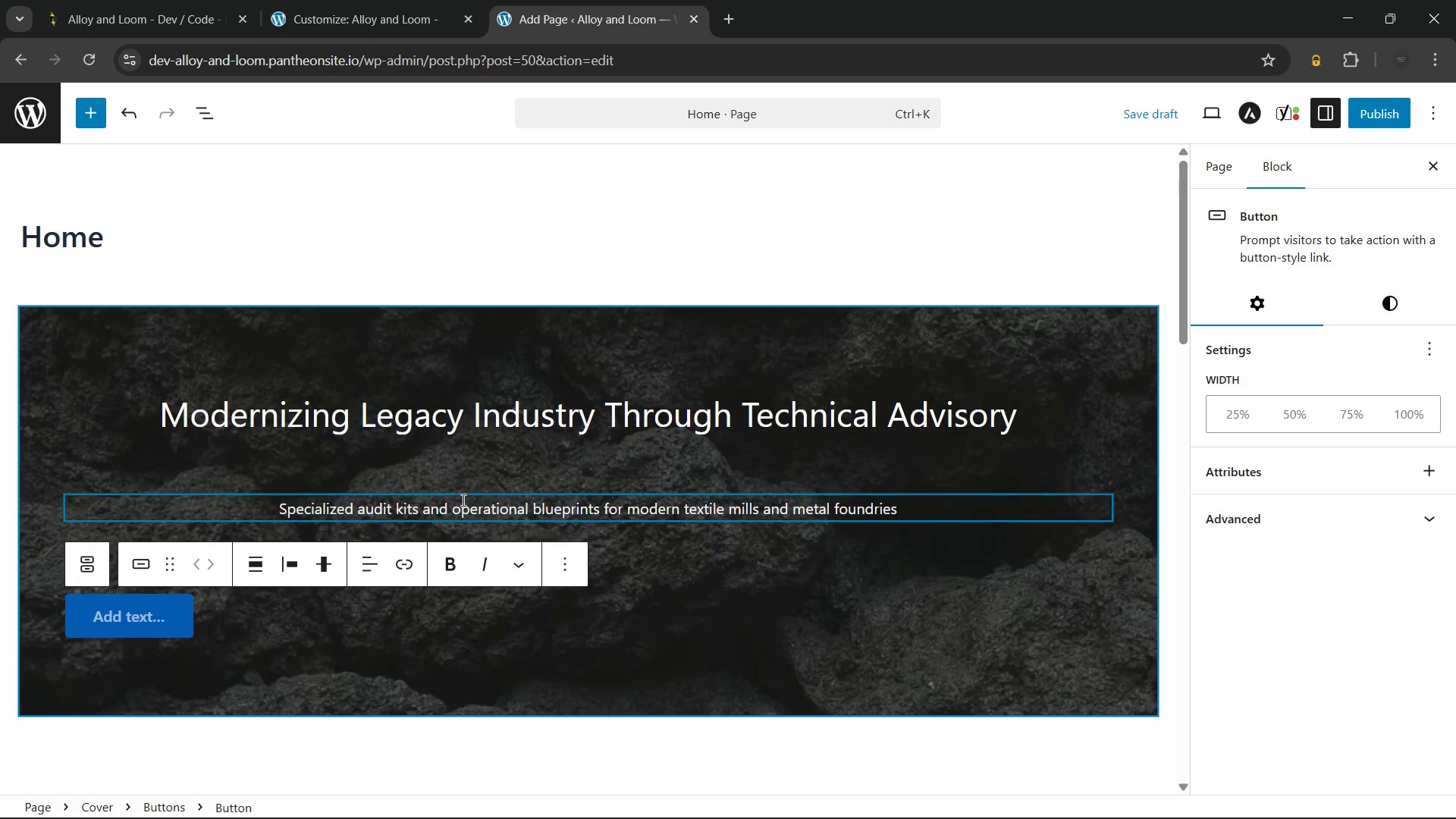 
type(Explore Industrial Kits)
 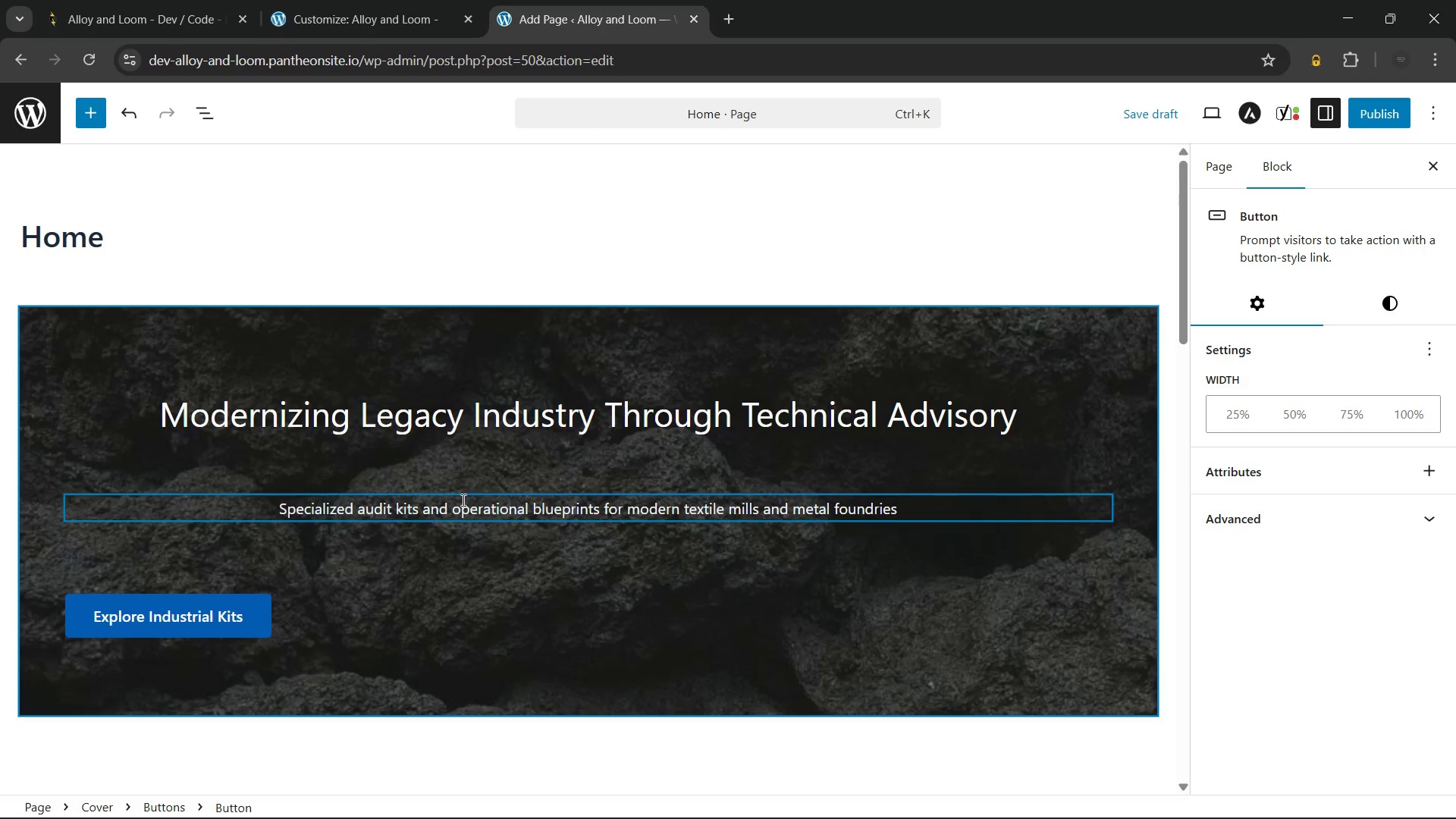 
left_click([327, 616])
 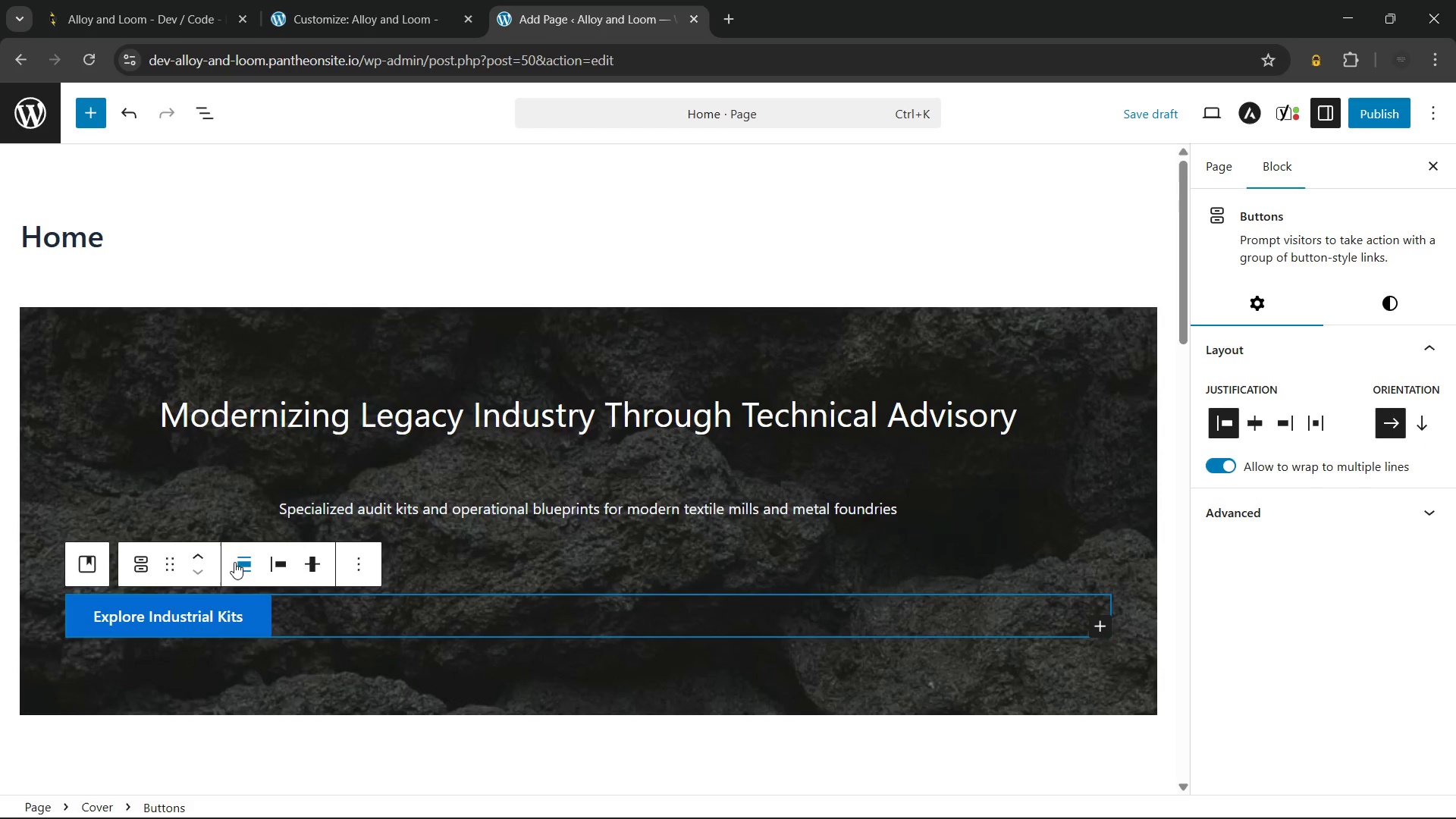 
left_click([234, 562])
 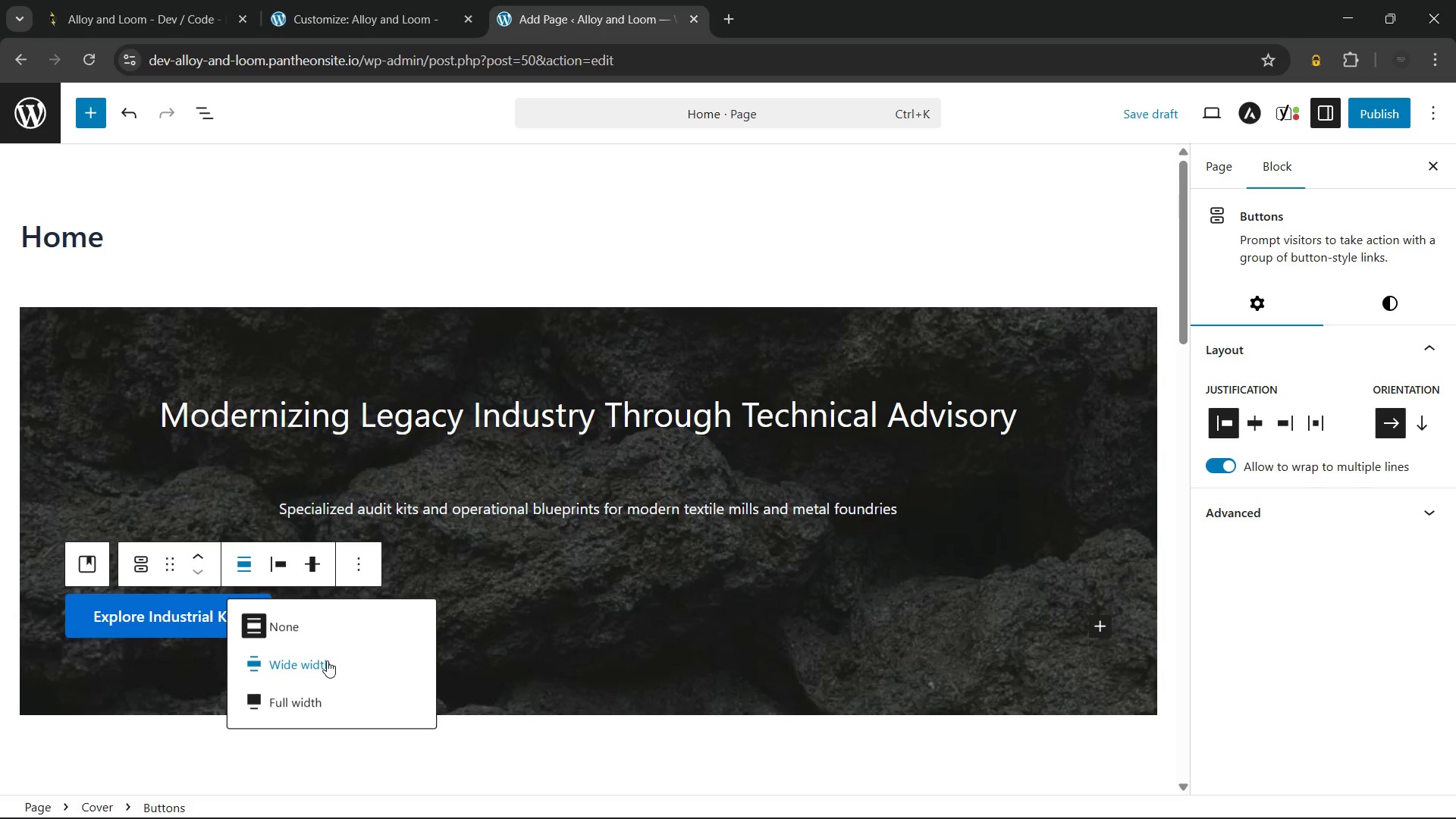 
left_click([327, 661])
 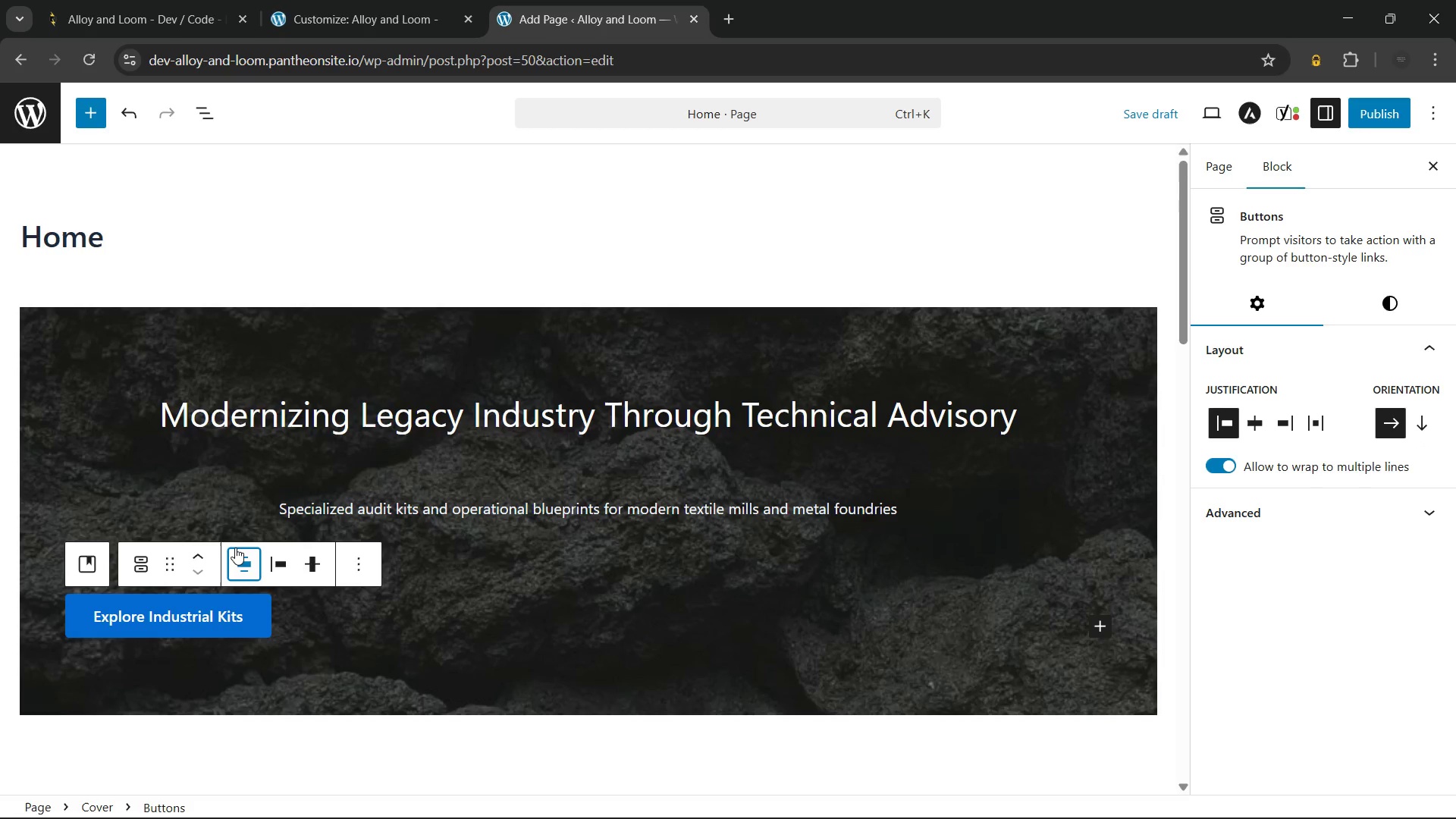 
left_click([235, 548])
 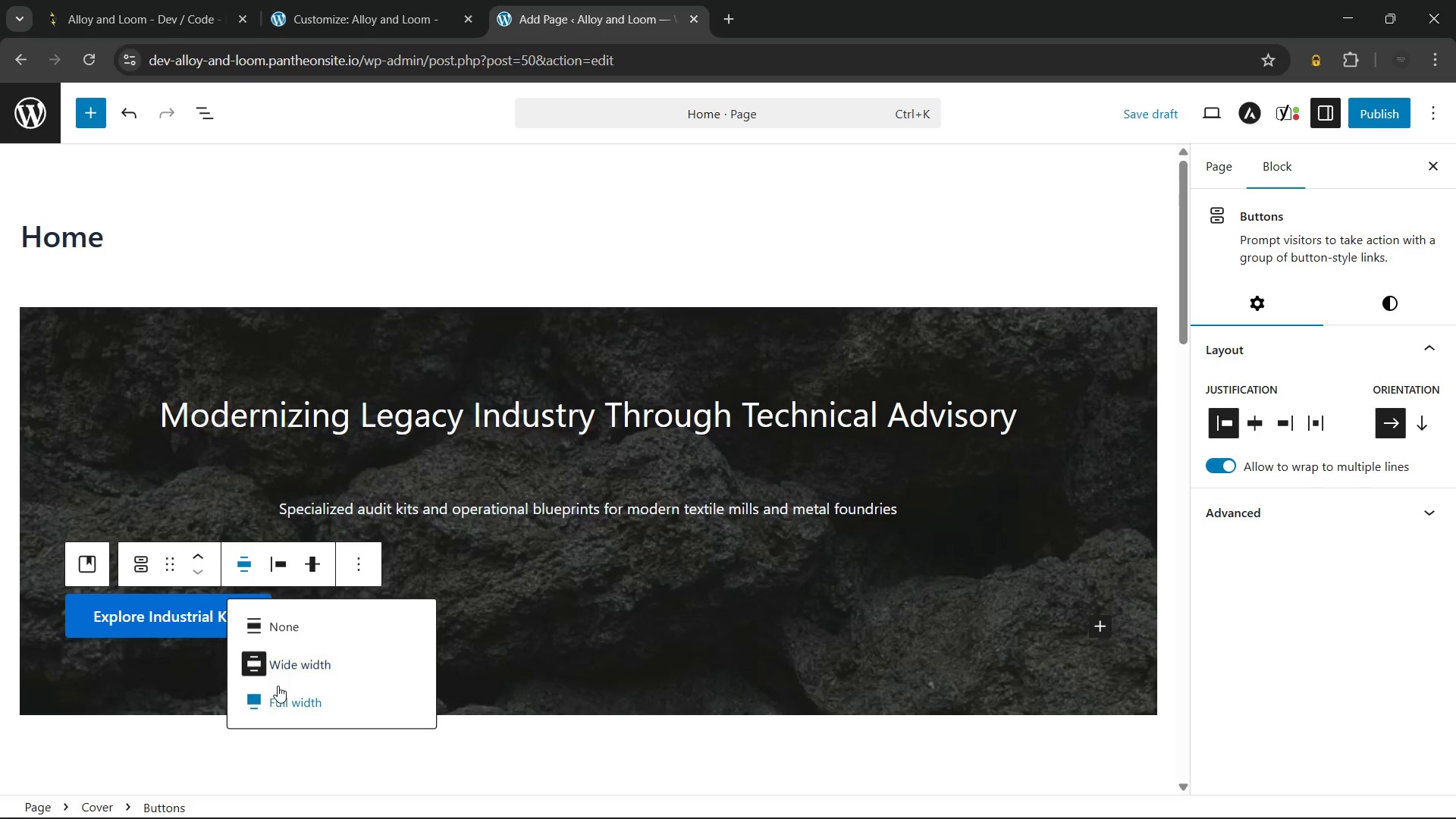 
left_click([278, 686])
 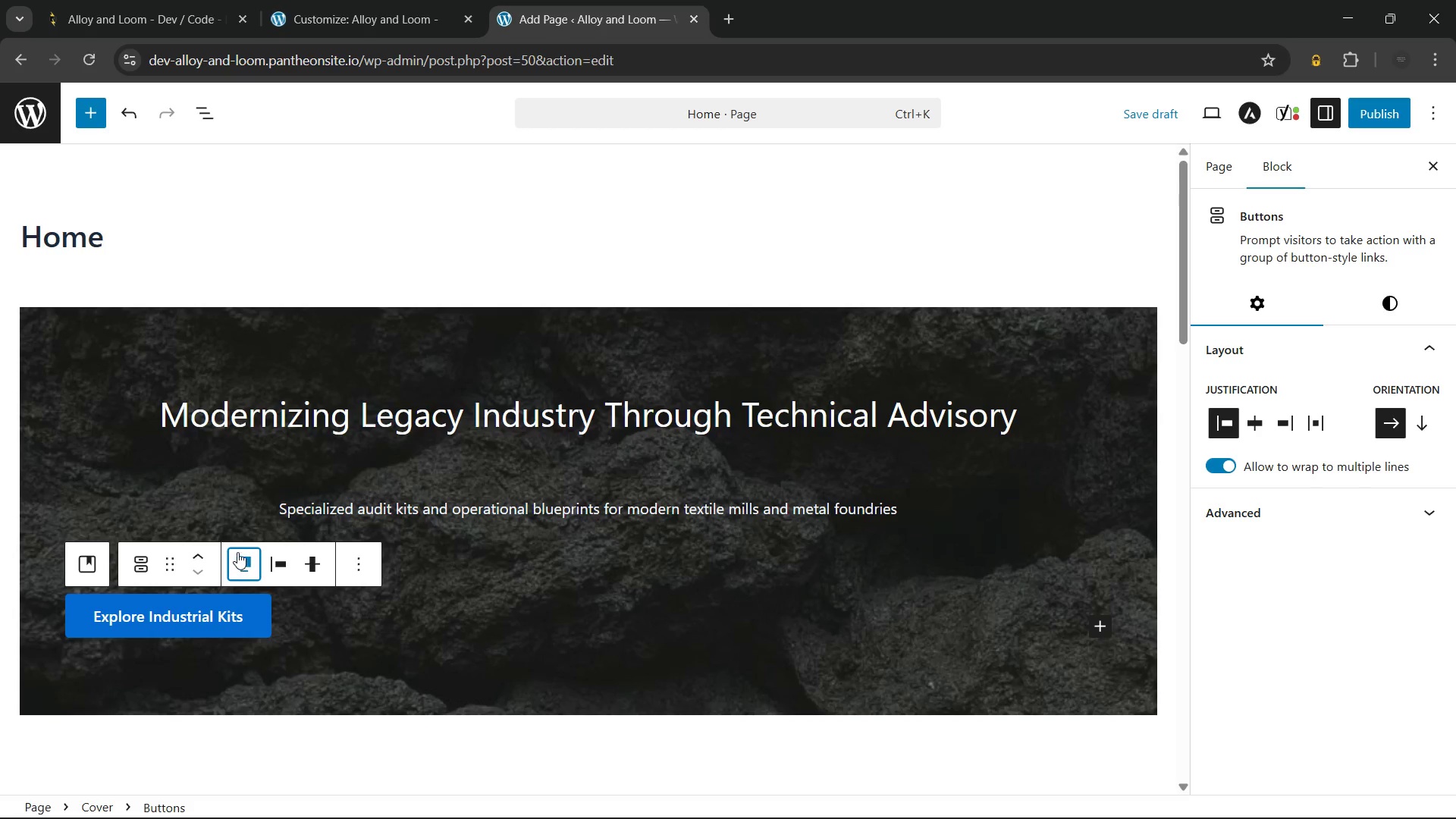 
left_click([237, 552])
 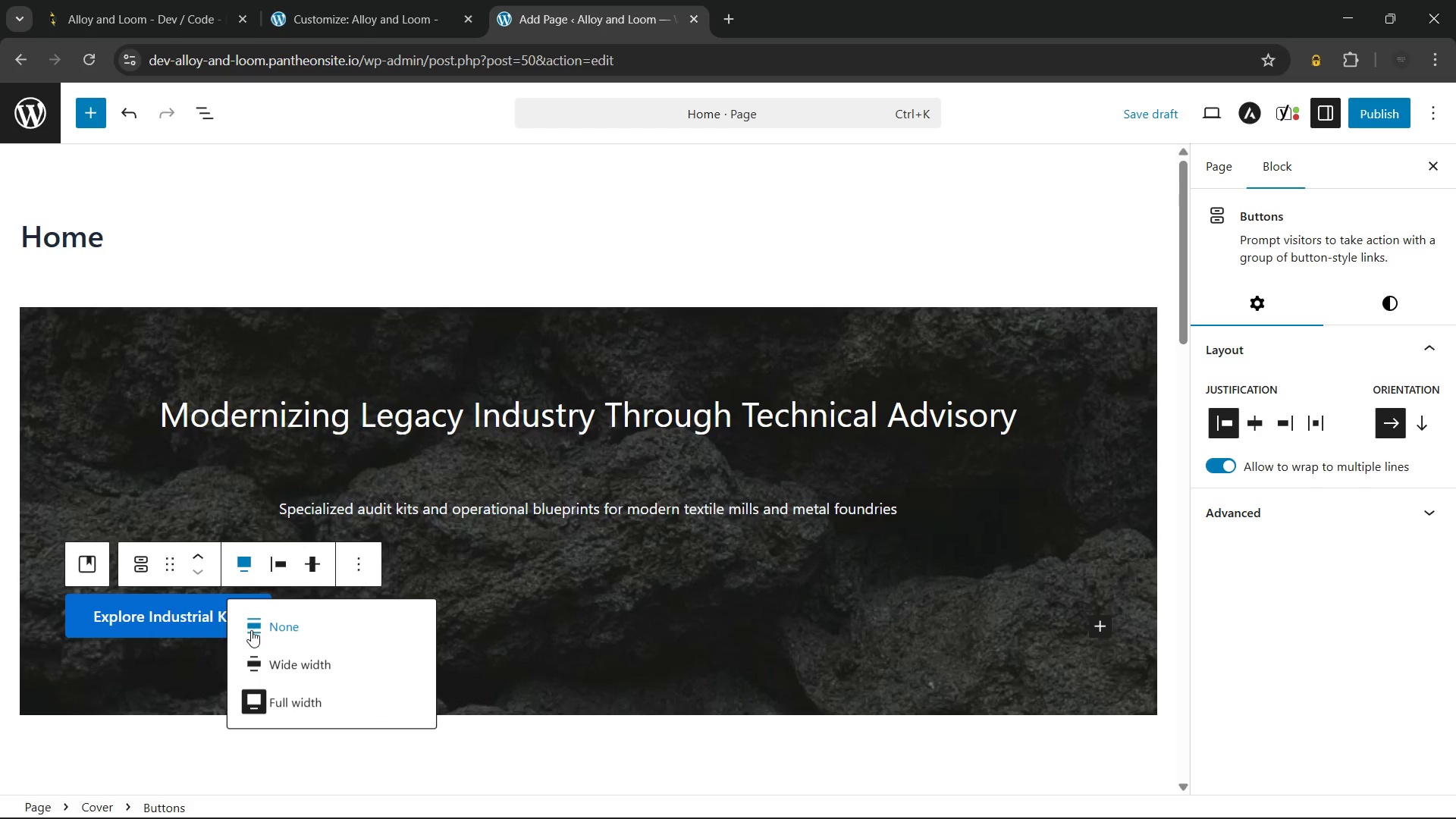 
left_click([251, 630])
 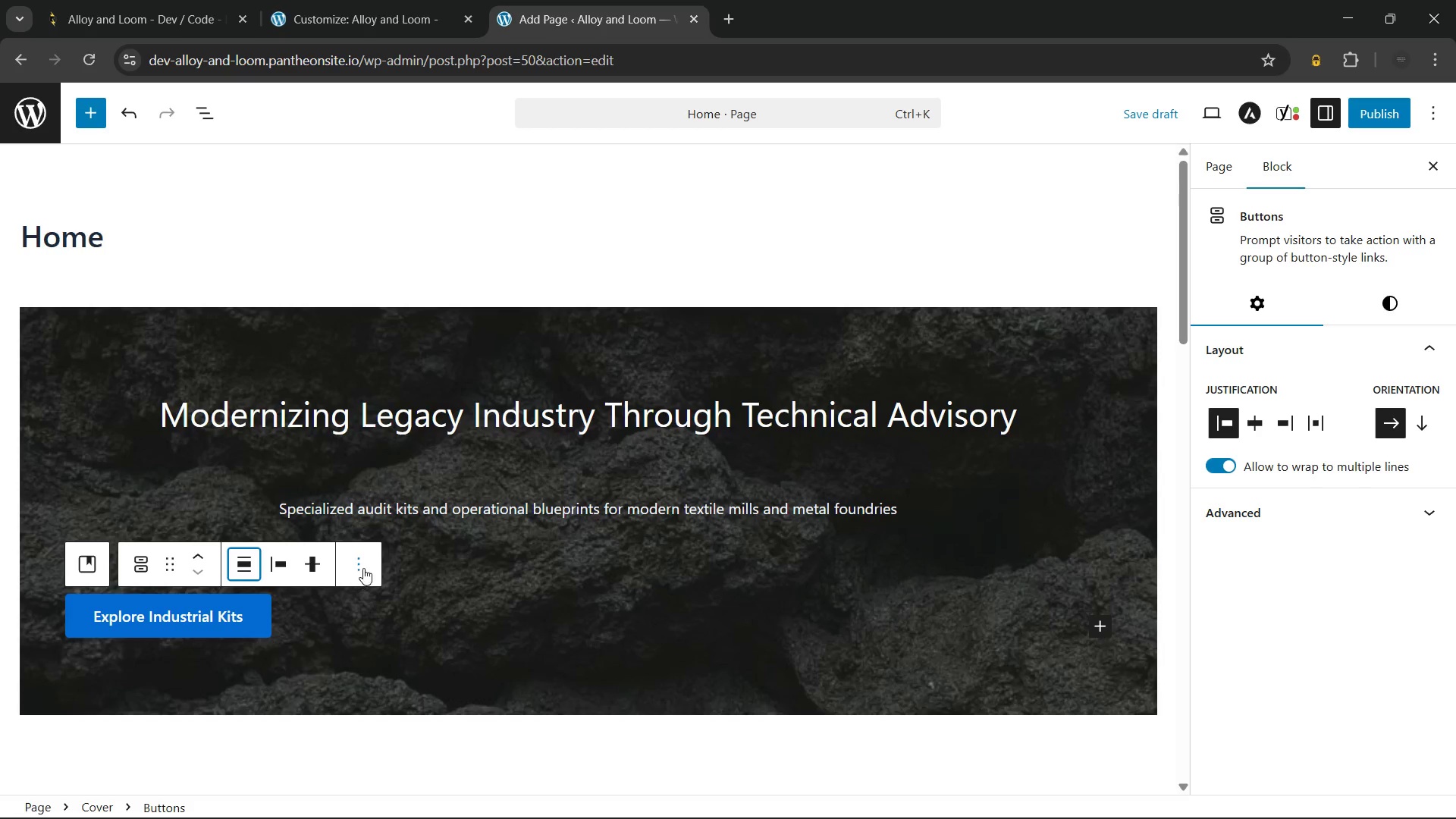 
left_click([363, 567])
 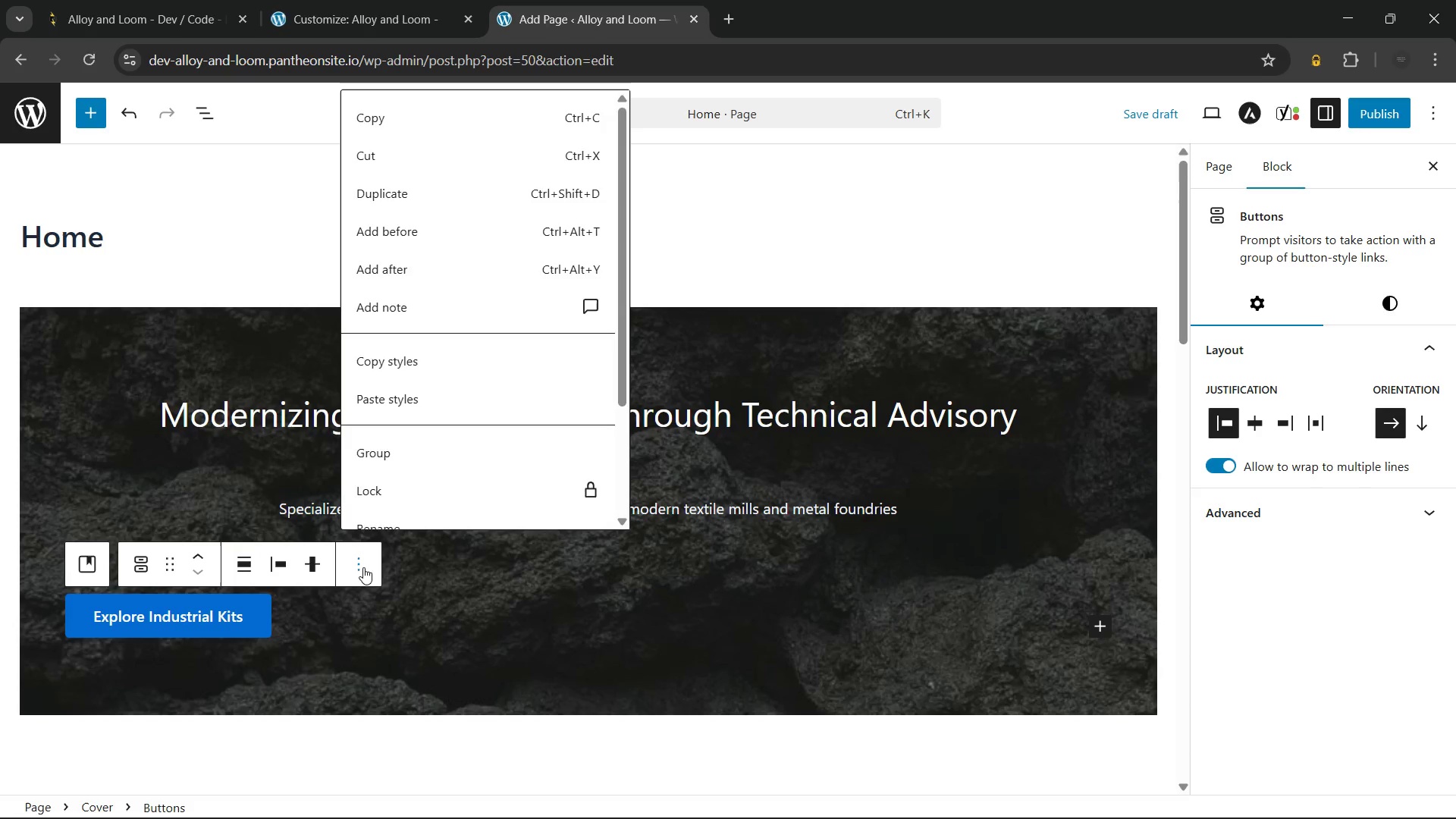 
left_click([363, 567])
 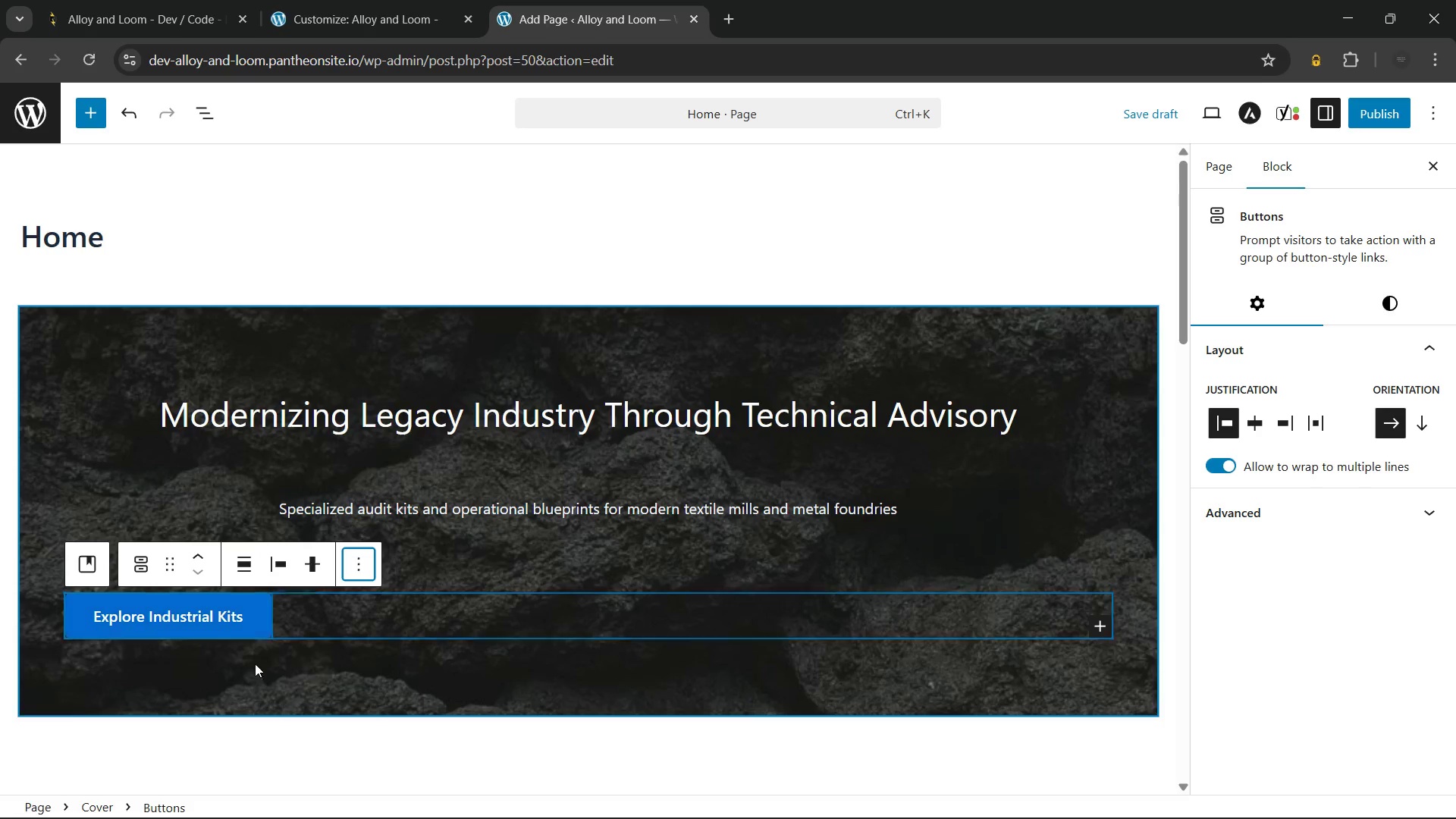 
left_click([250, 670])
 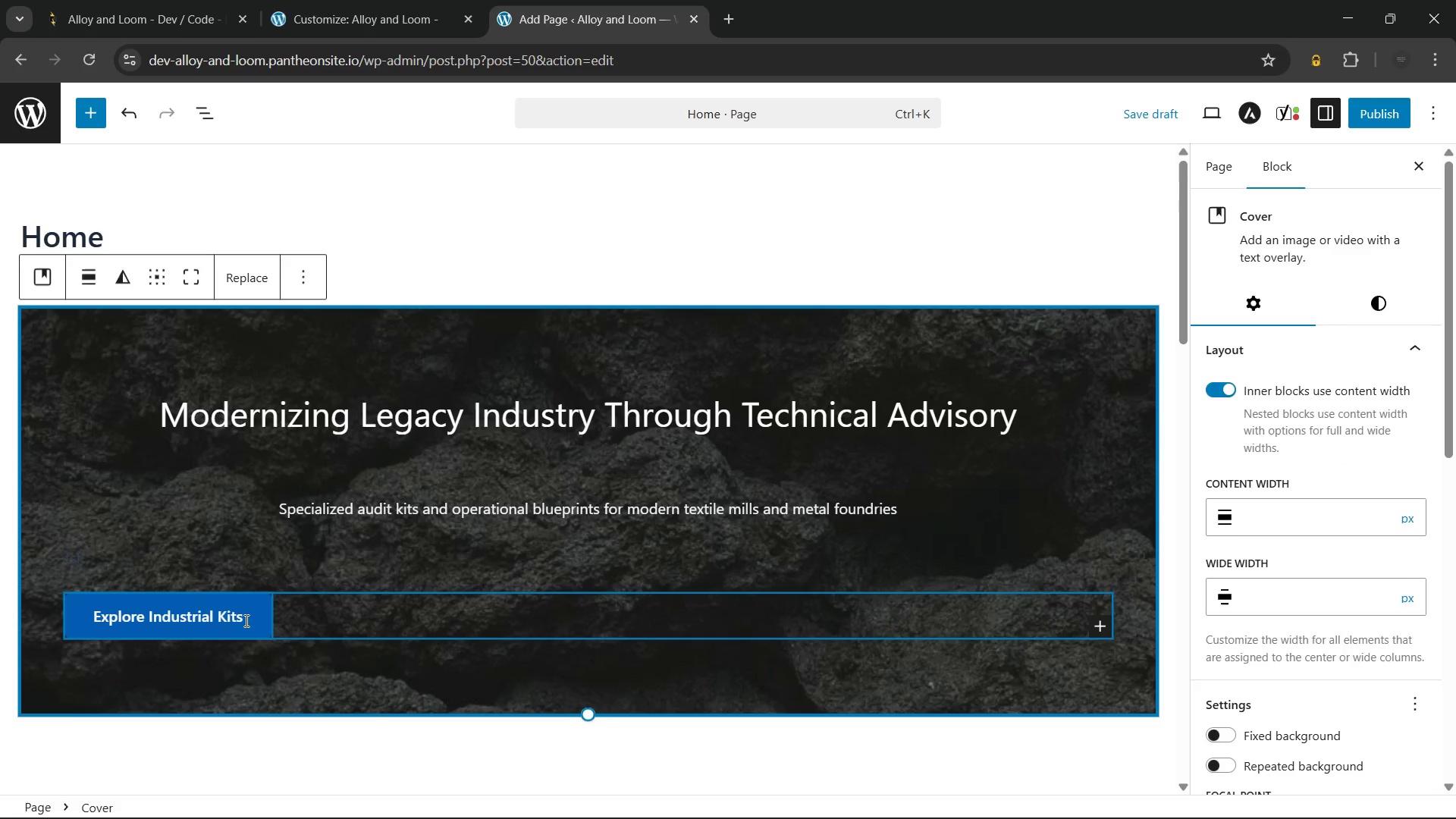 
left_click([245, 620])
 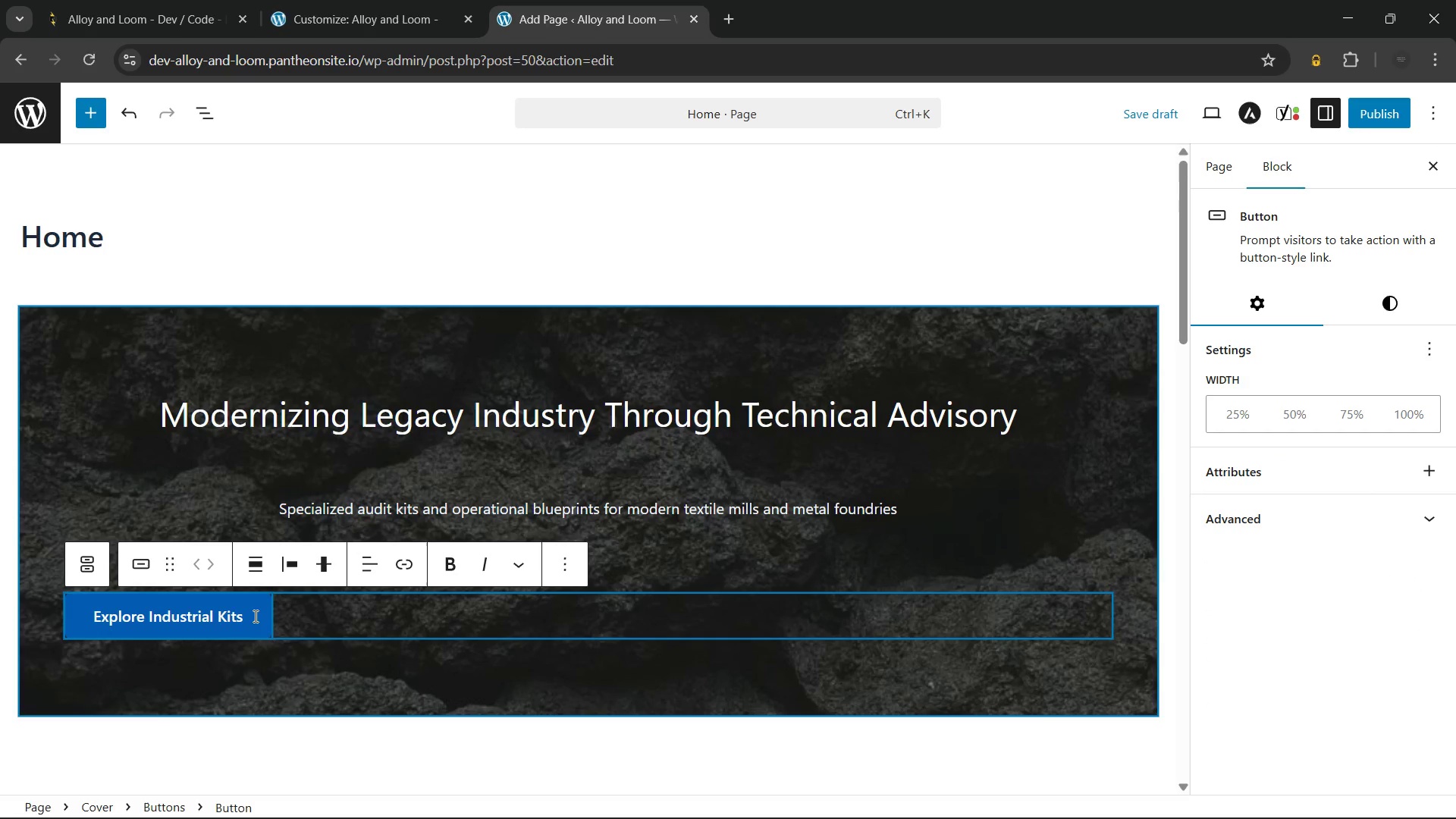 
left_click_drag(start_coordinate=[254, 616], to_coordinate=[287, 613])
 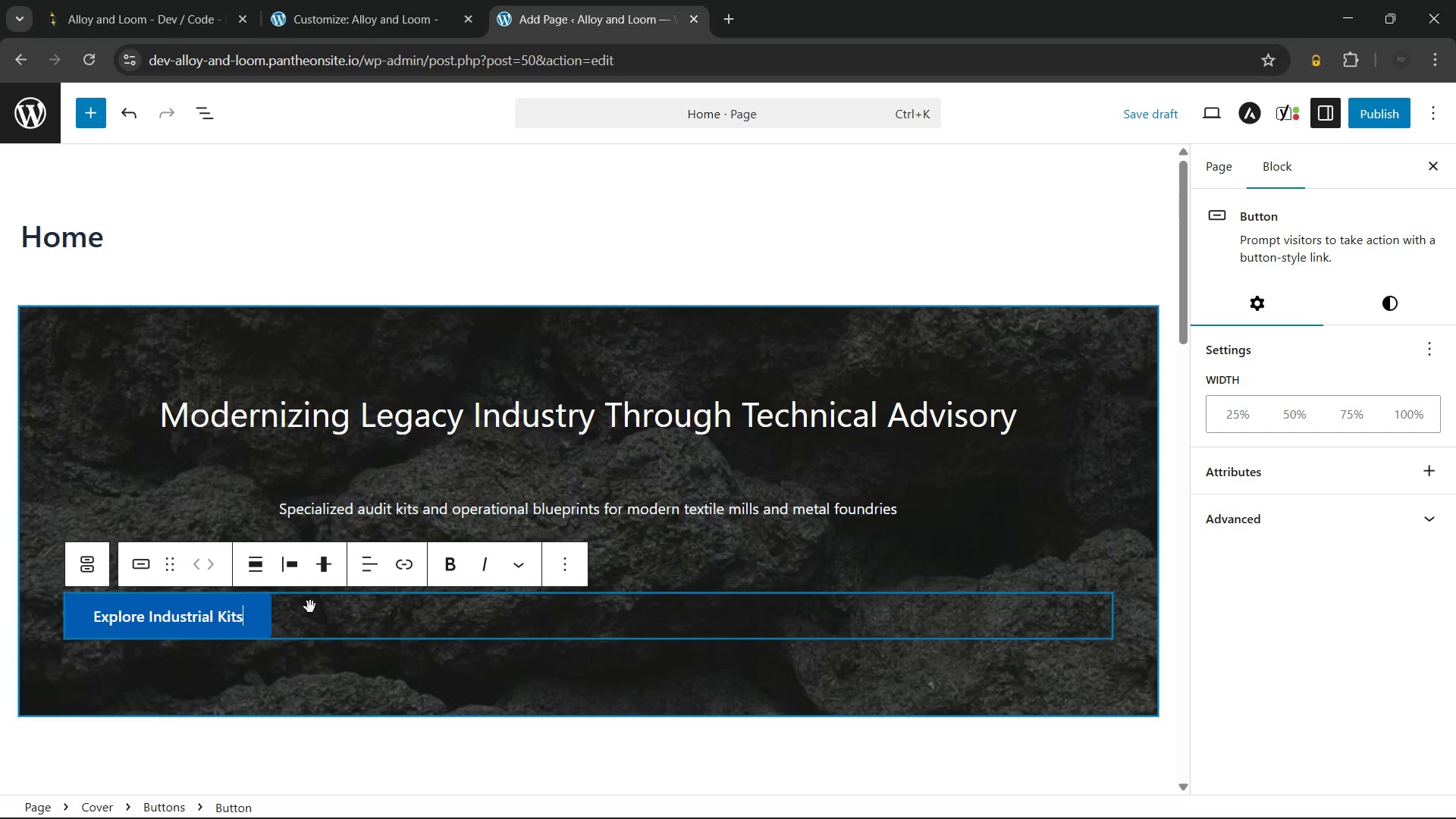 
left_click_drag(start_coordinate=[310, 607], to_coordinate=[341, 607])
 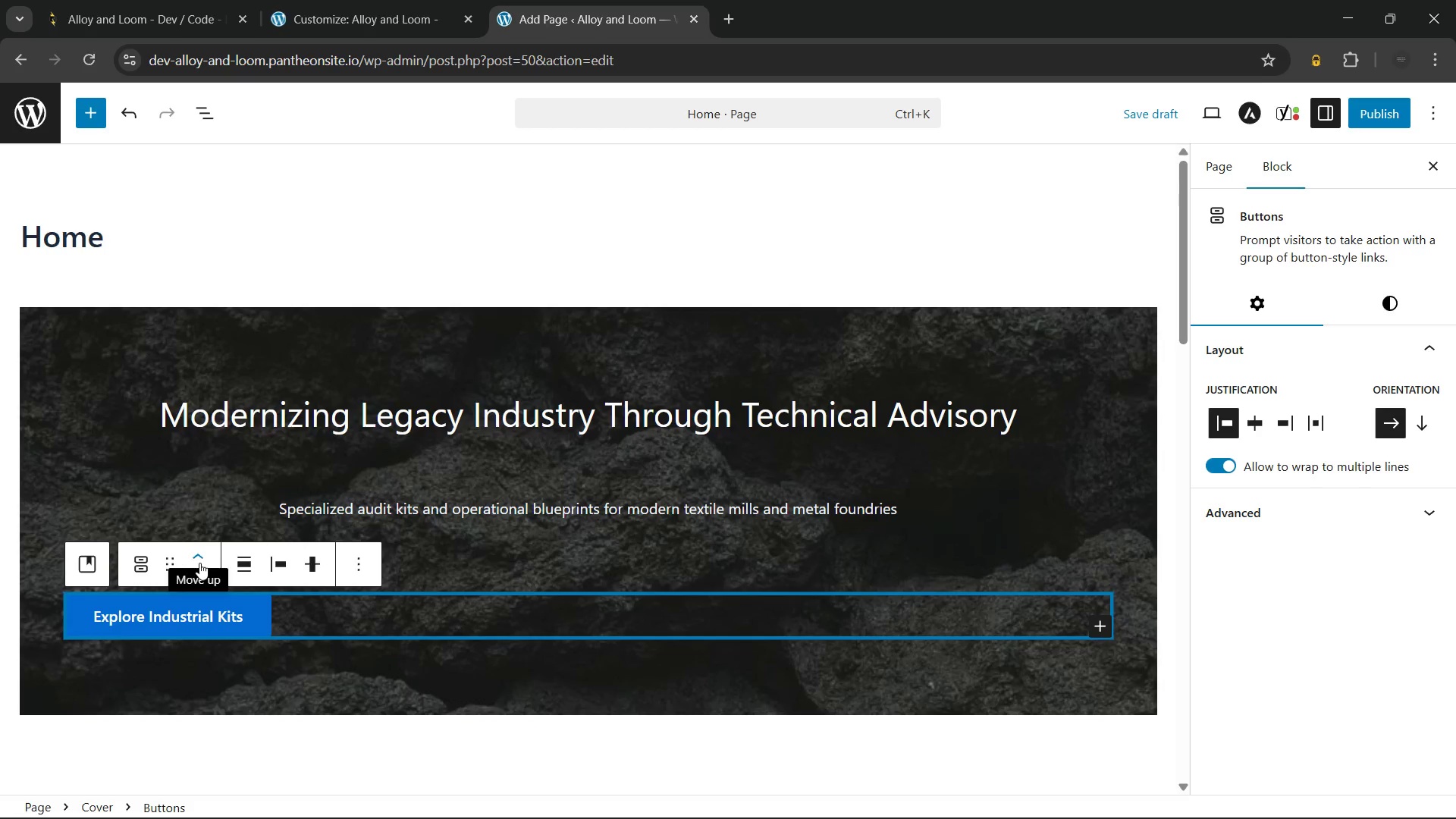 
wait(7.79)
 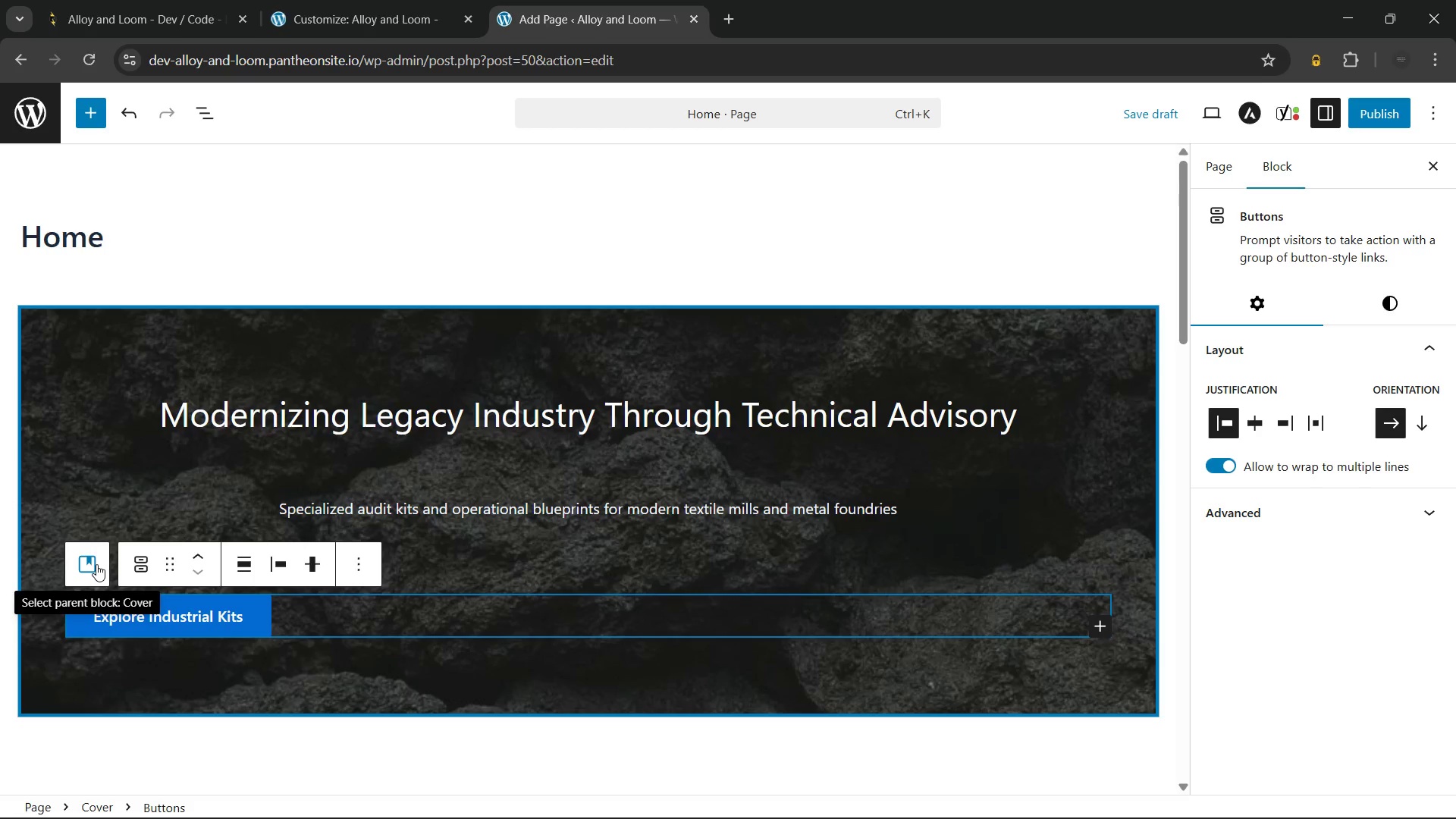 
mouse_move([288, 586])
 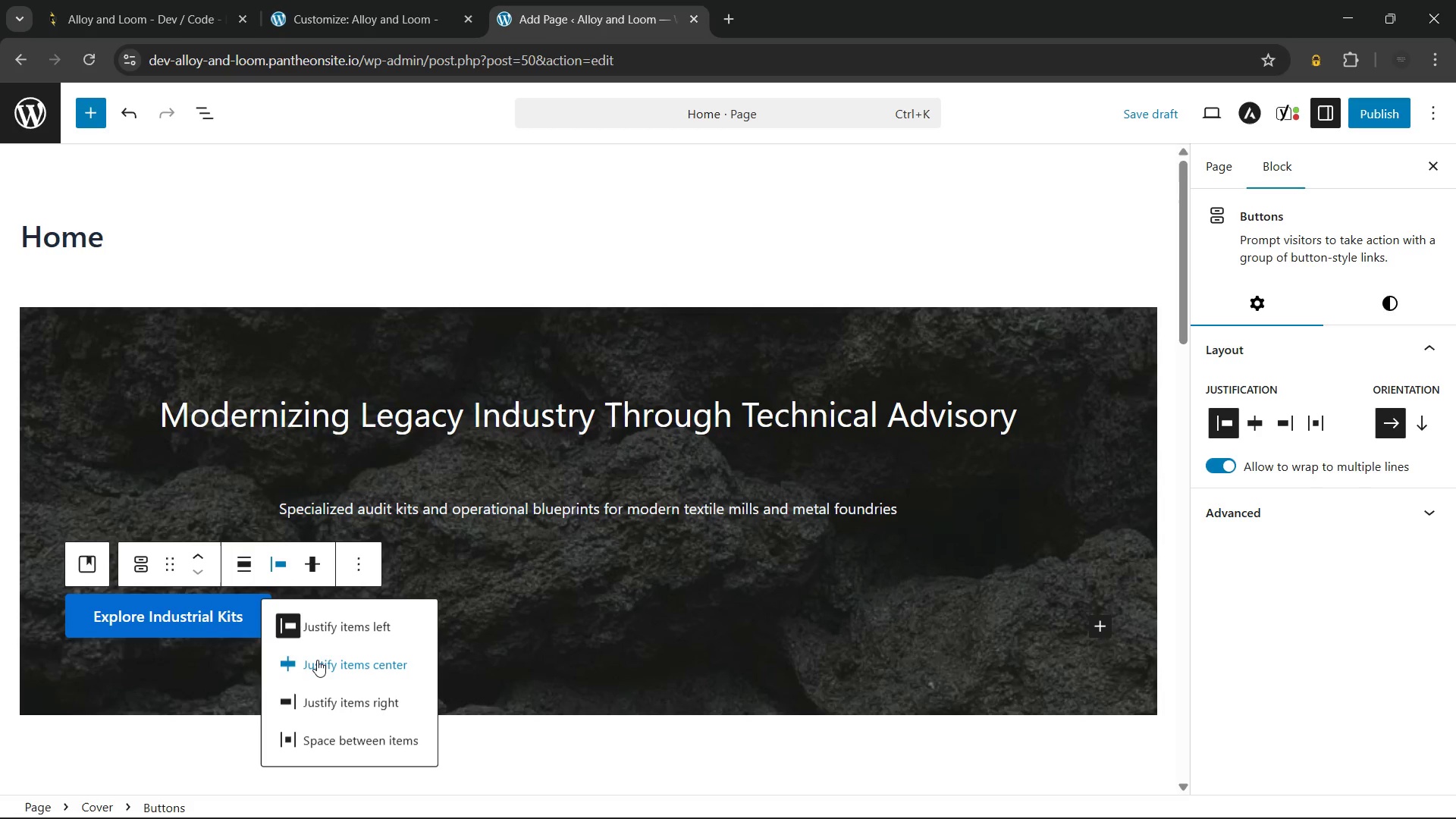 
left_click([318, 659])
 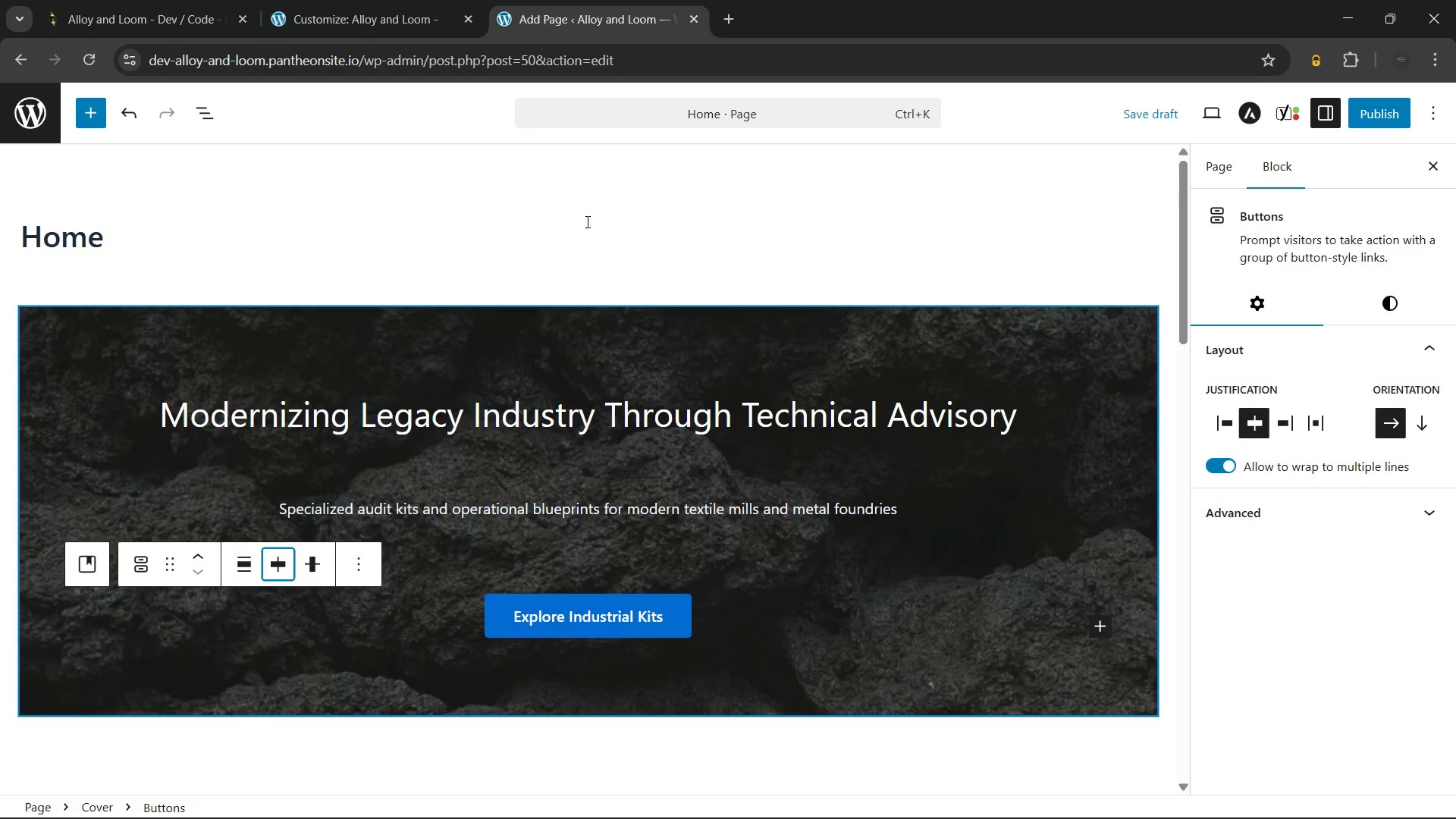 
left_click([587, 221])
 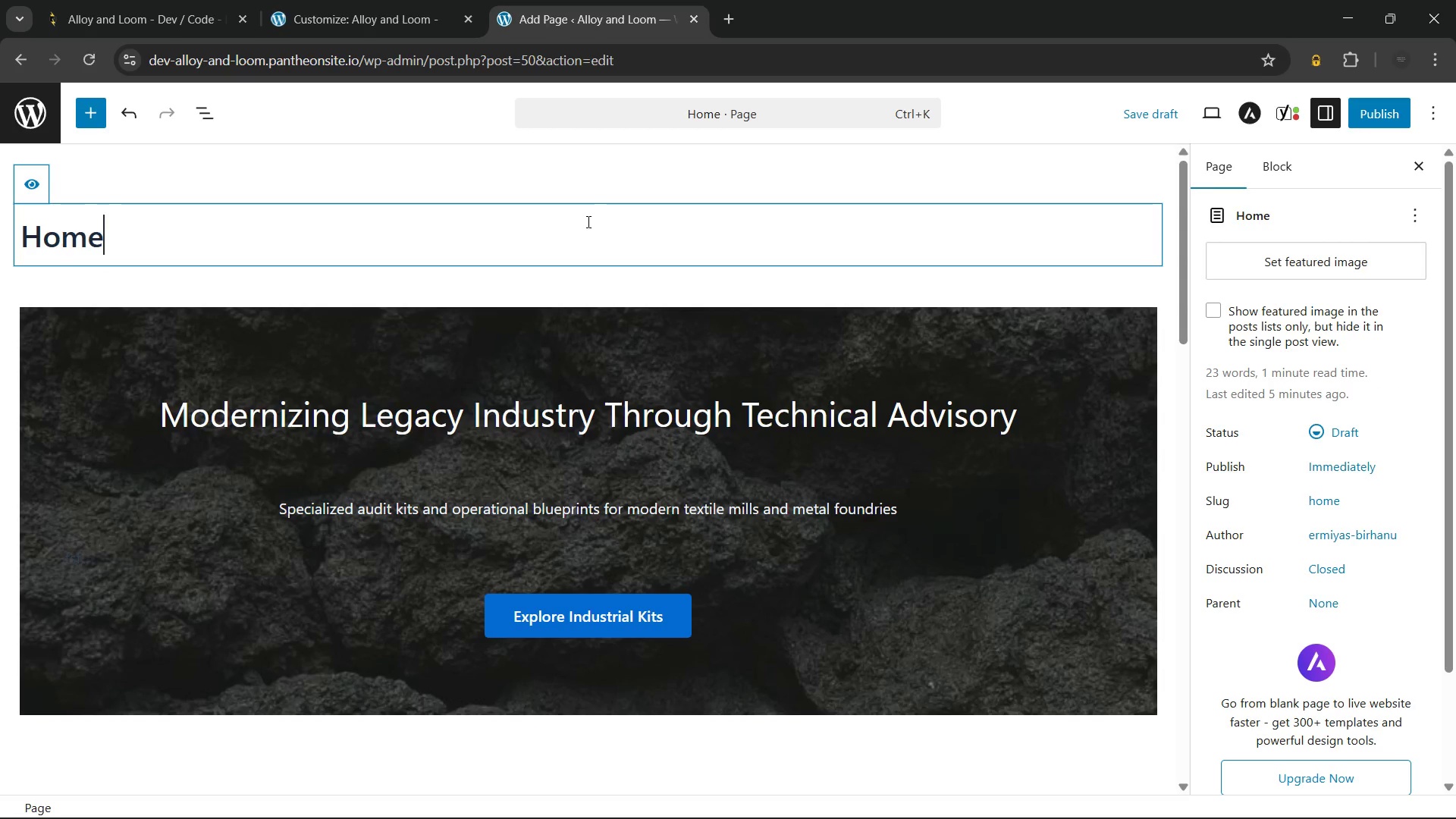 
scroll: coordinate [576, 542], scroll_direction: down, amount: 2.0
 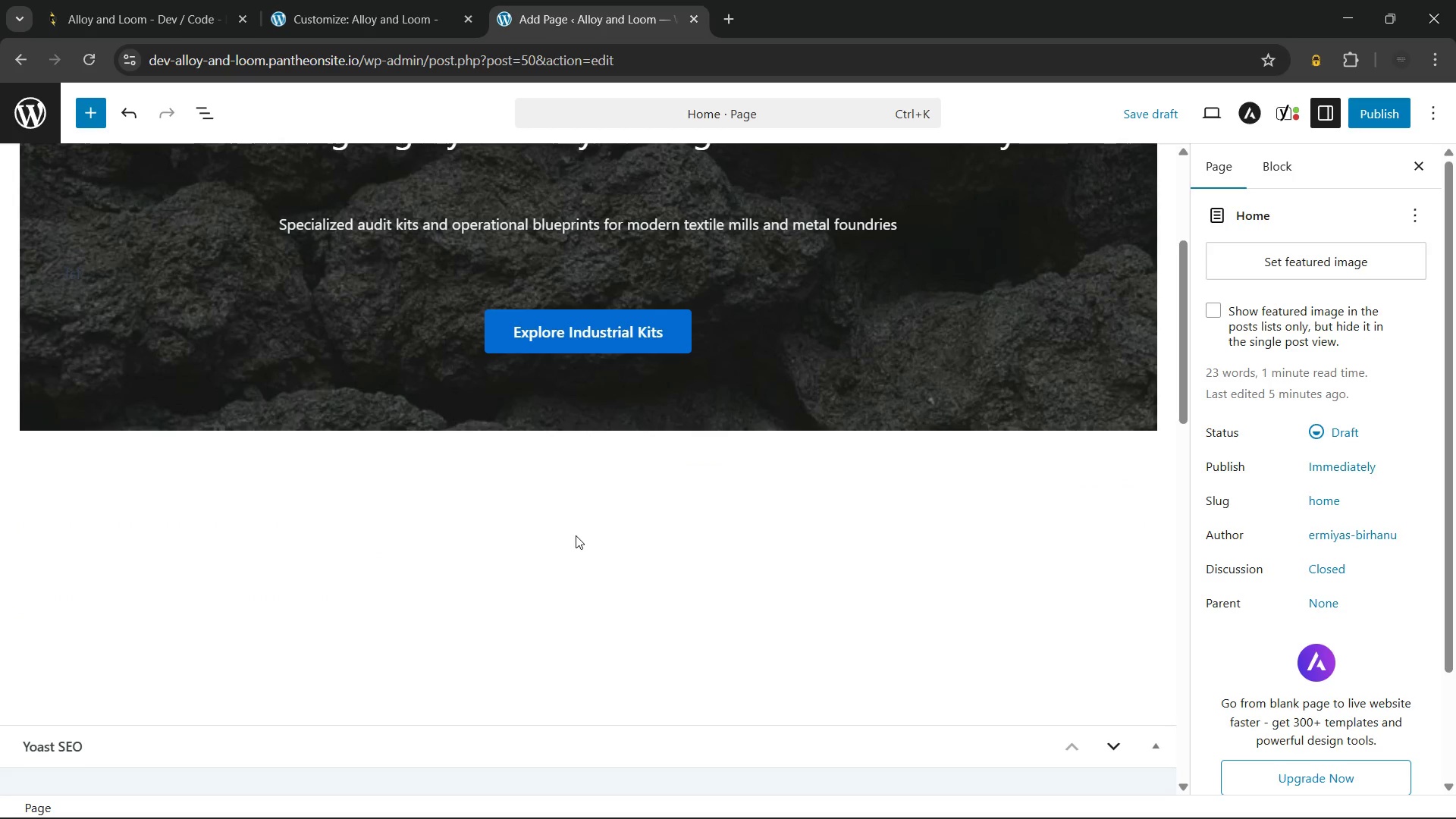 
wait(6.78)
 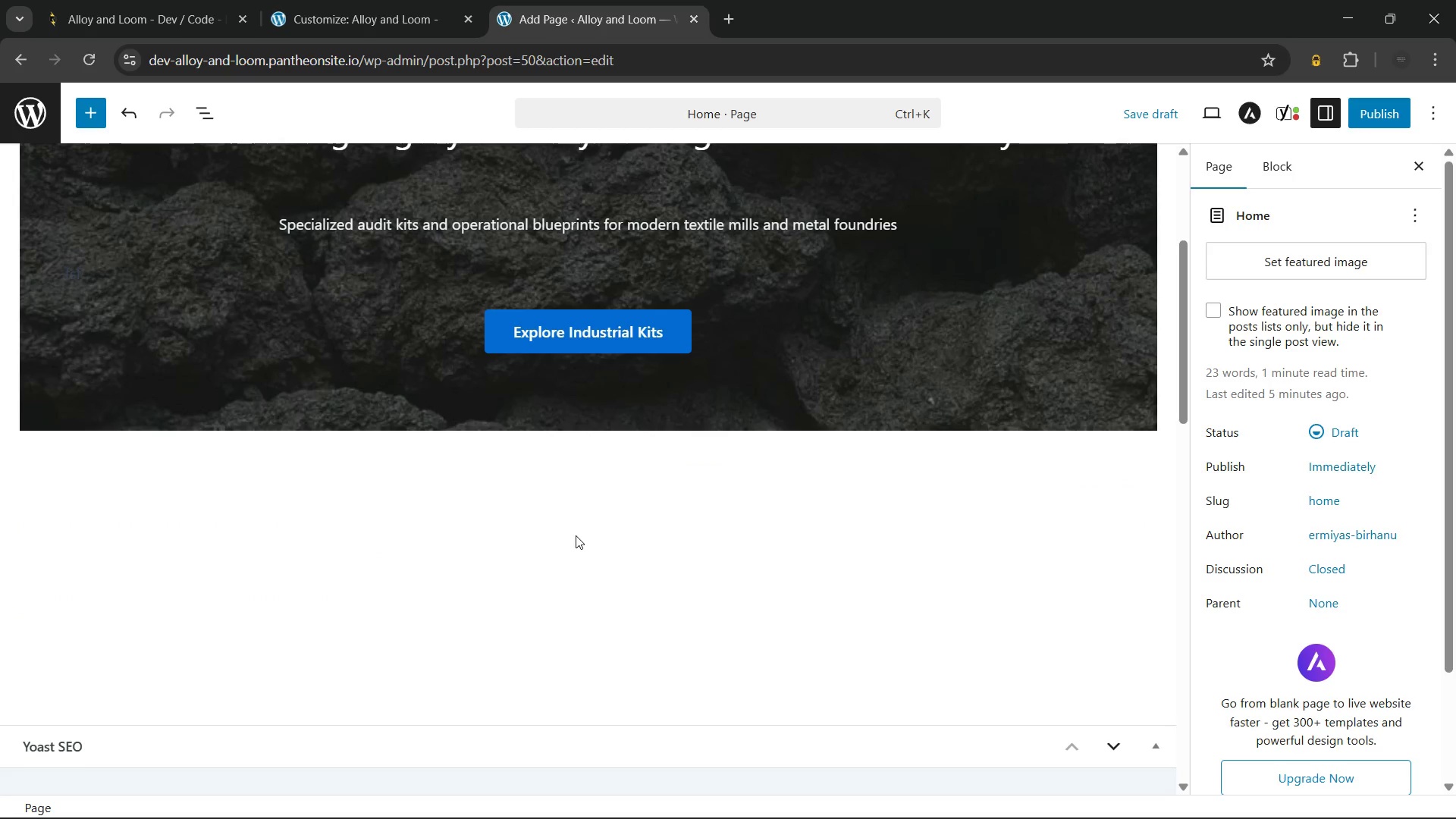 
left_click([298, 568])
 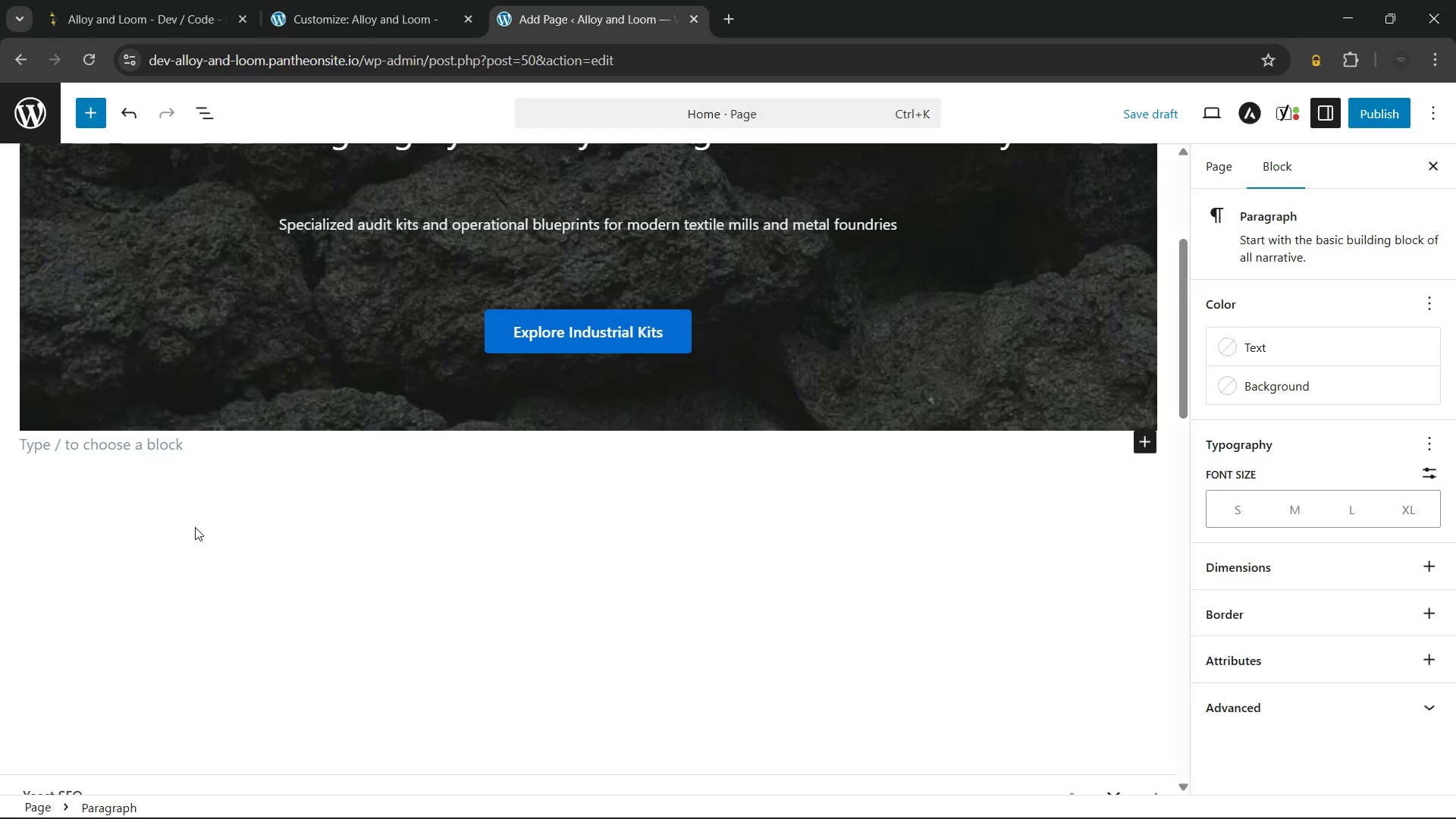 
key(Enter)
 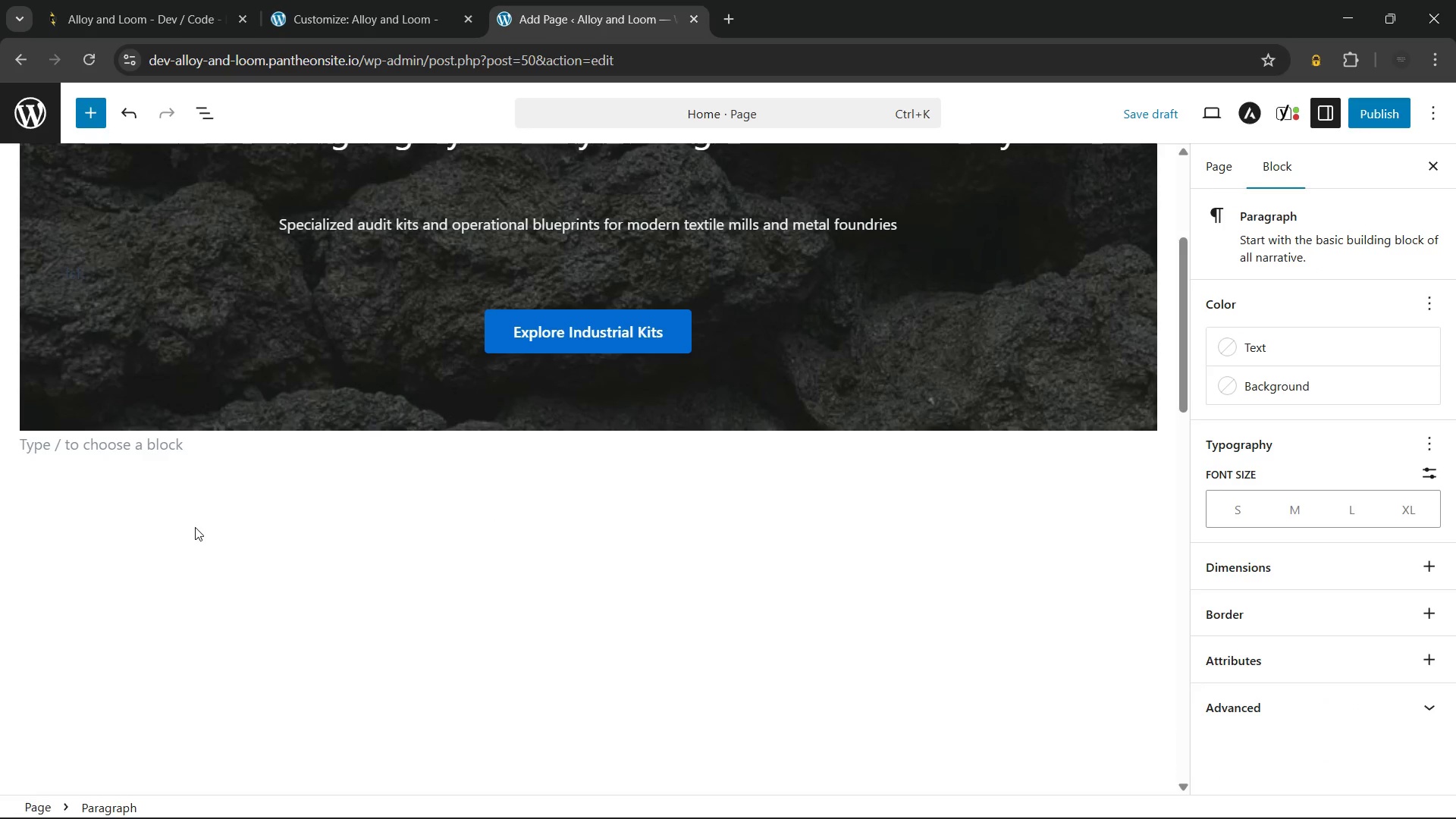 
key(Enter)
 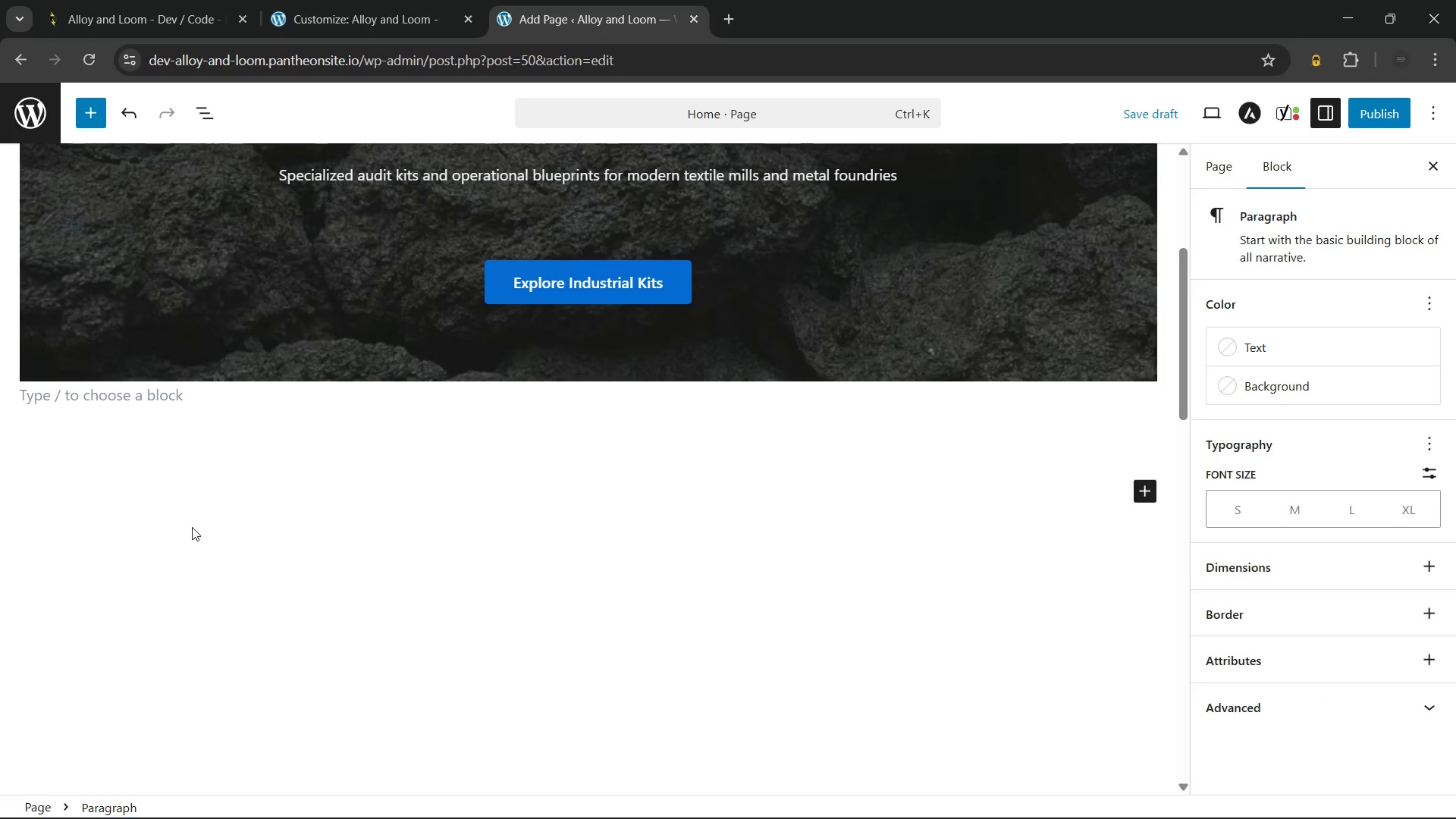 
type(/col)
 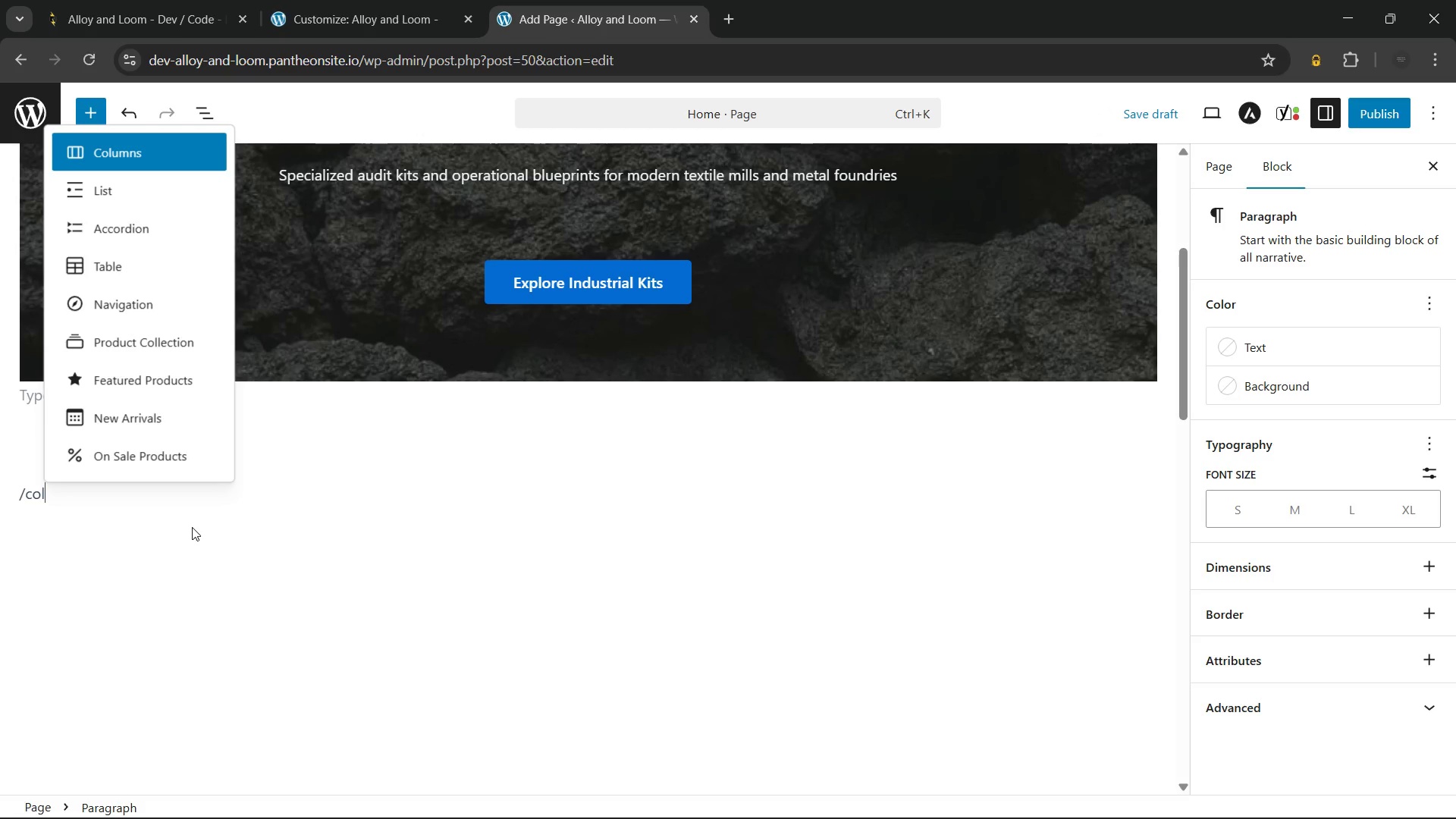 
key(Enter)
 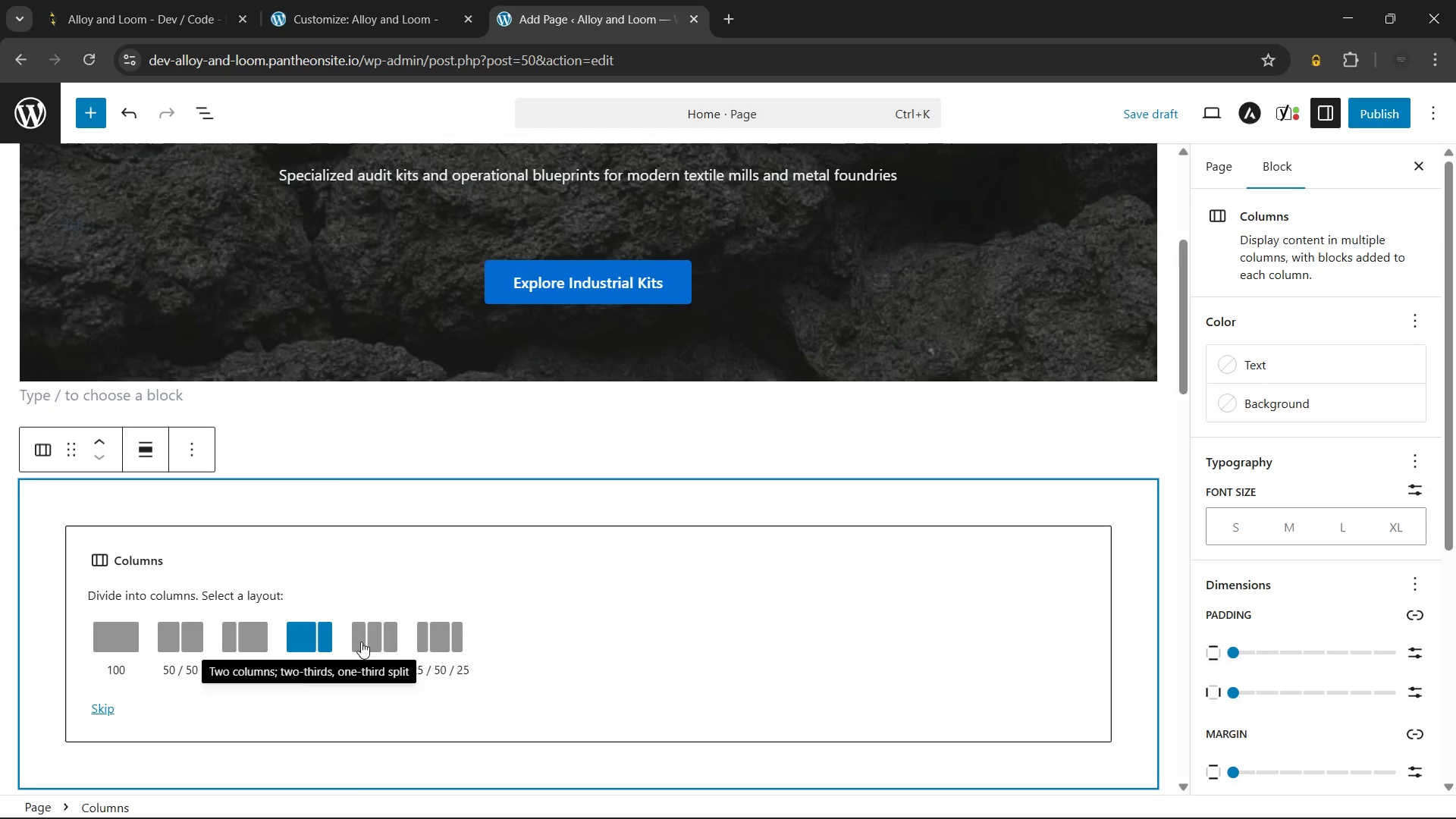 
left_click([367, 630])
 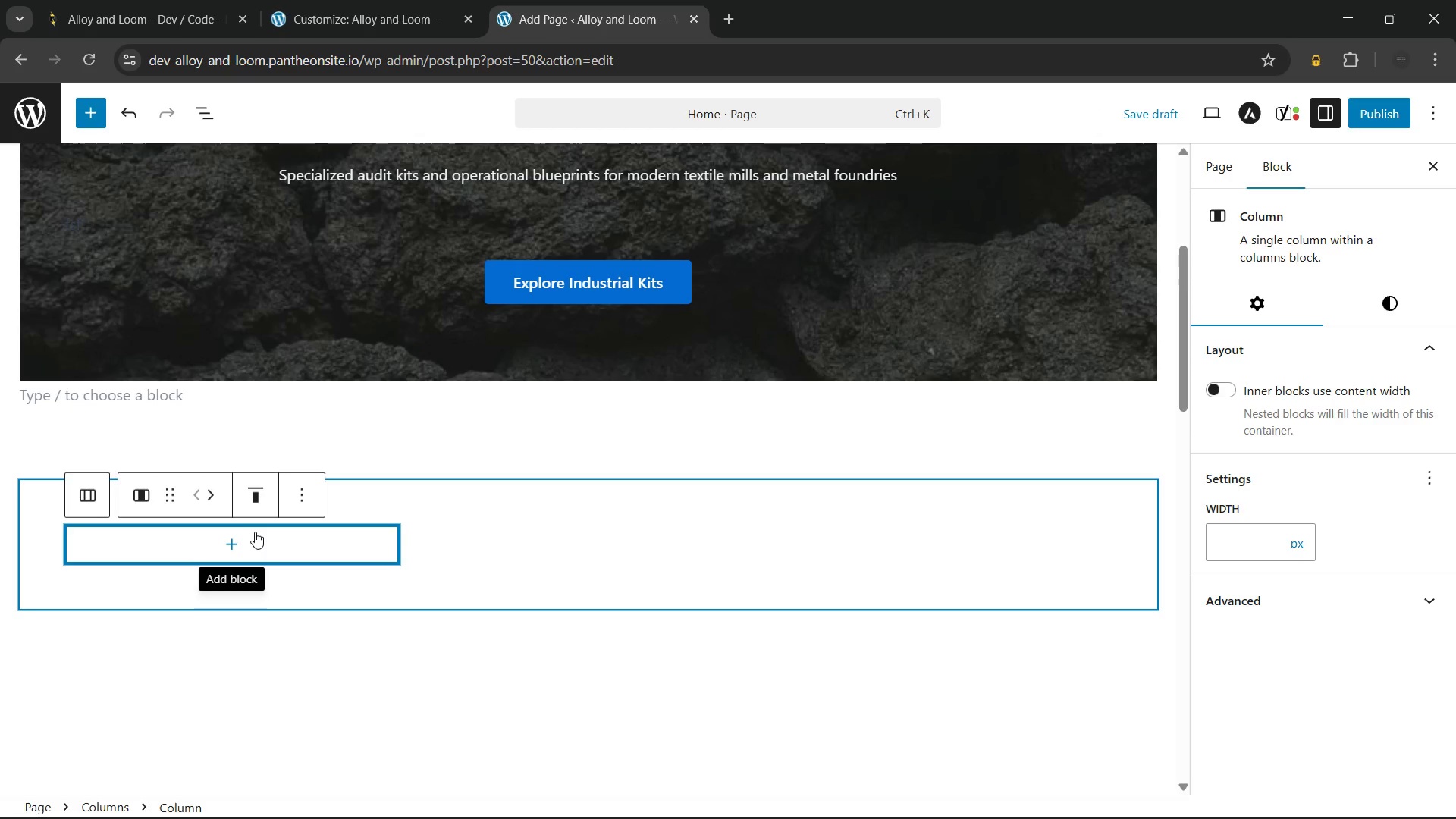 
wait(169.86)
 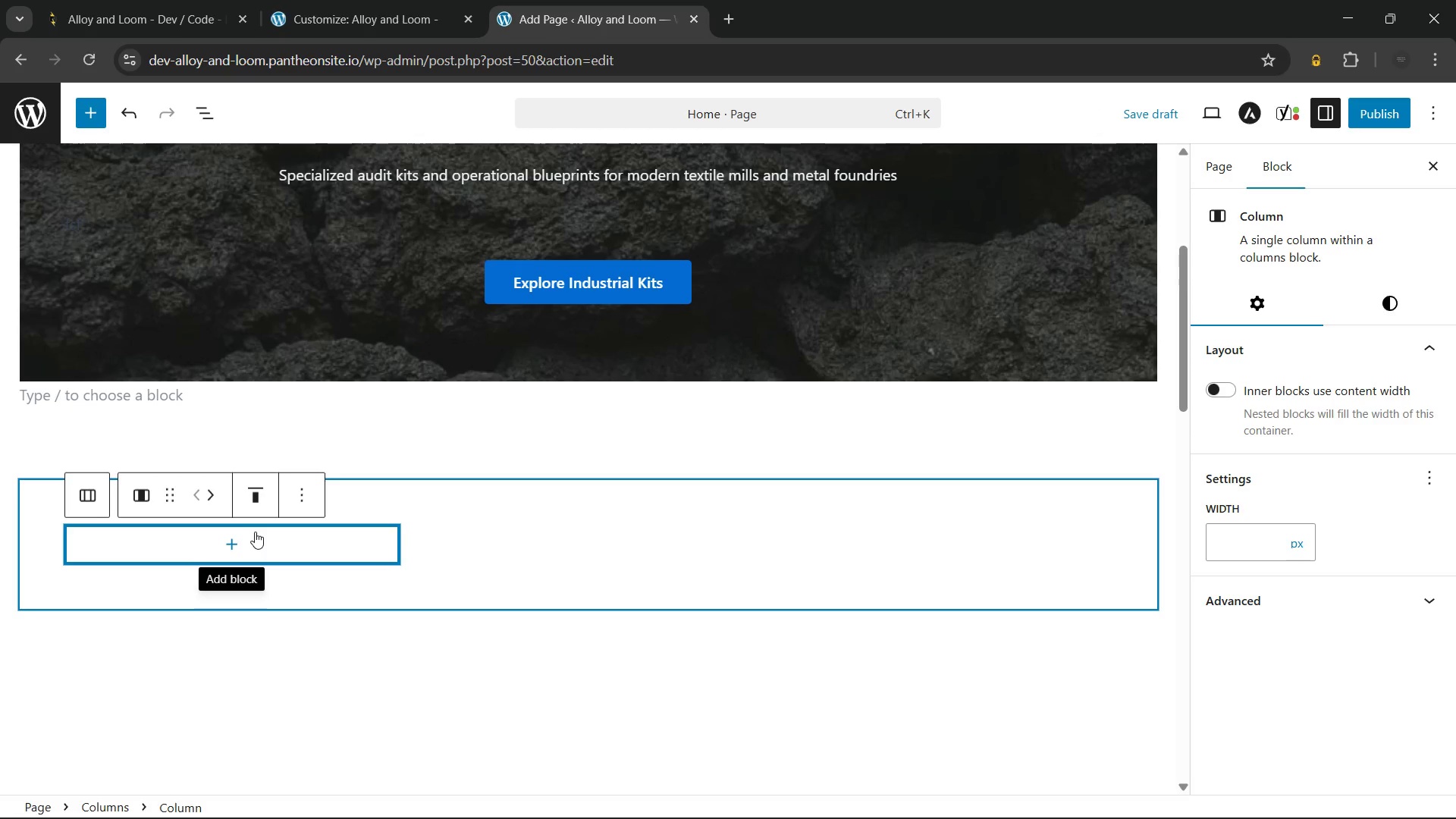 
left_click([225, 535])
 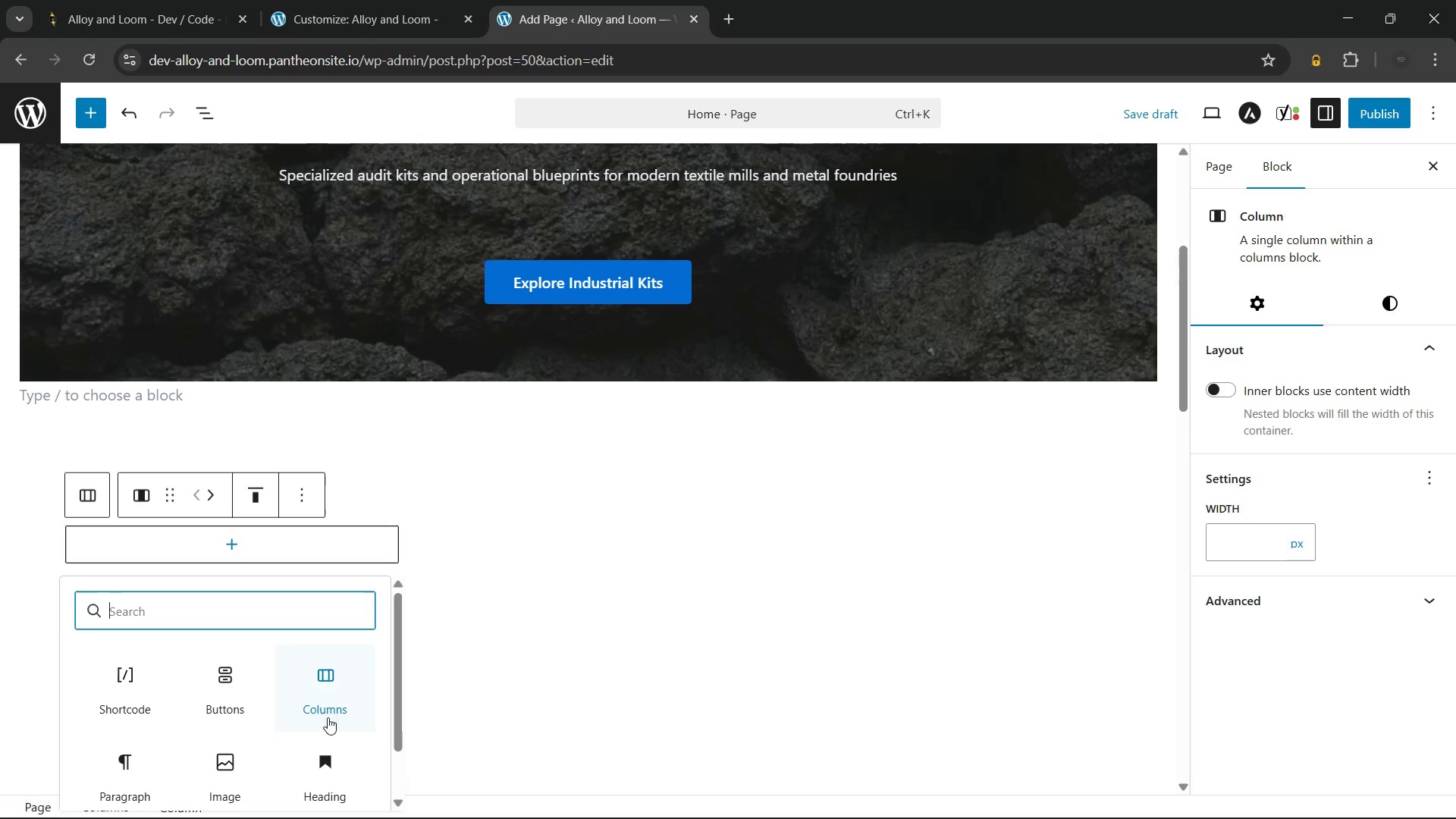 
left_click([328, 764])
 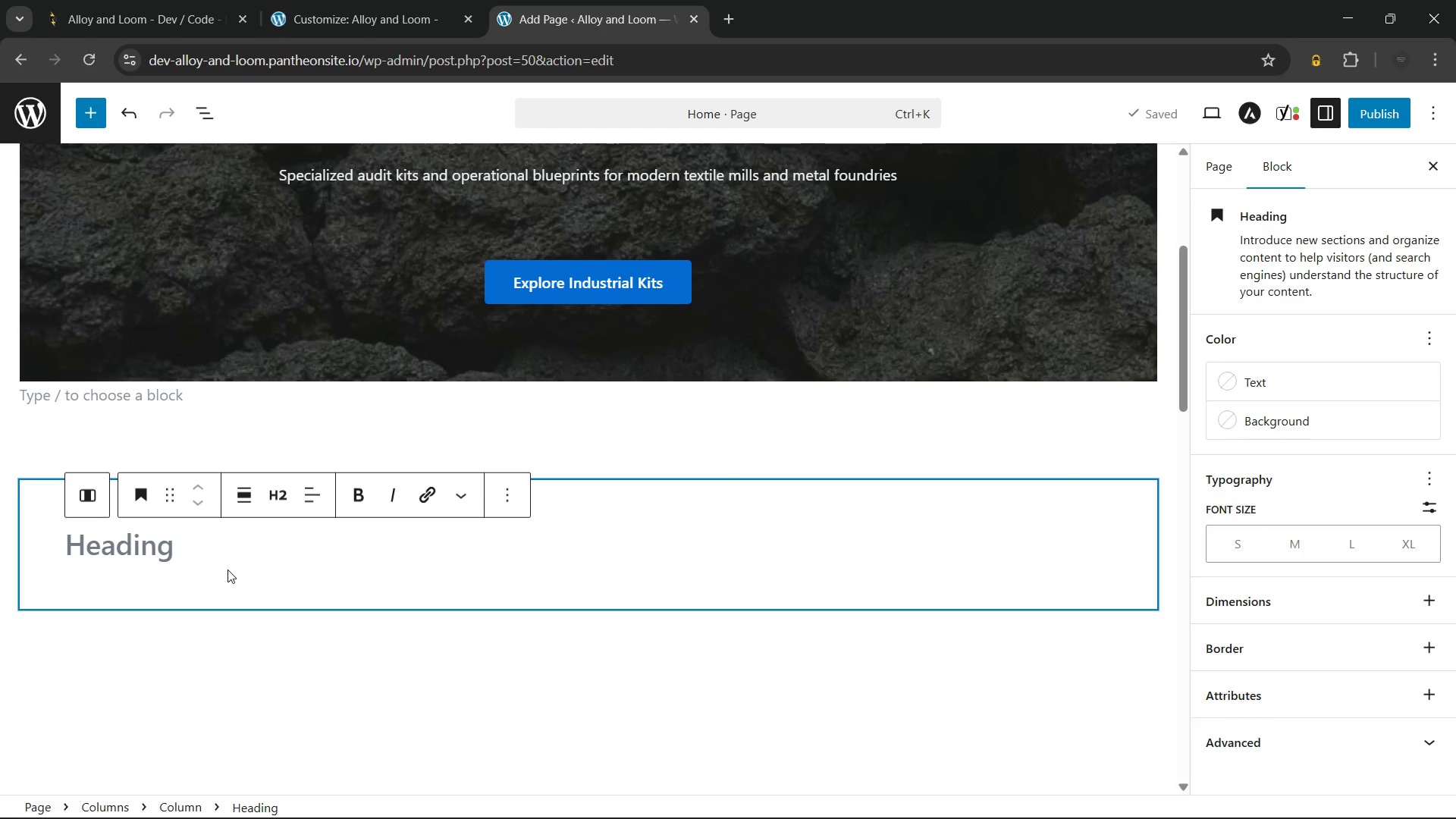 
type(THERMAL SAFETY SFDEAFE)
key(Backspace)
key(Backspace)
key(Backspace)
key(Backspace)
key(Backspace)
key(Backspace)
key(Backspace)
key(Backspace)
 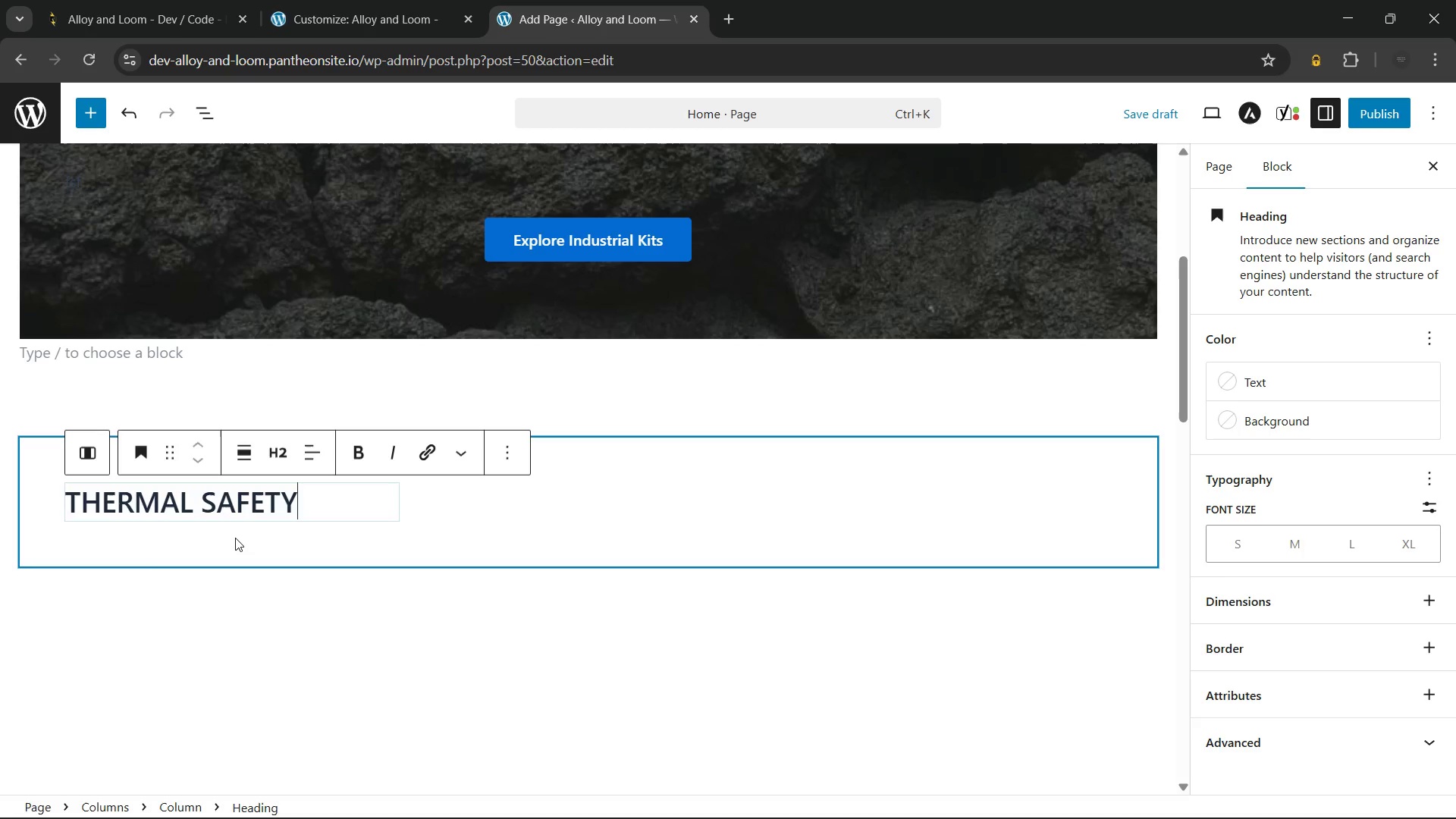 
left_click([235, 538])
 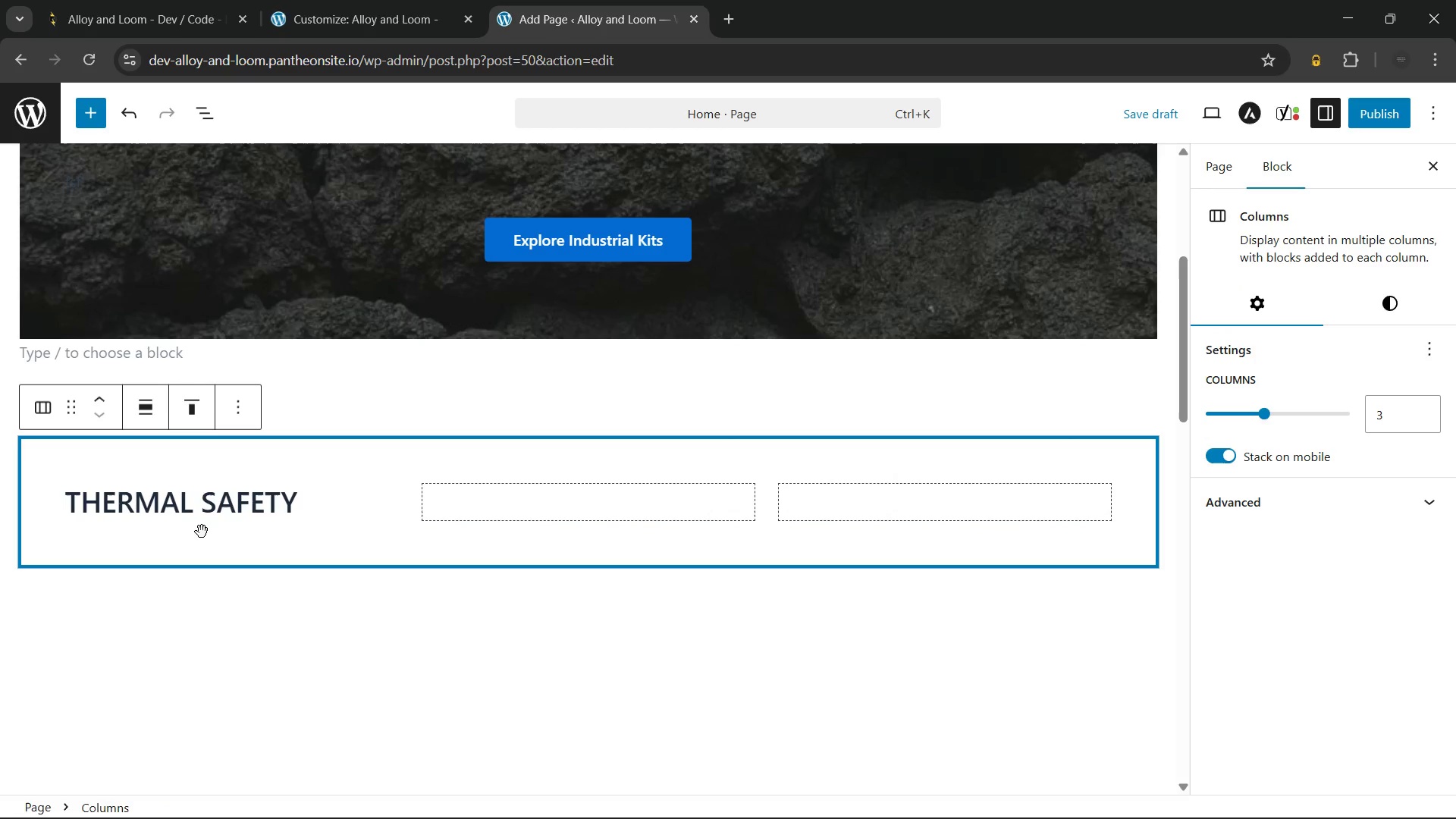 
left_click([202, 532])
 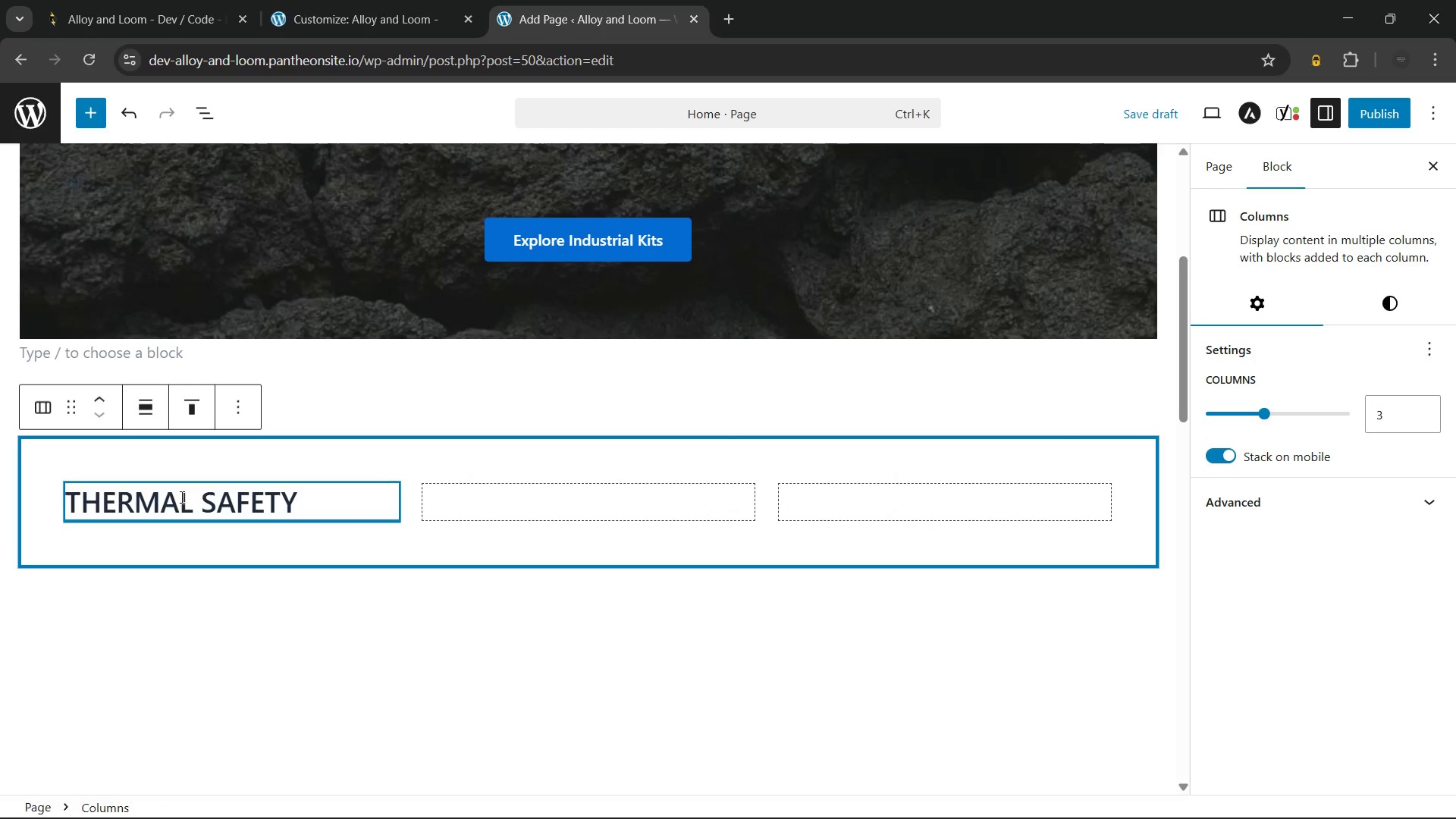 
left_click([180, 497])
 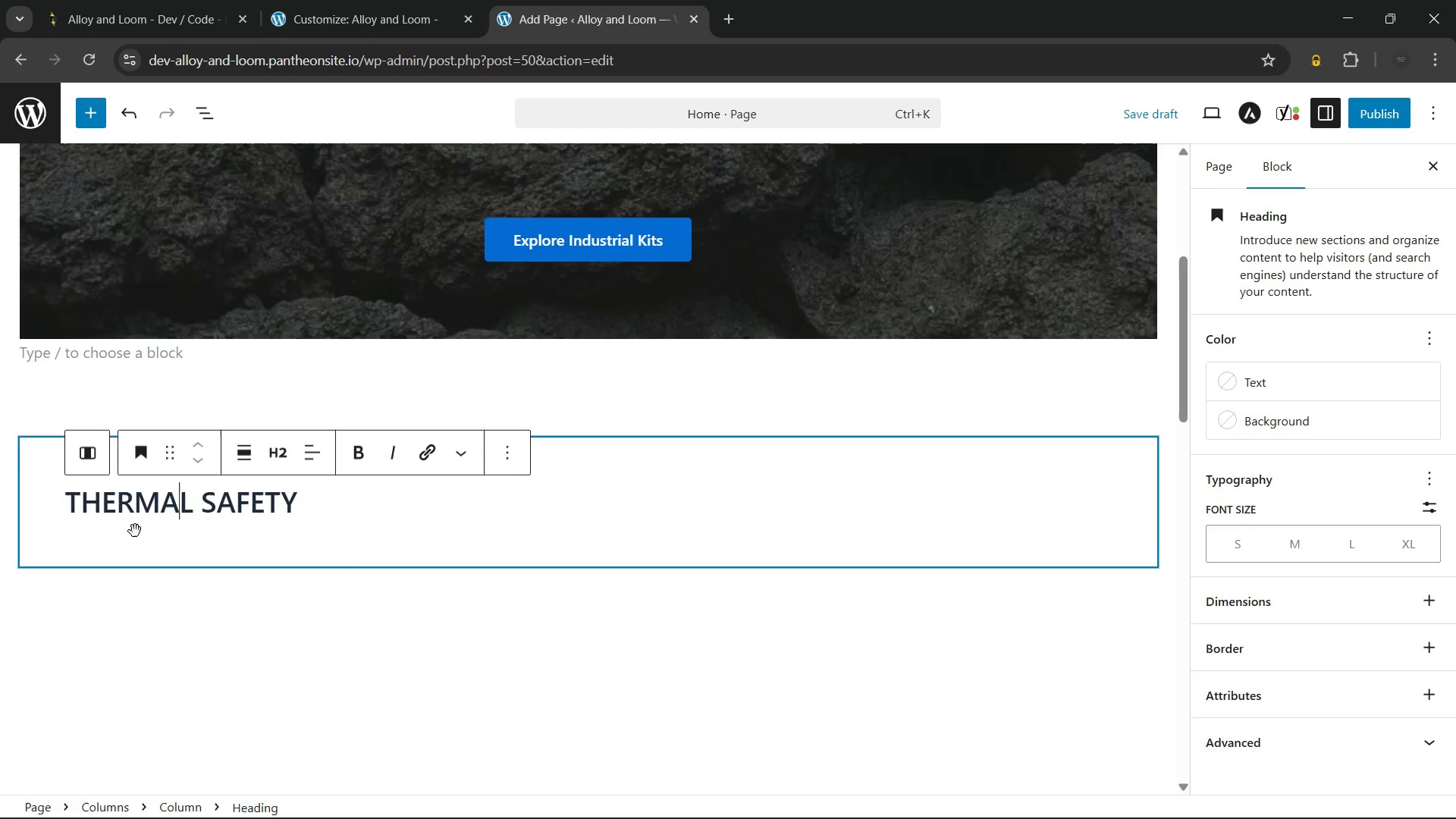 
left_click([135, 531])
 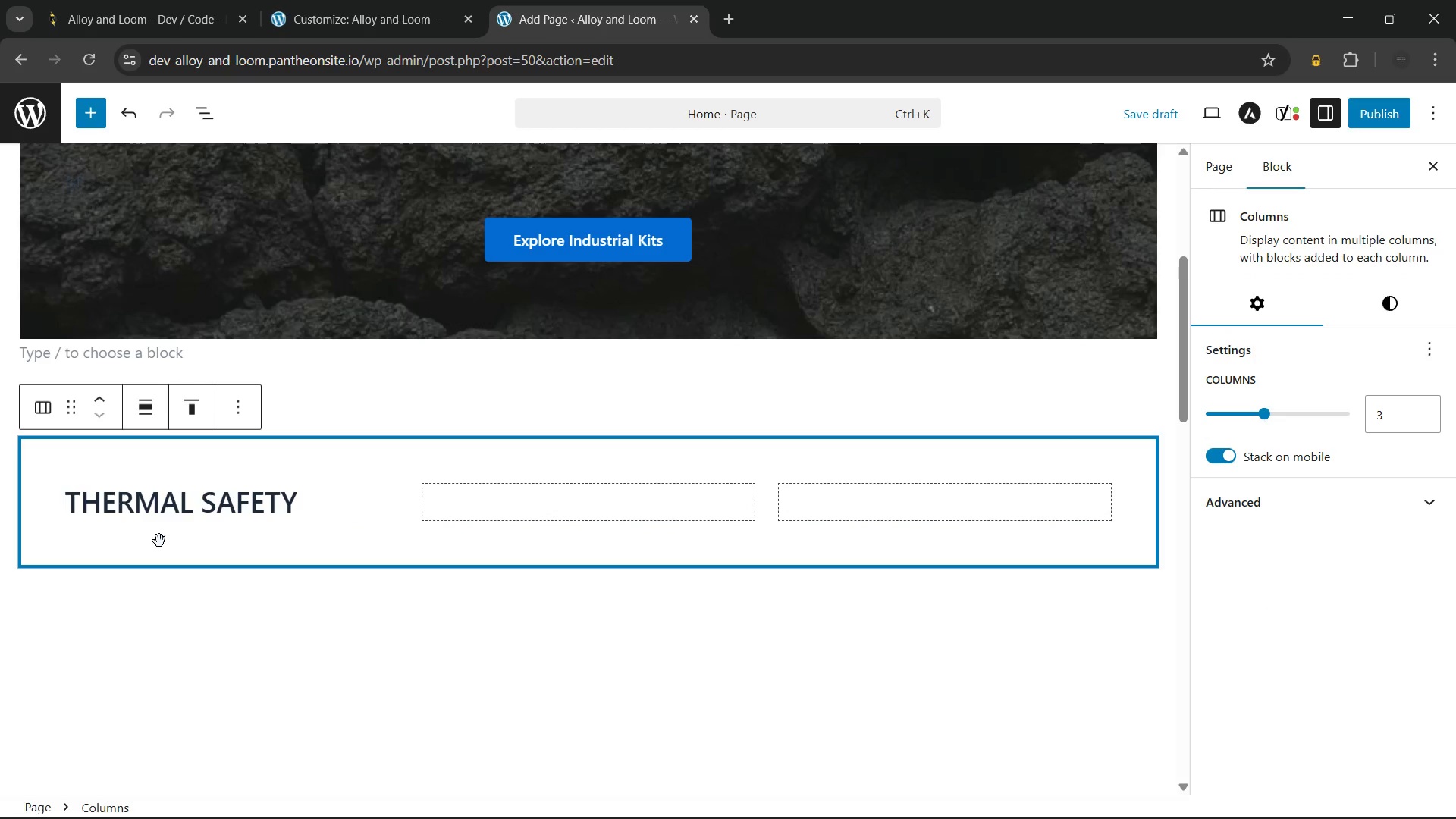 
double_click([159, 541])
 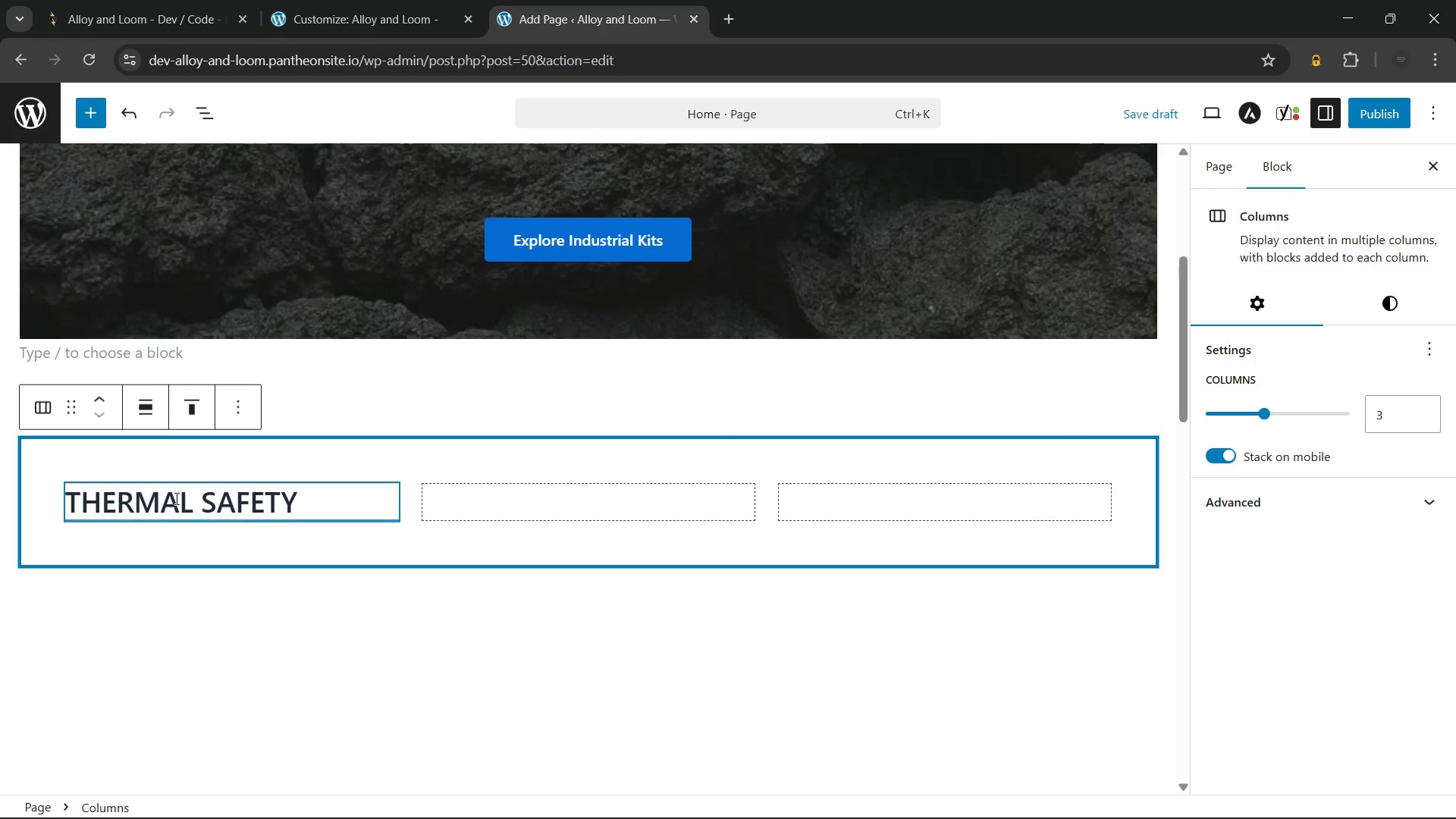 
left_click([175, 498])
 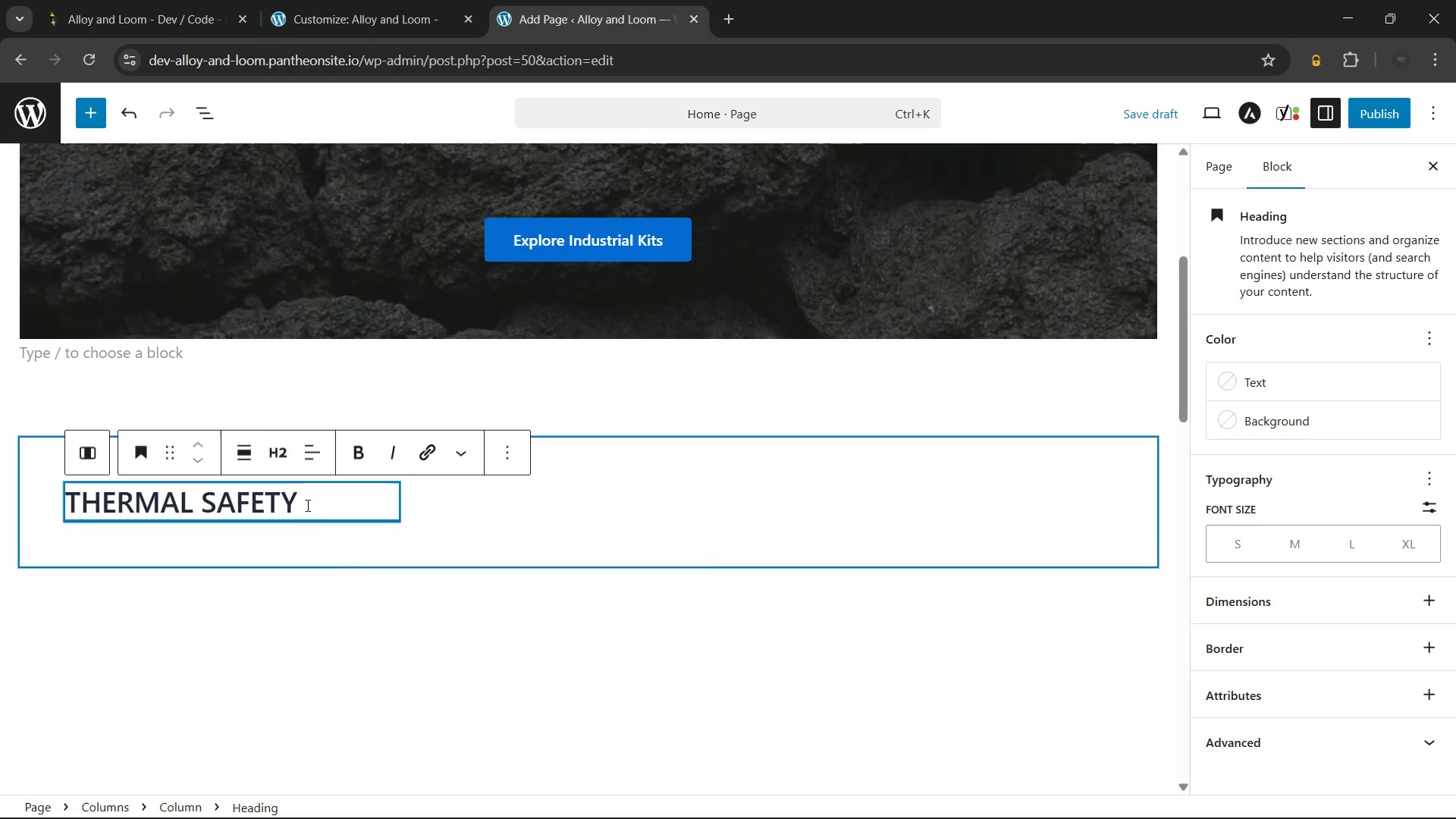 
left_click([335, 505])
 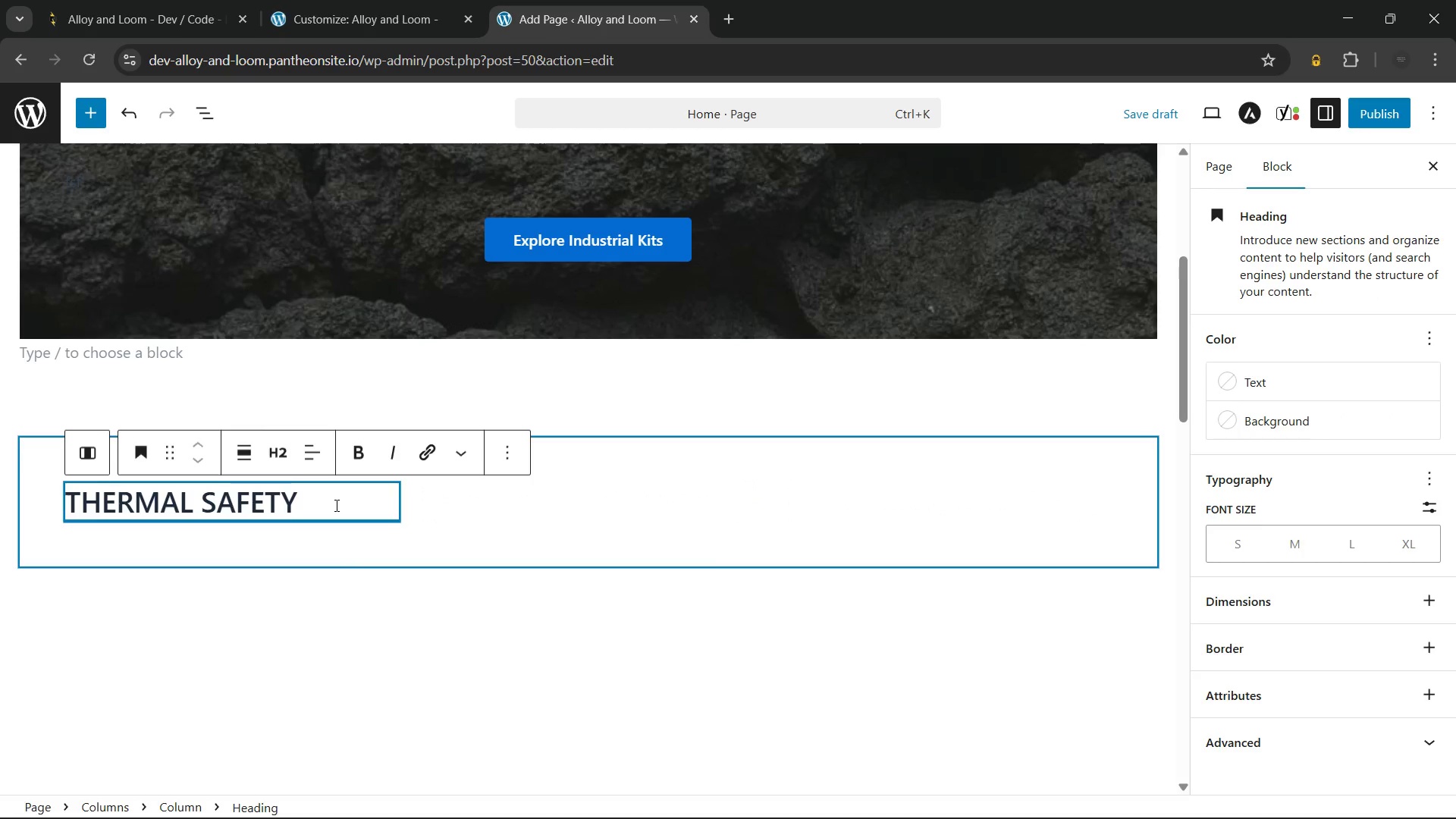 
key(Enter)
 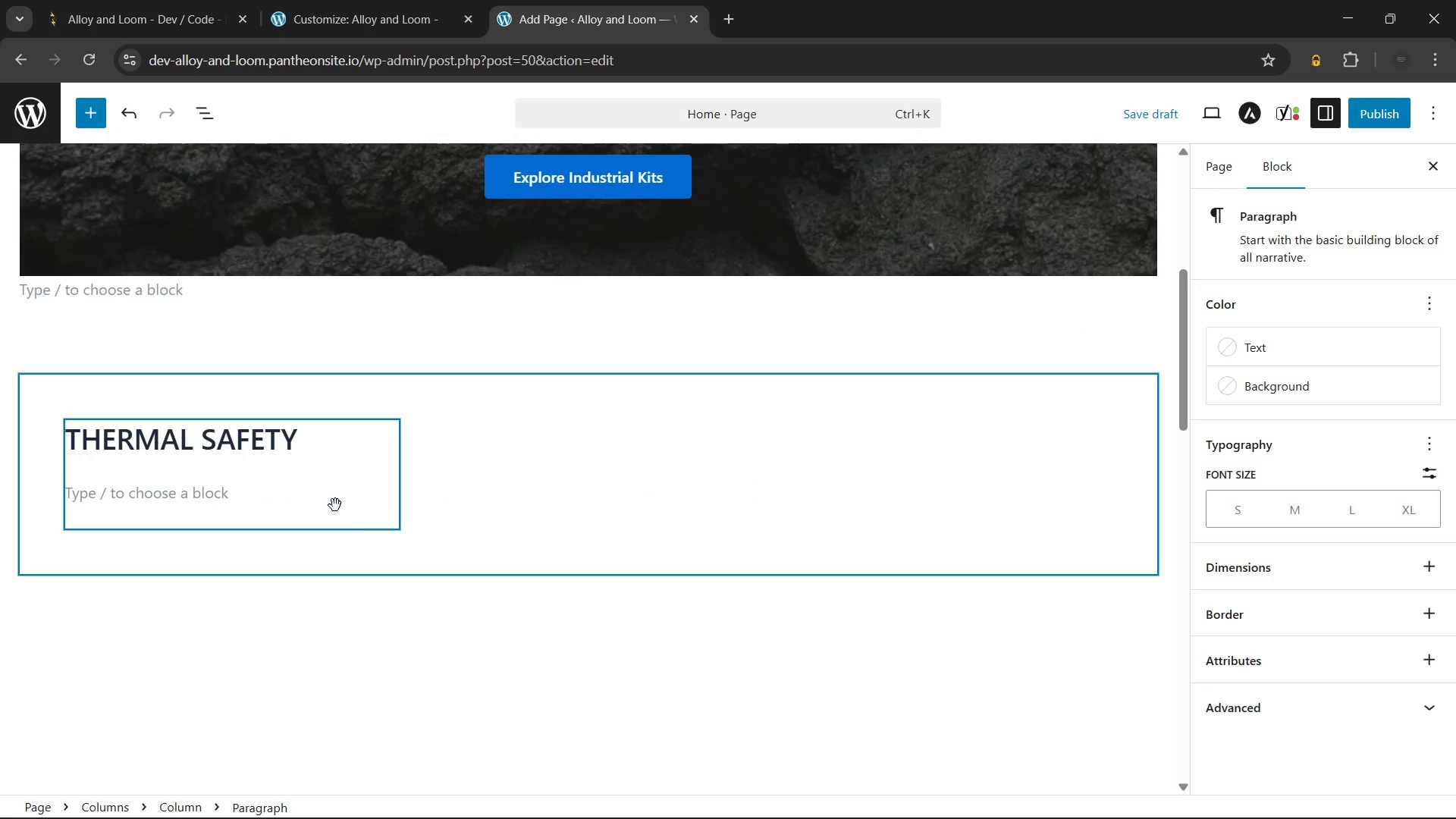 
type(/par)
 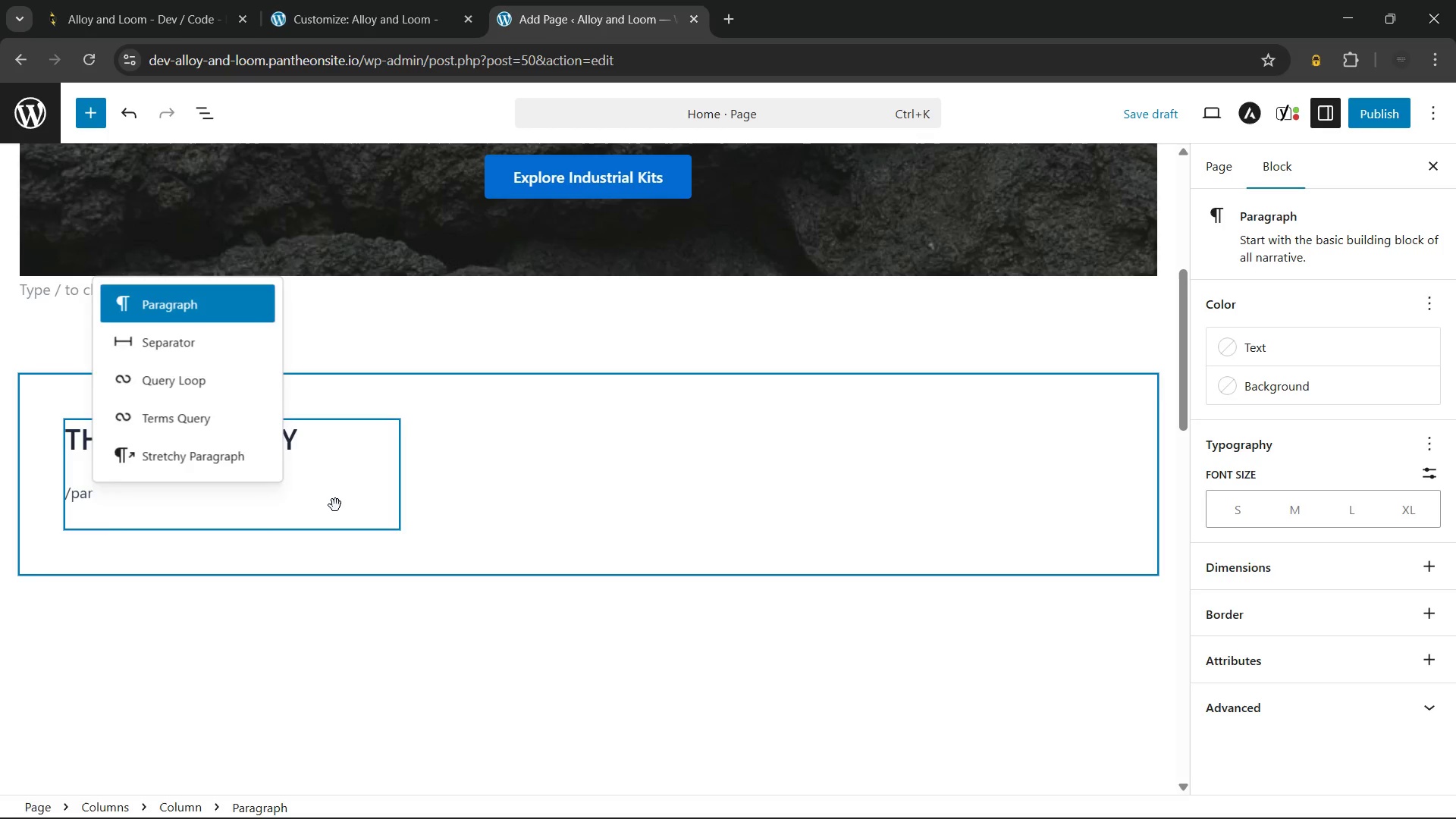 
key(Enter)
 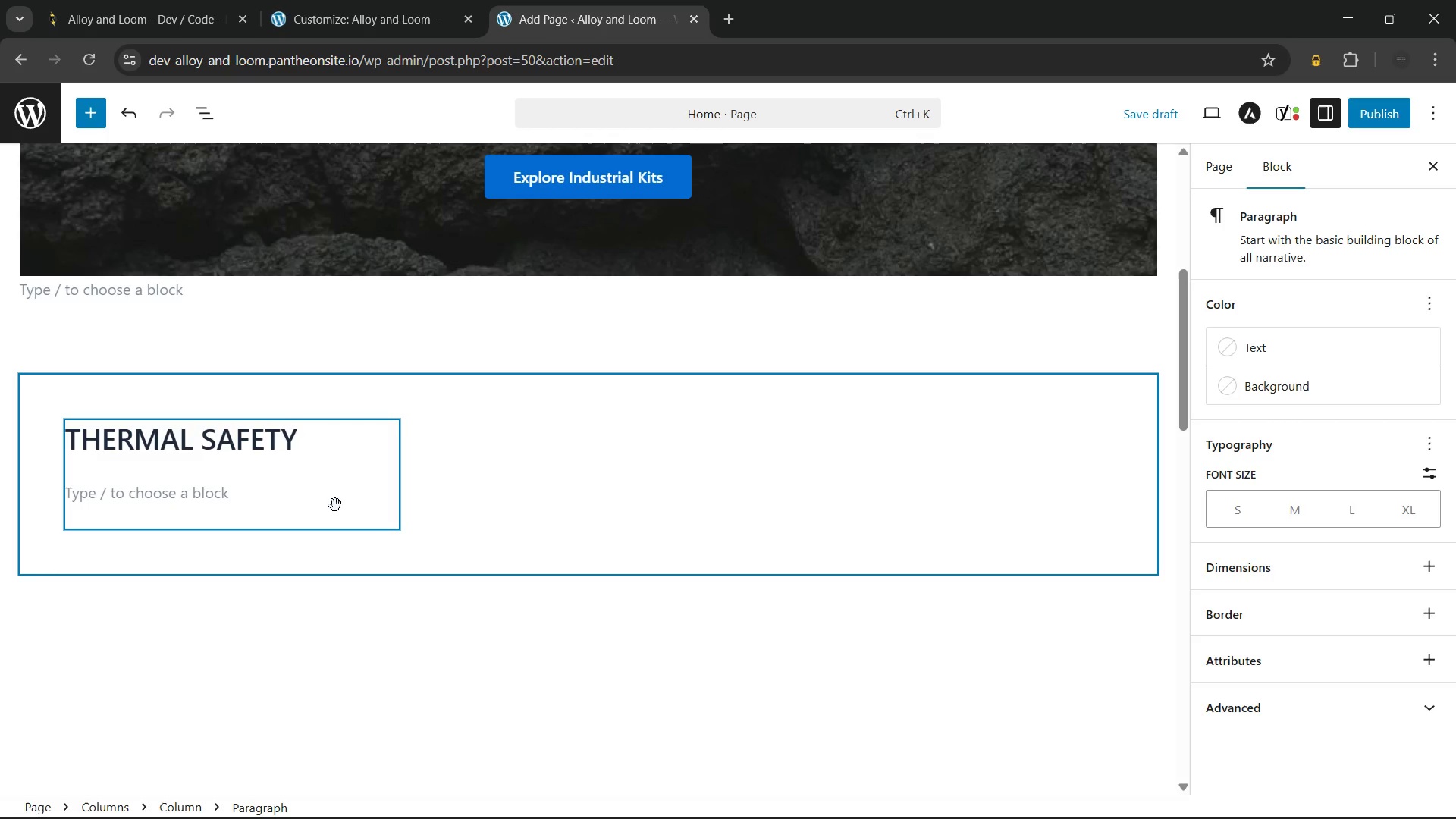 
wait(70.25)
 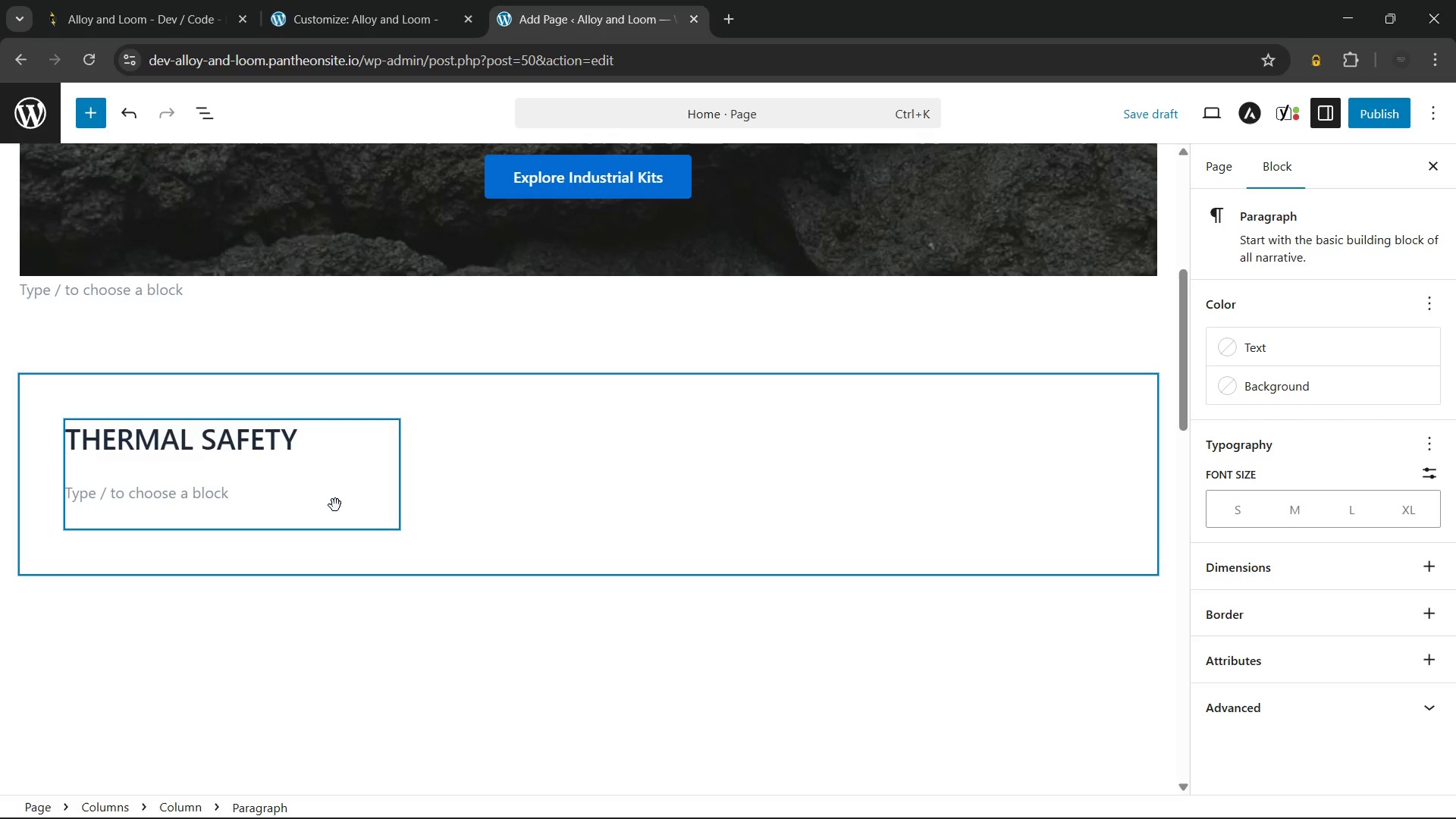 
left_click([783, 797])
 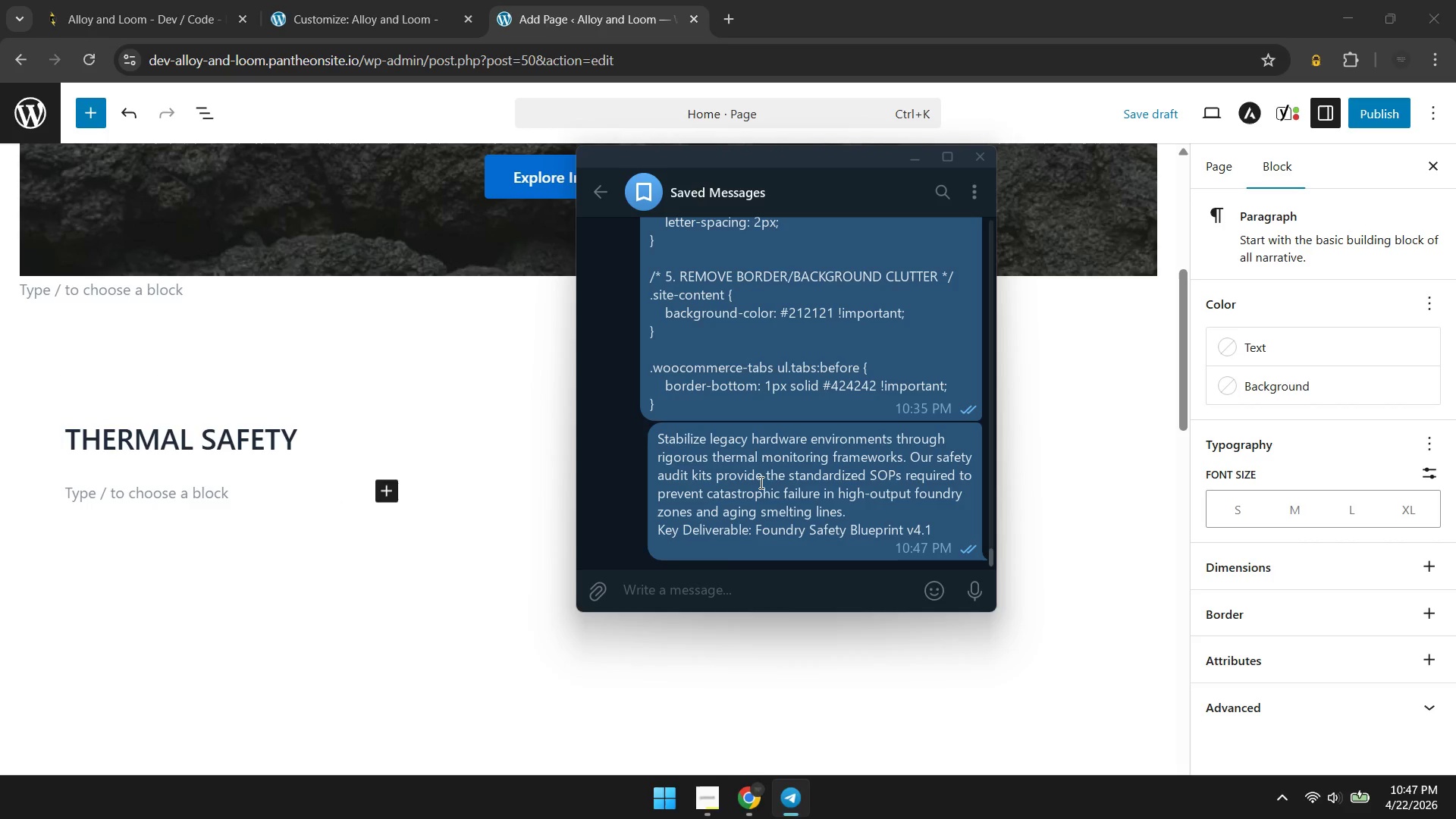 
right_click([759, 482])
 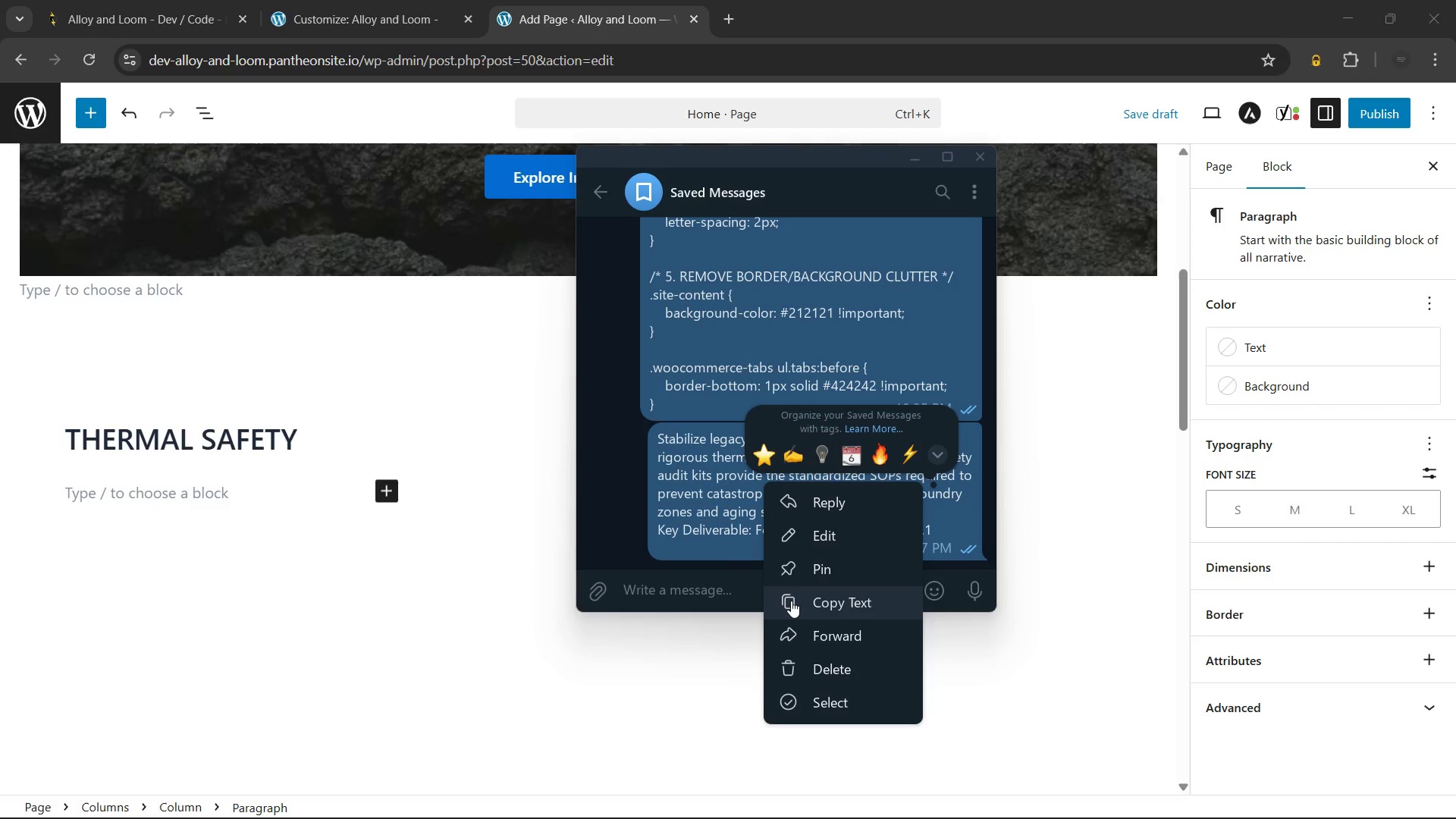 
left_click([791, 601])
 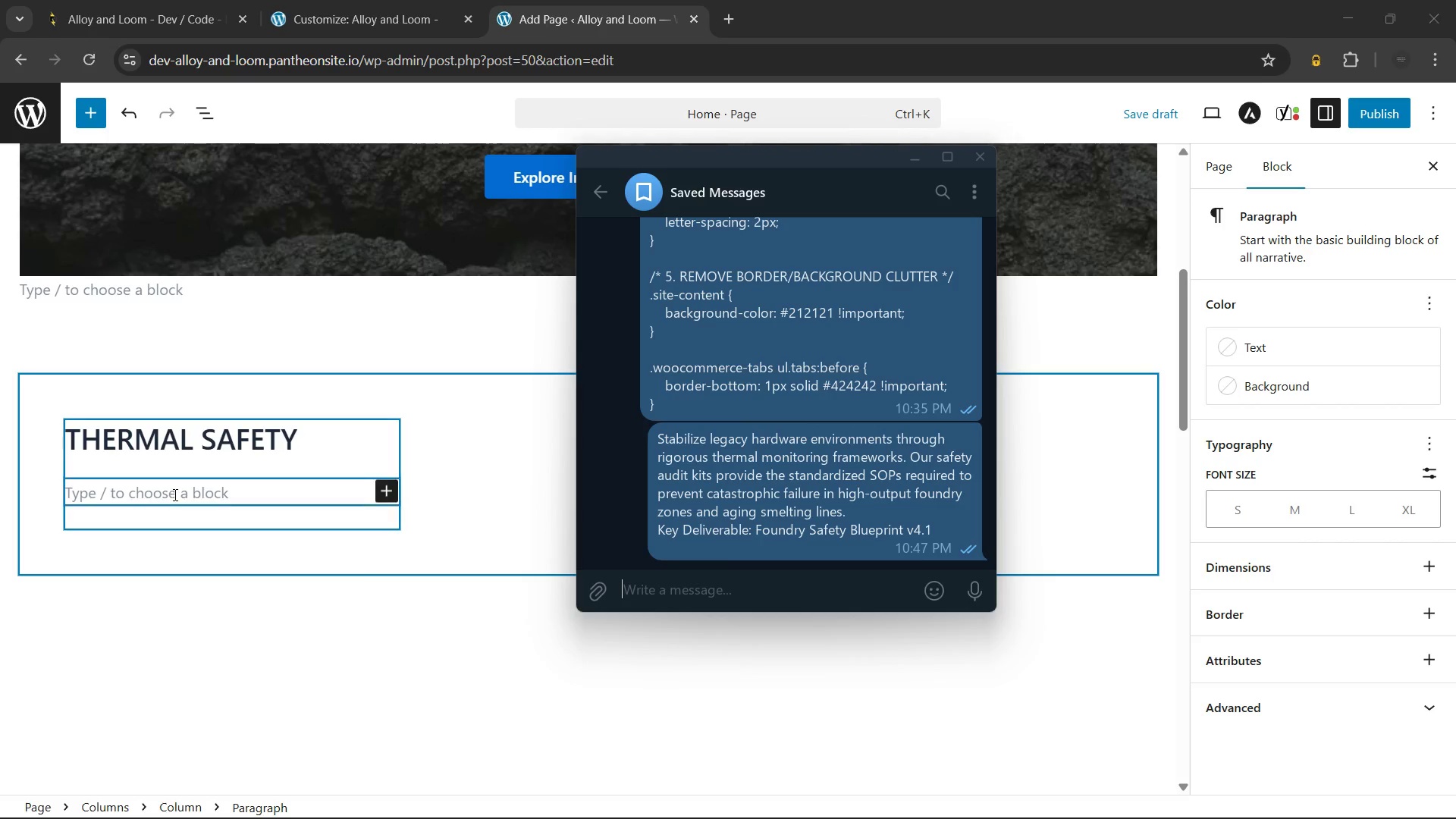 
left_click([174, 494])
 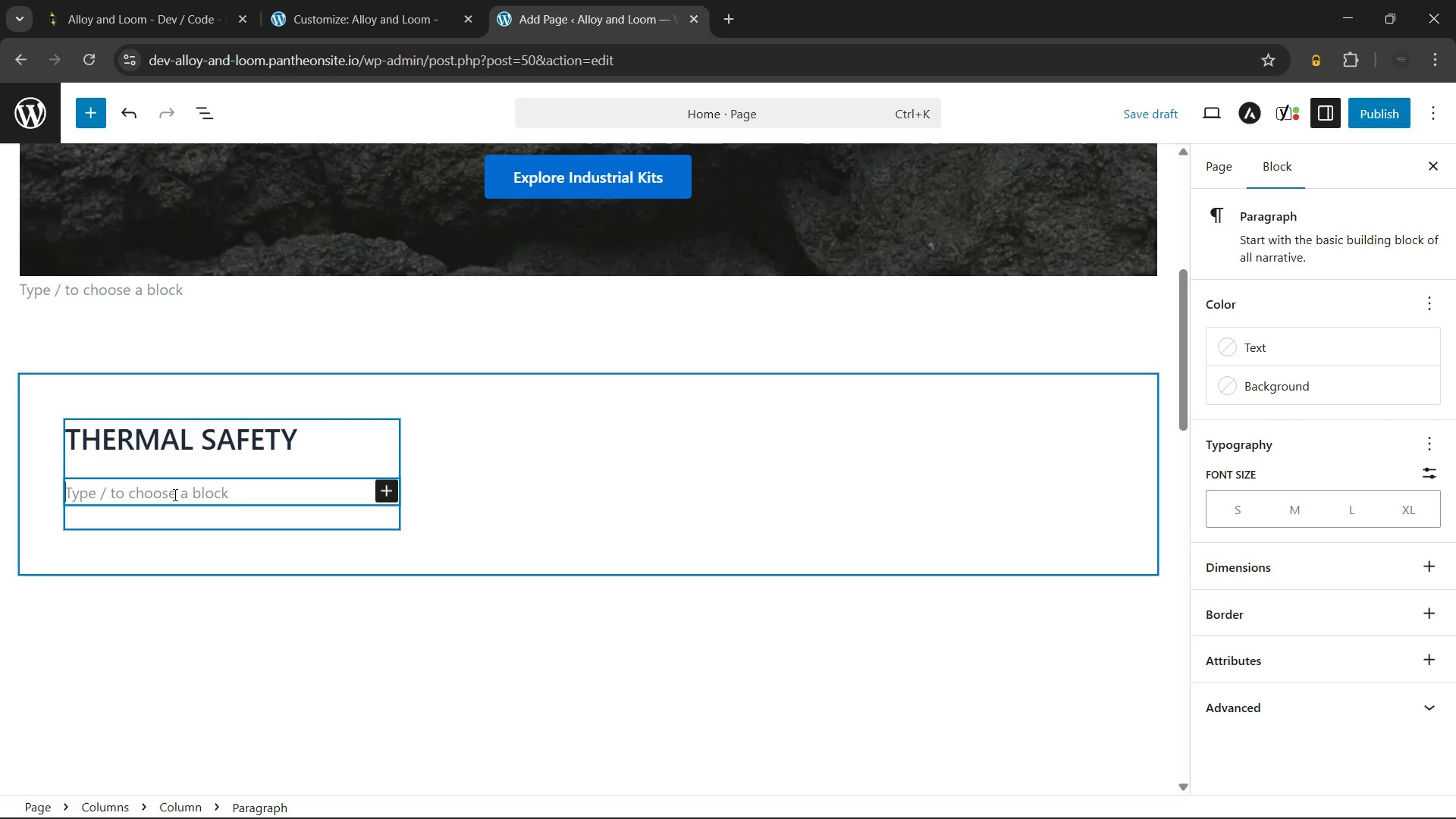 
key(Control+V)
 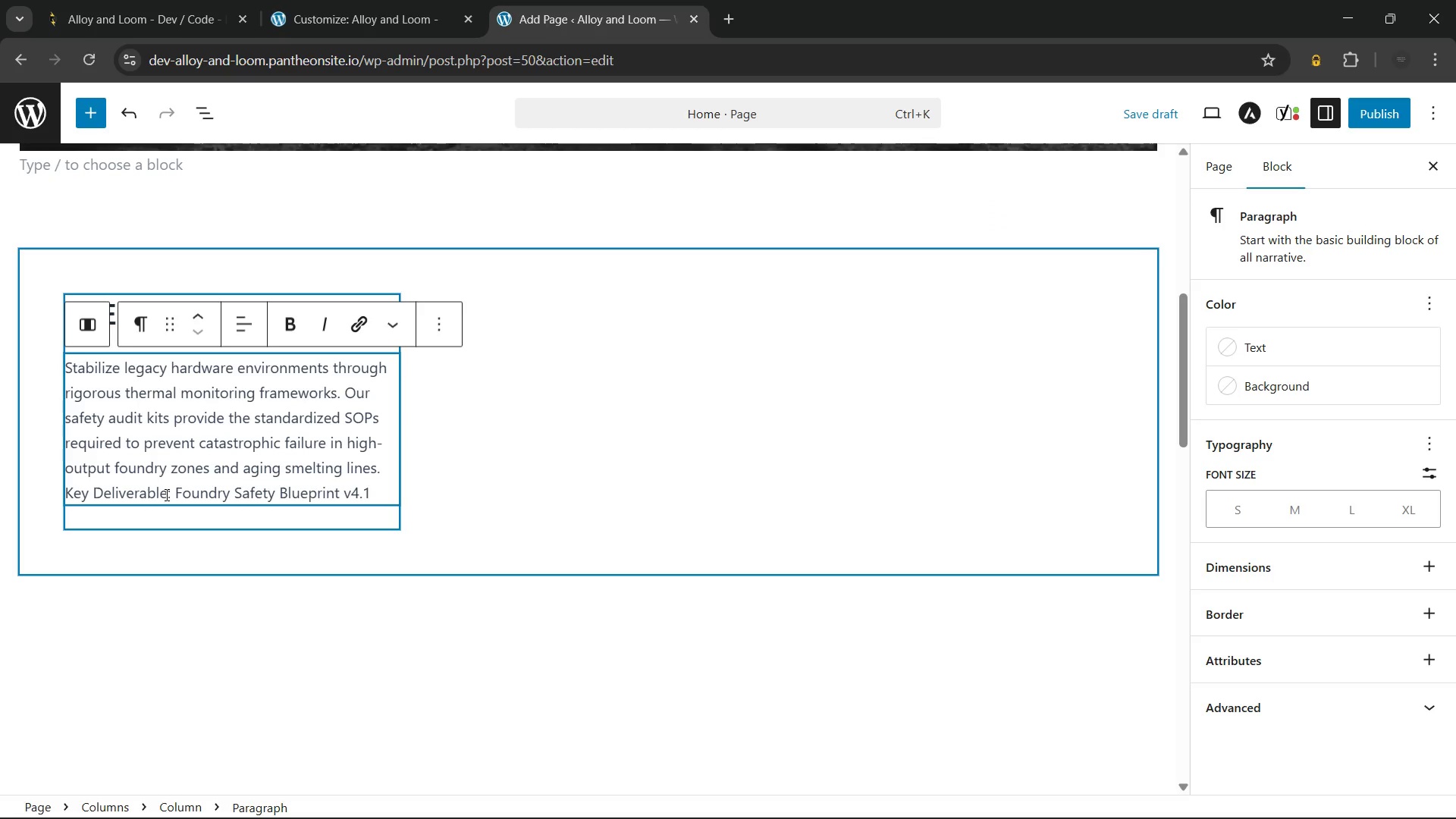 
wait(5.59)
 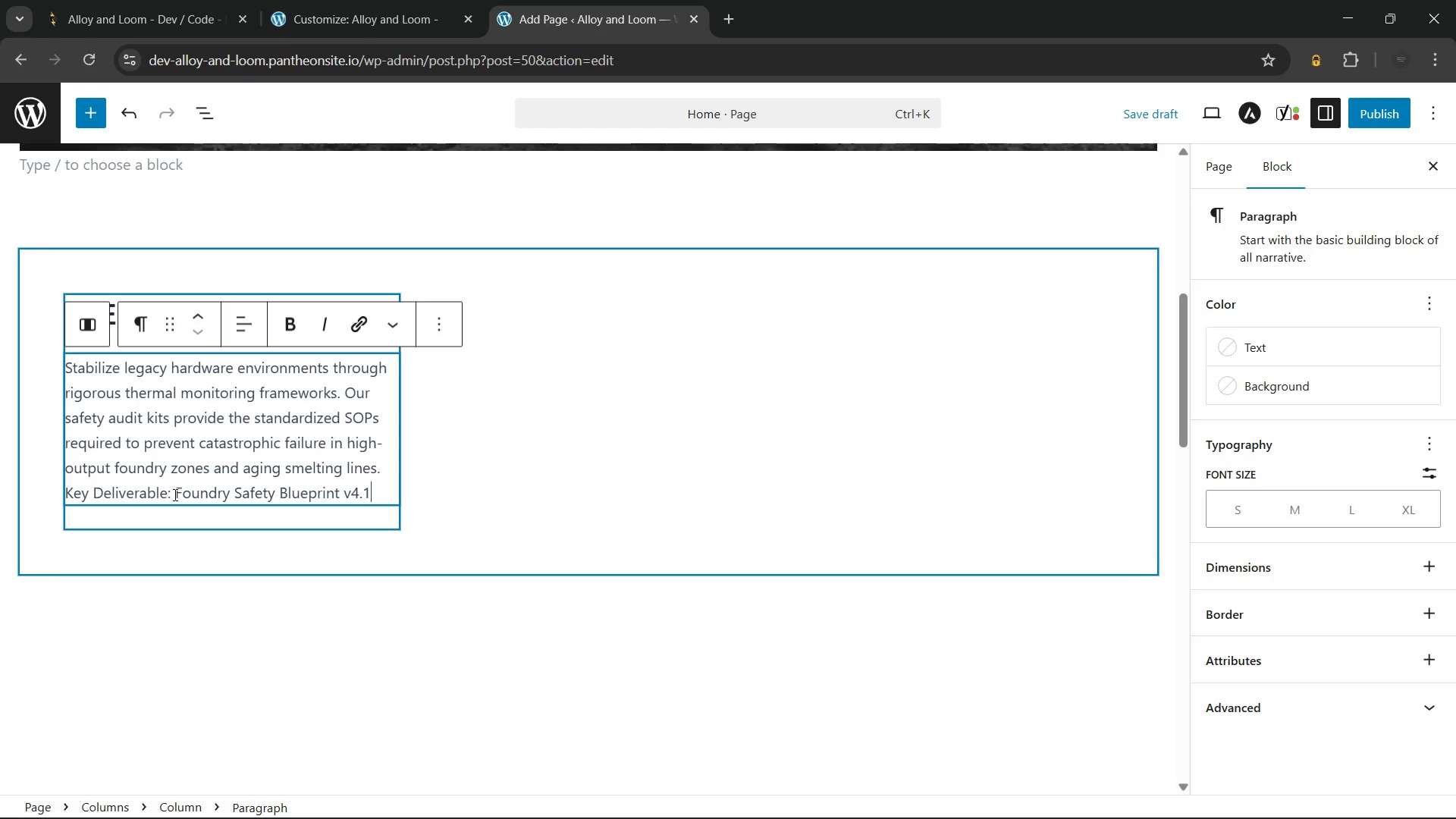 
left_click_drag(start_coordinate=[169, 491], to_coordinate=[54, 502])
 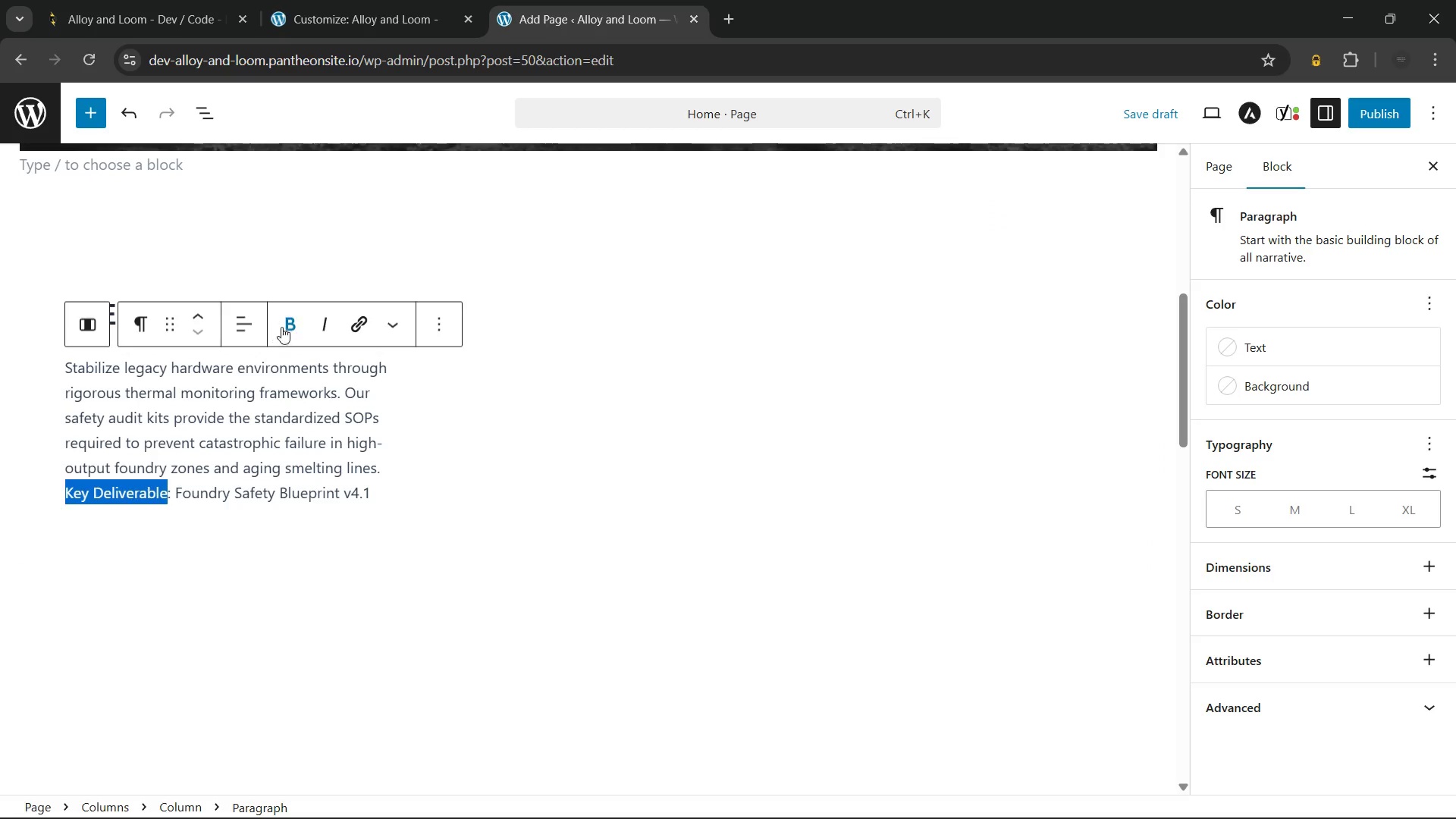 
left_click([290, 324])
 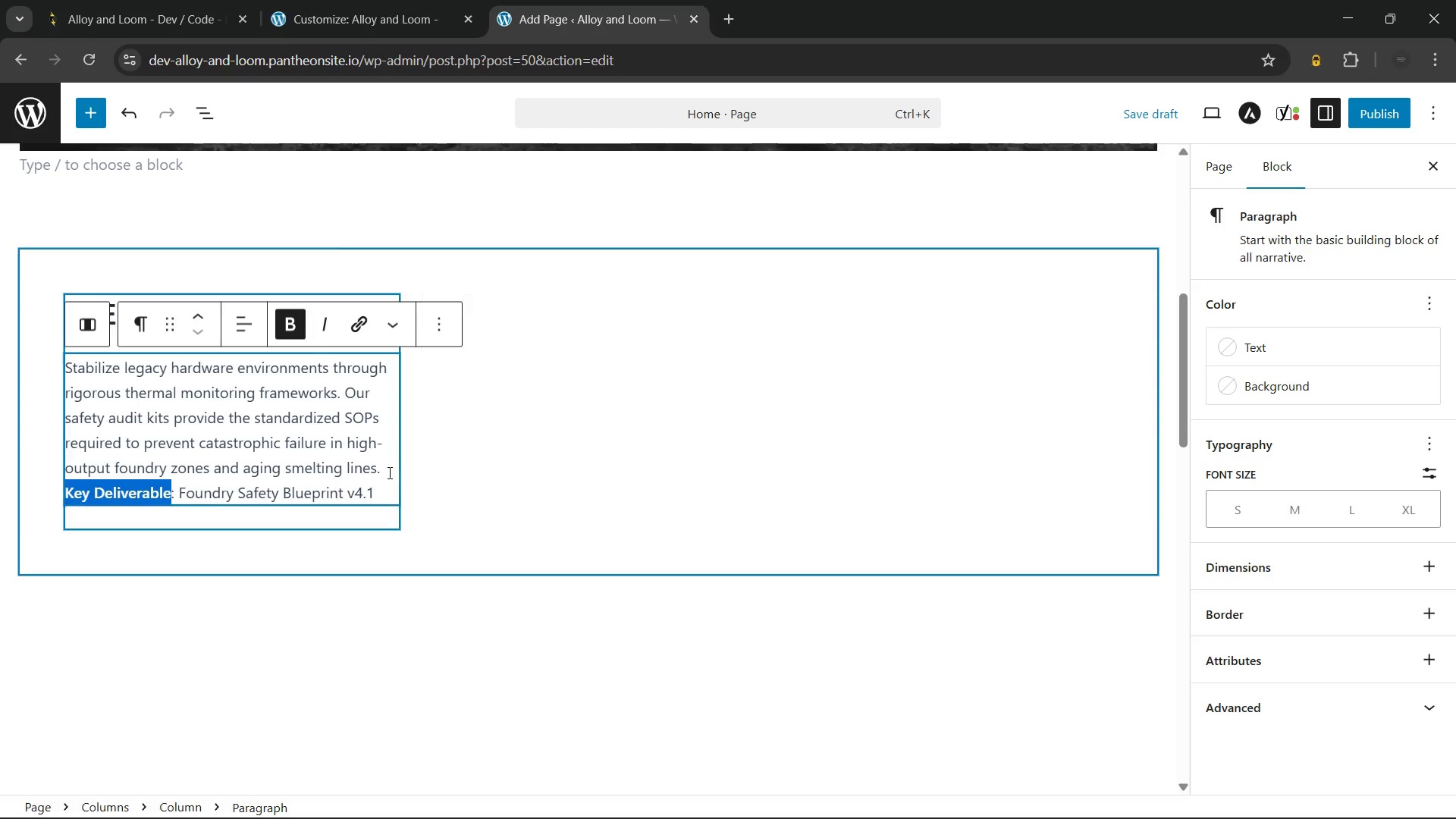 
left_click([388, 472])
 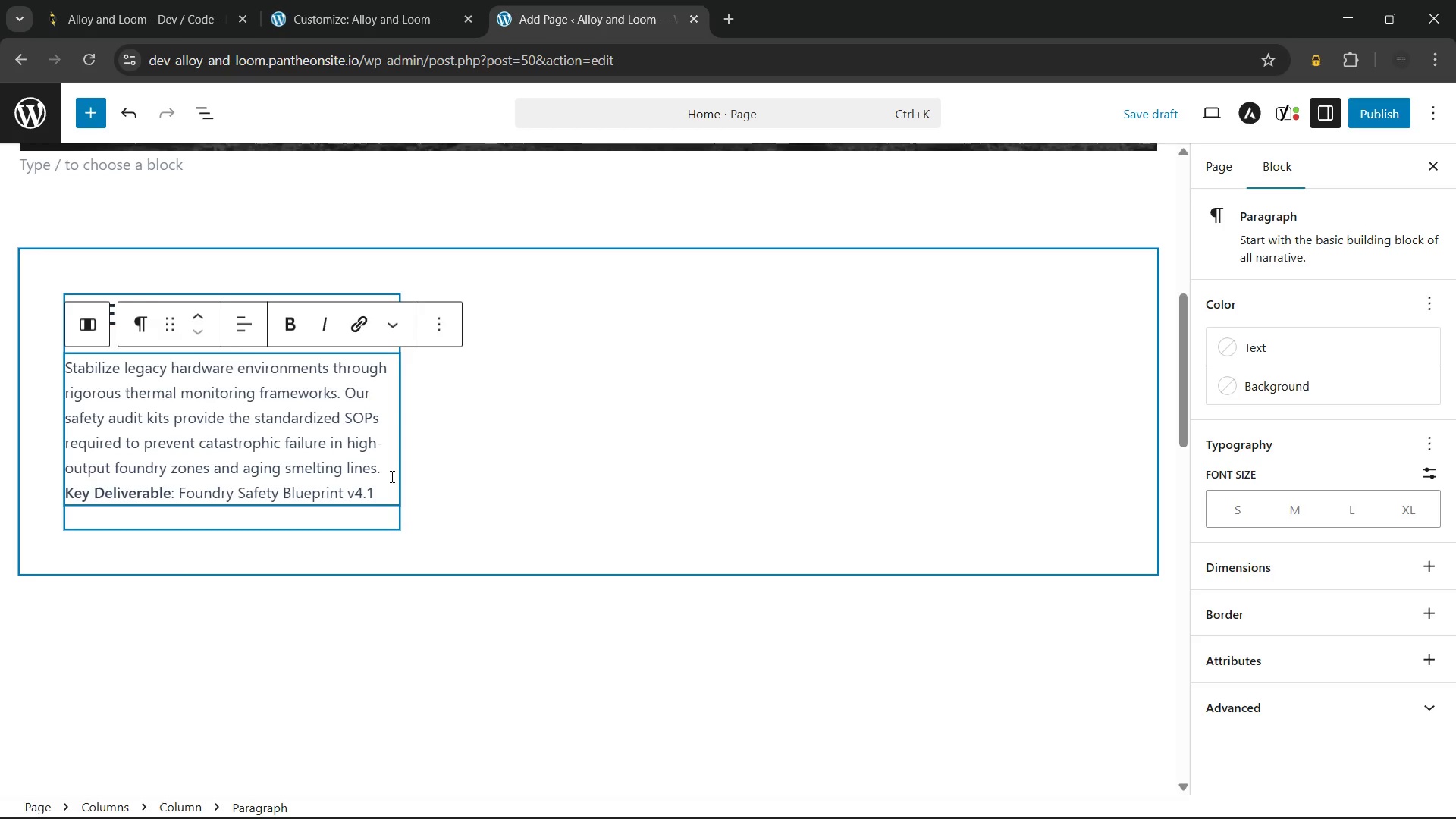 
key(Enter)
 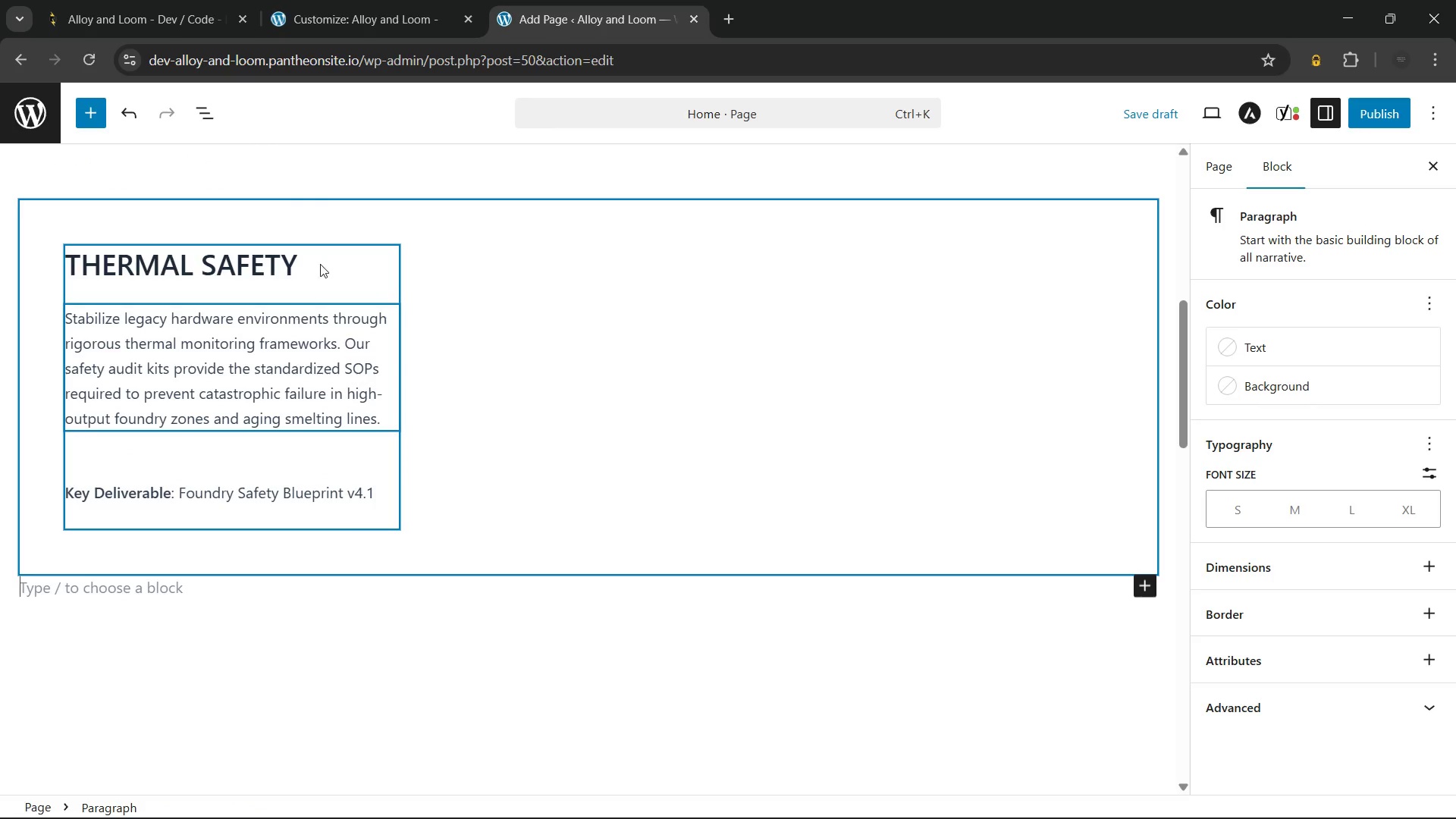 
wait(5.17)
 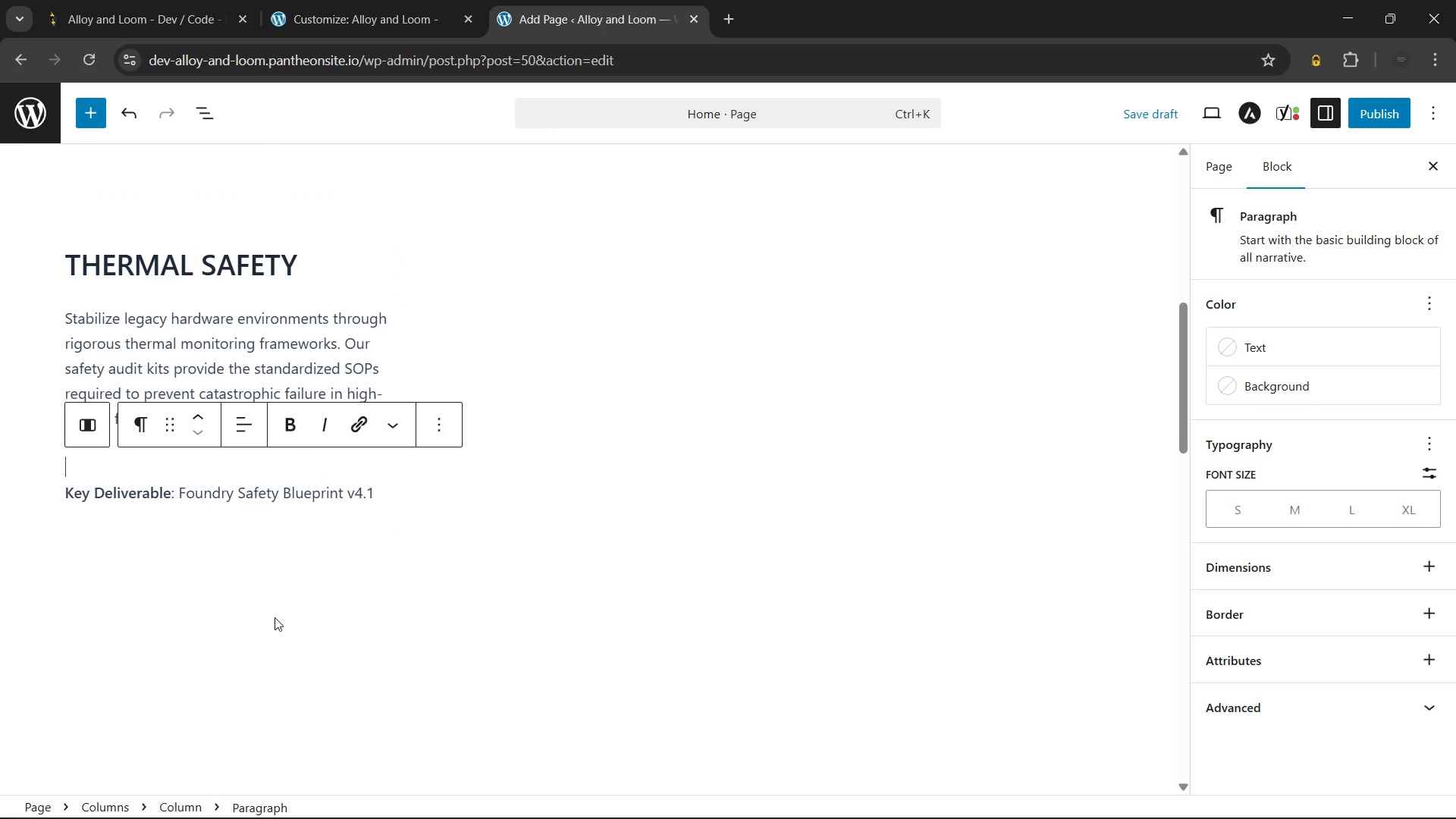 
left_click([564, 286])
 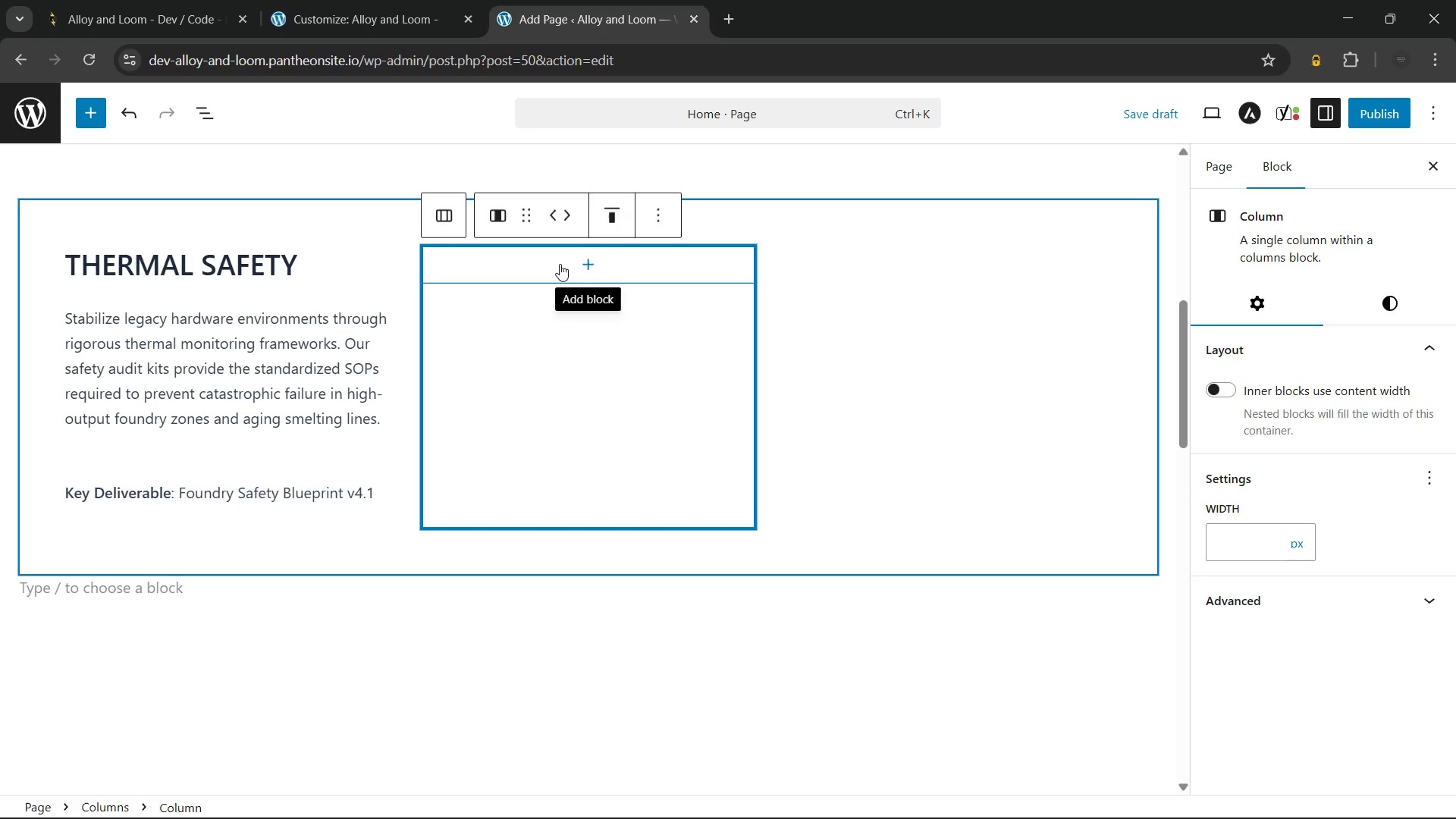 
wait(49.42)
 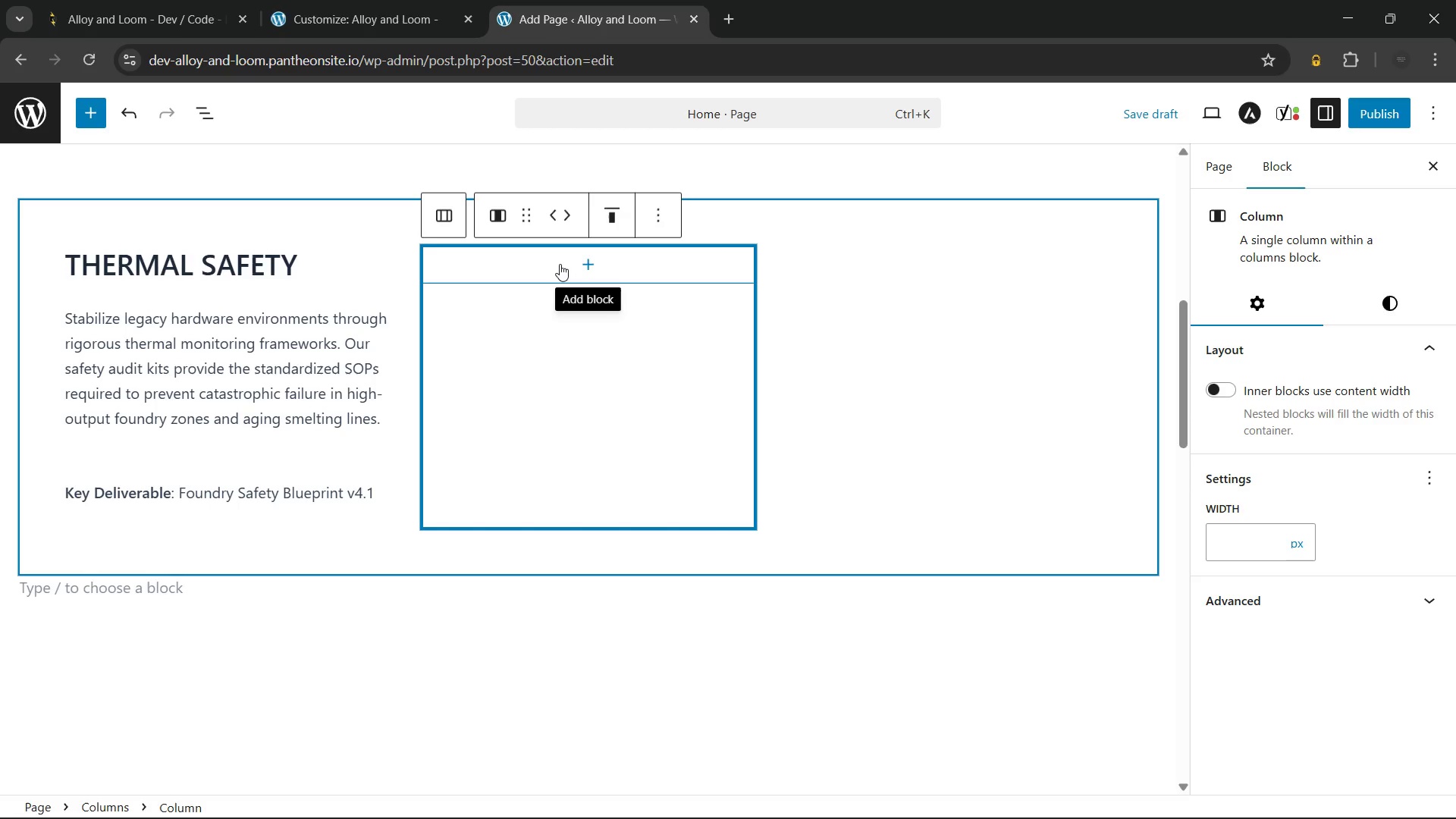 
left_click([560, 264])
 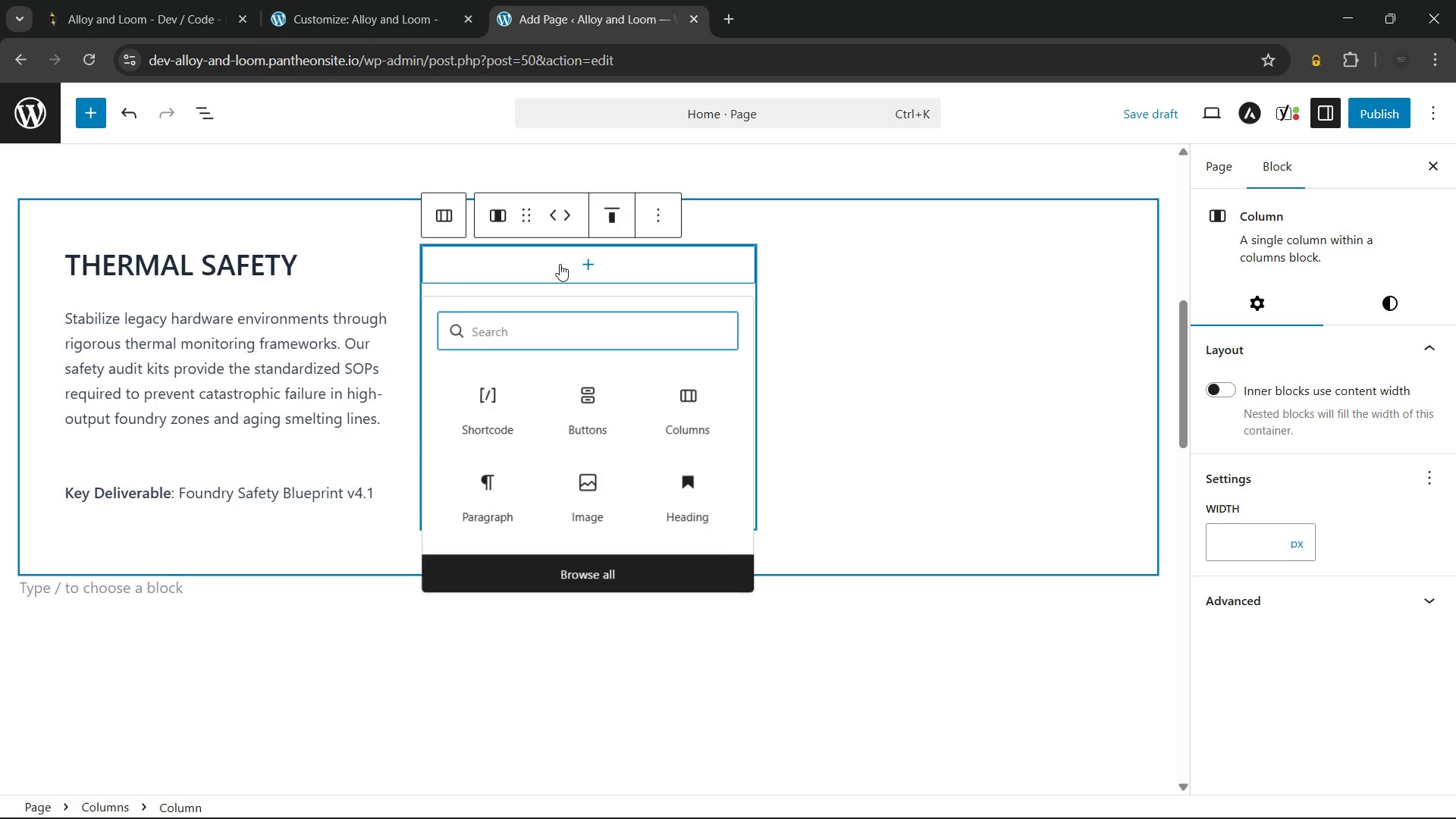 
type(hea)
 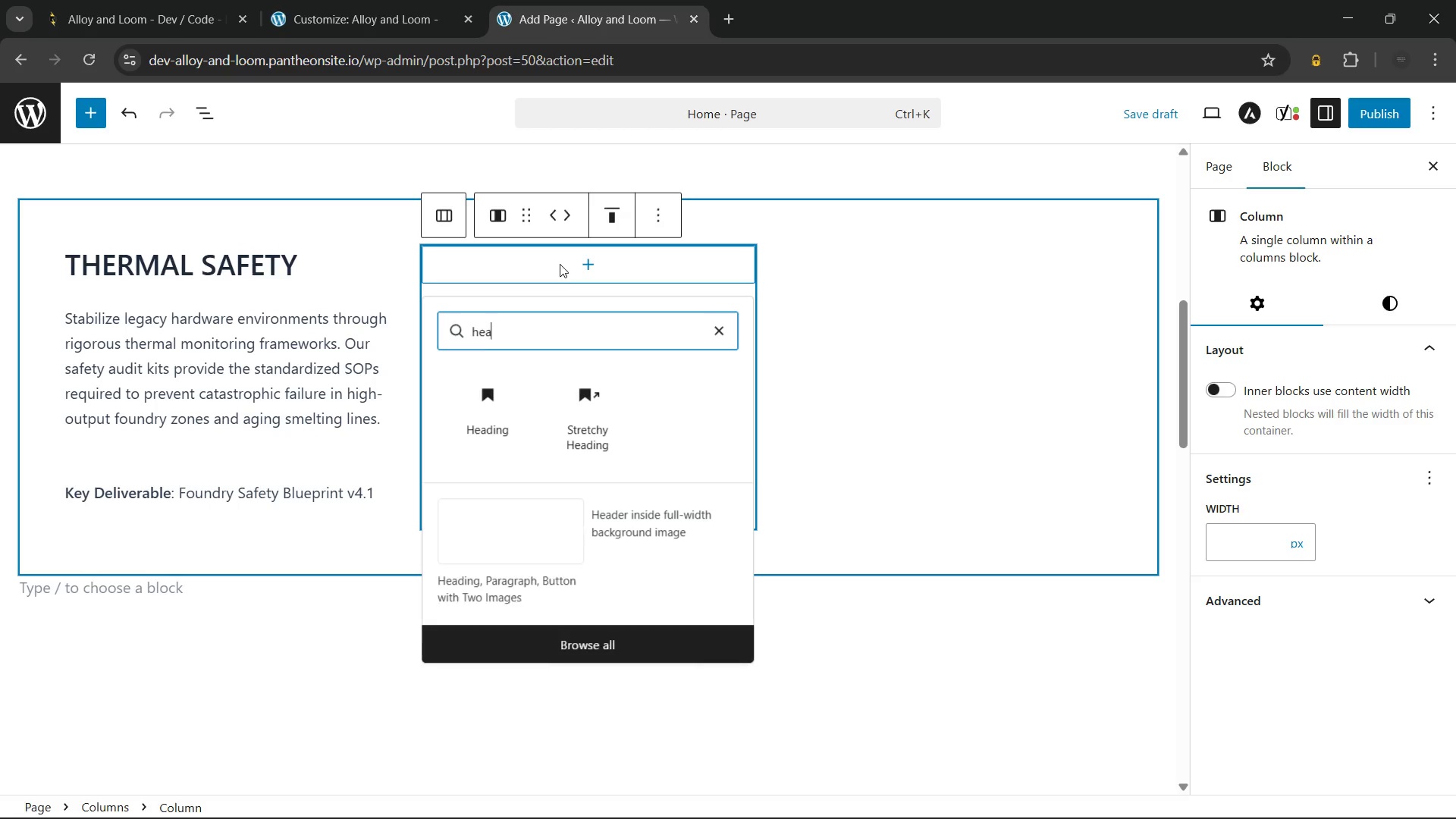 
key(Enter)
 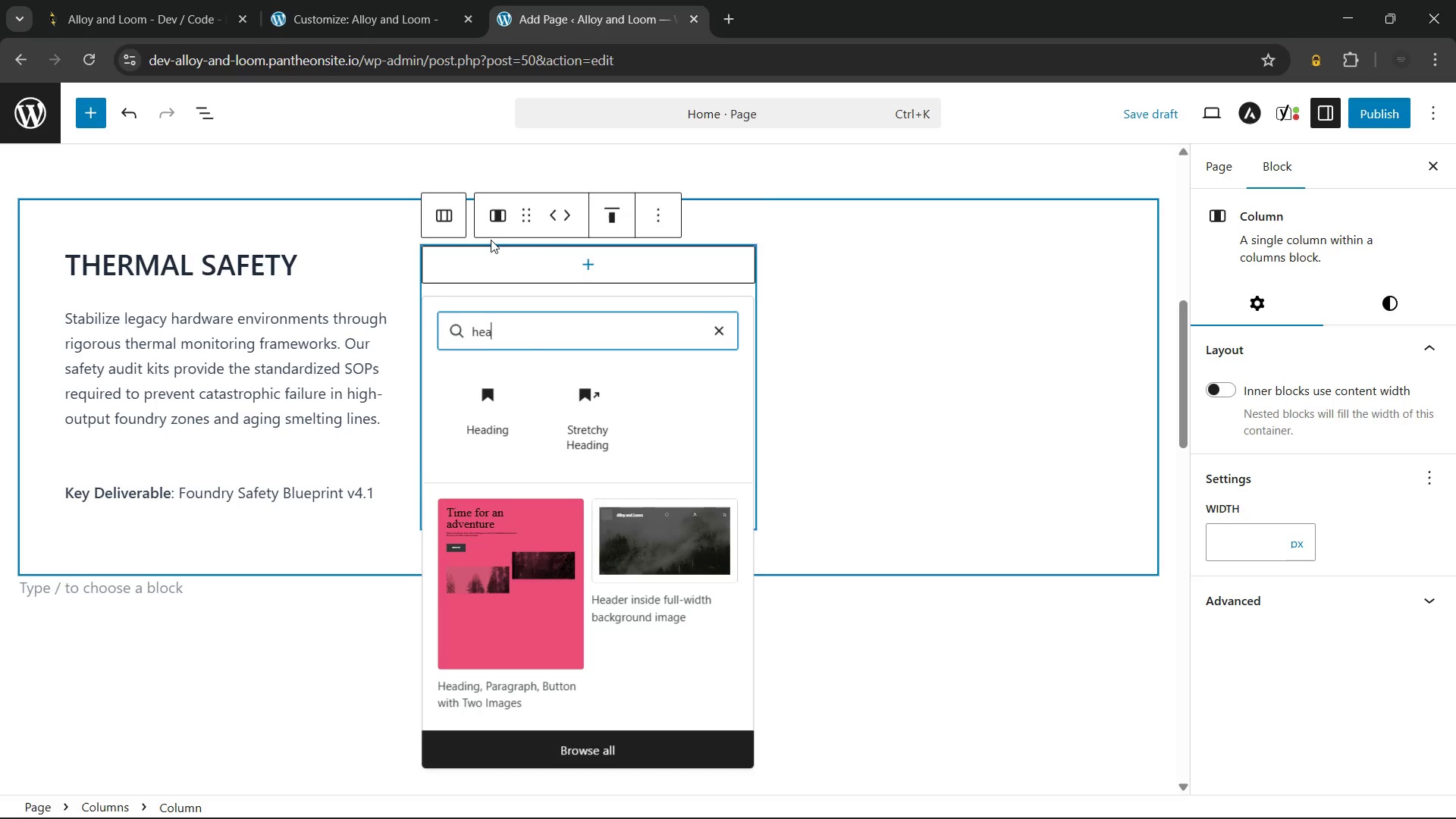 
left_click([506, 421])
 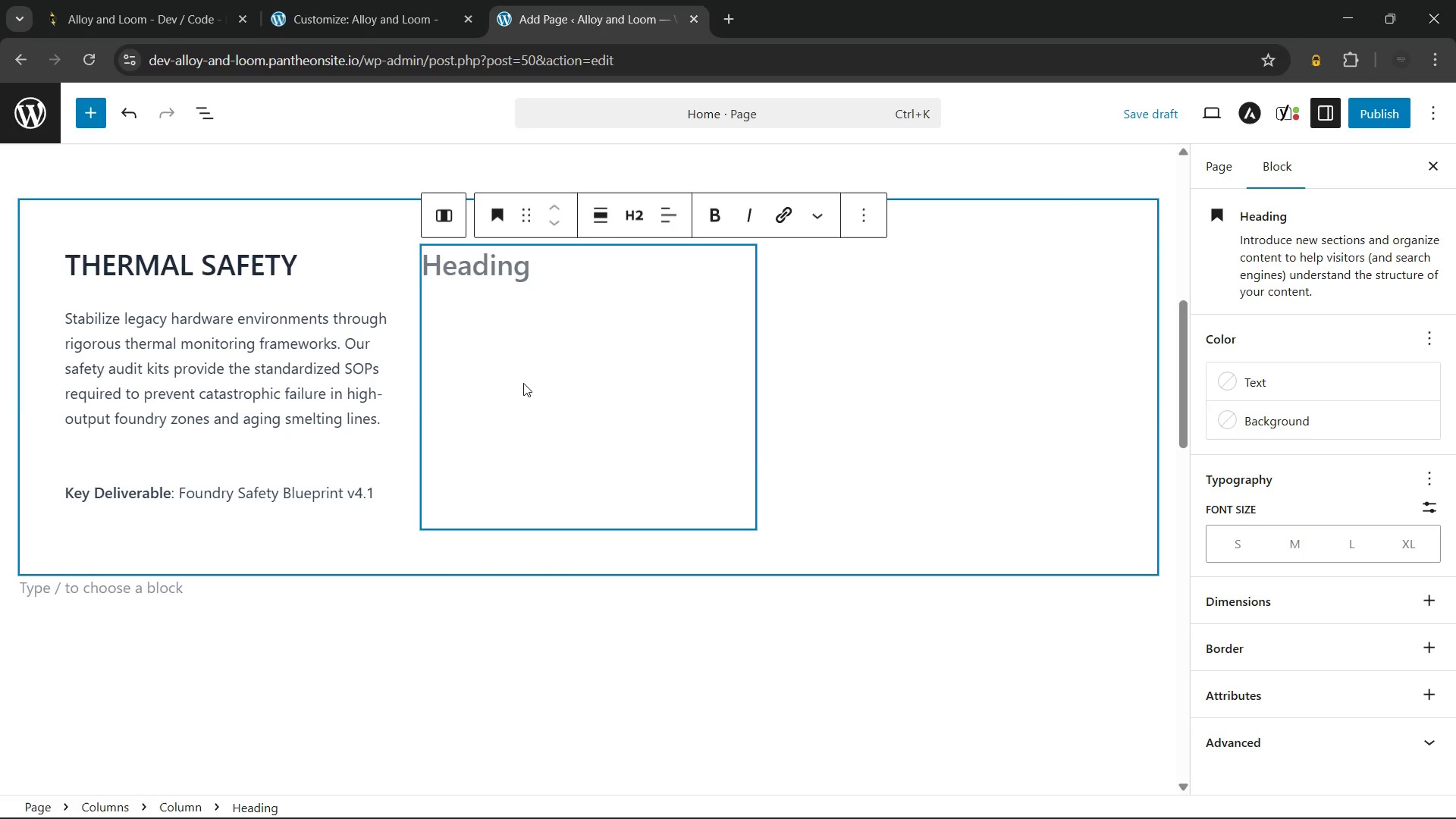 
type(TEXTILE EFFICIENCY)
 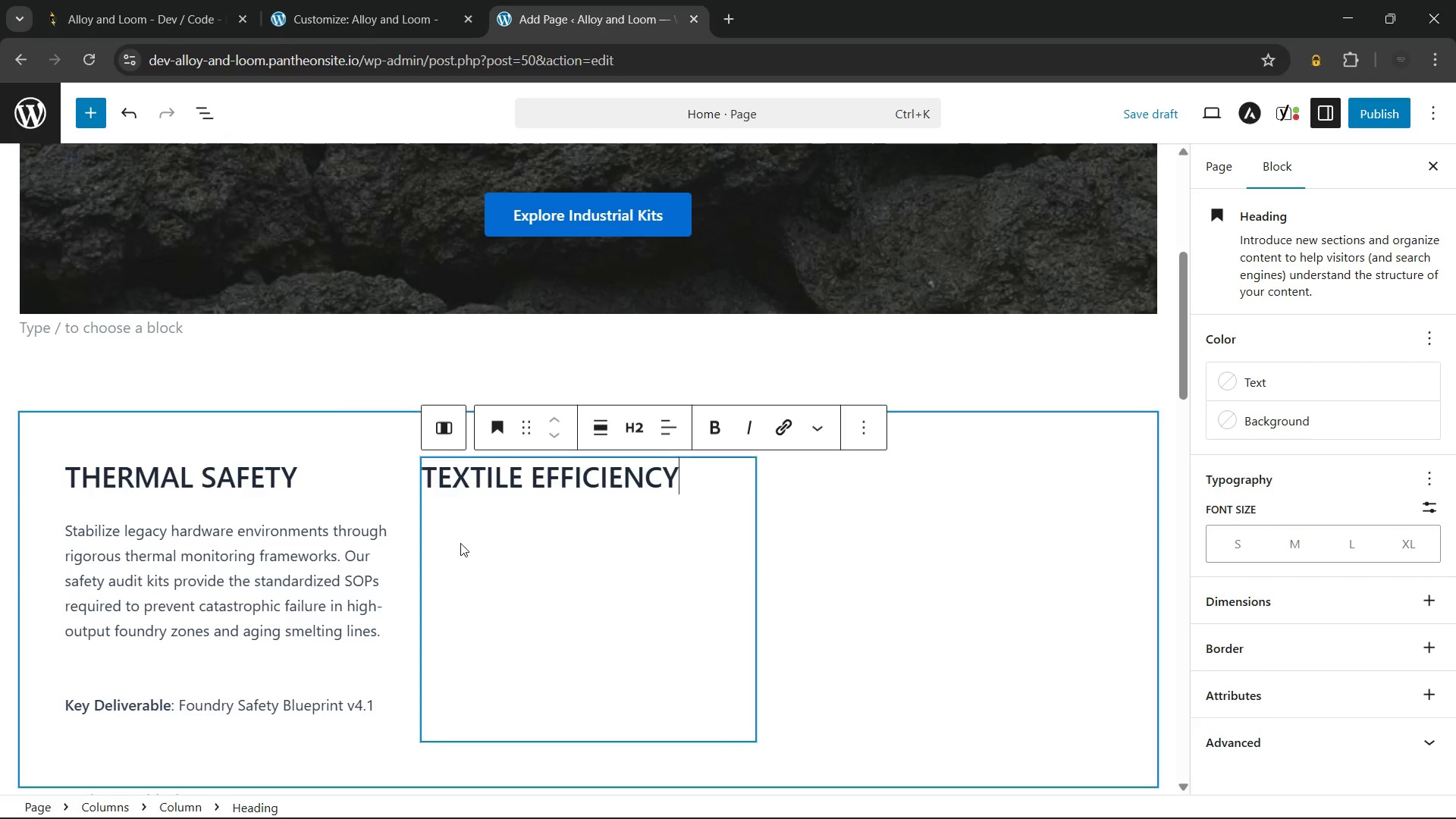 
left_click([483, 525])
 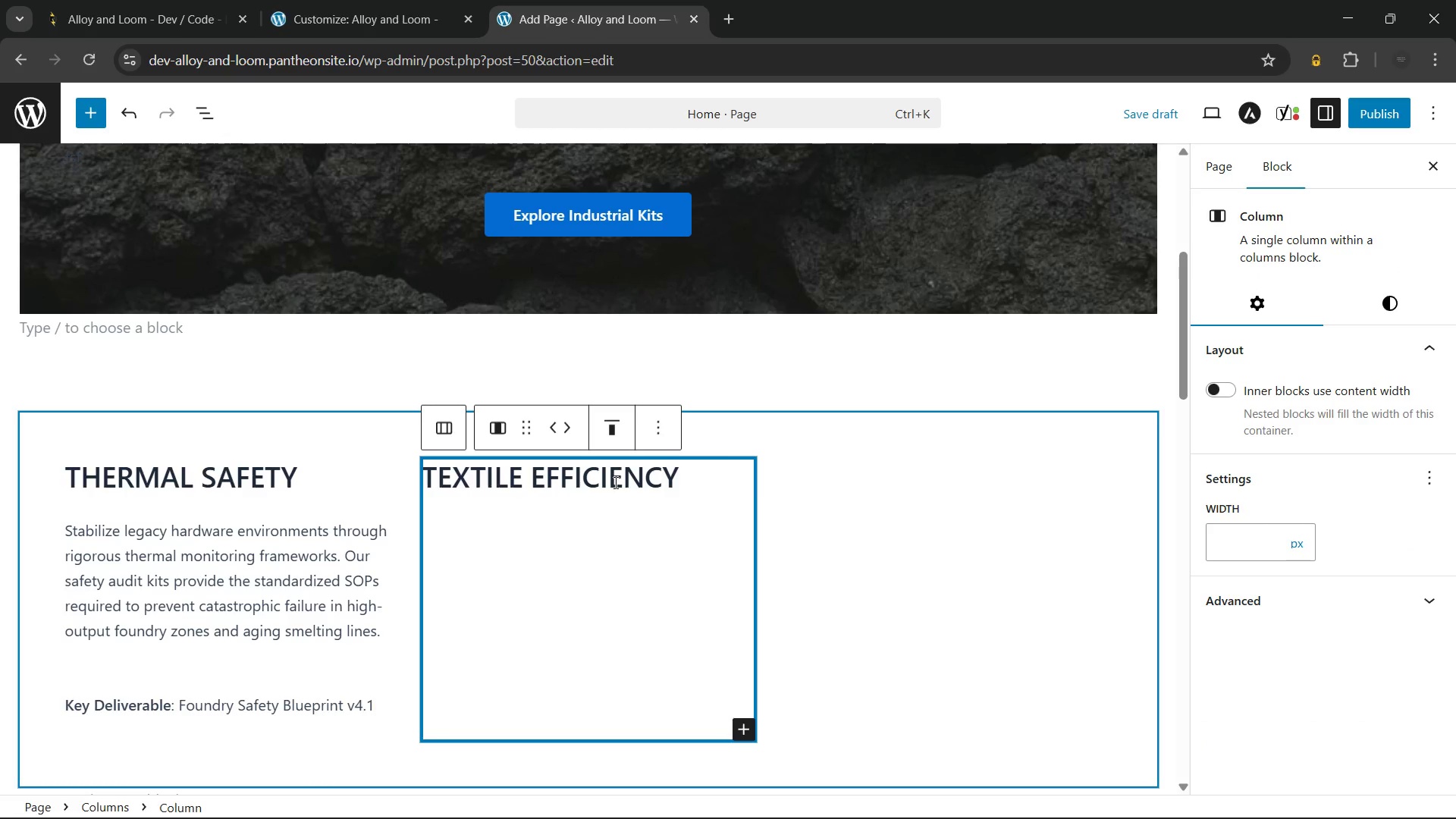 
left_click([613, 482])
 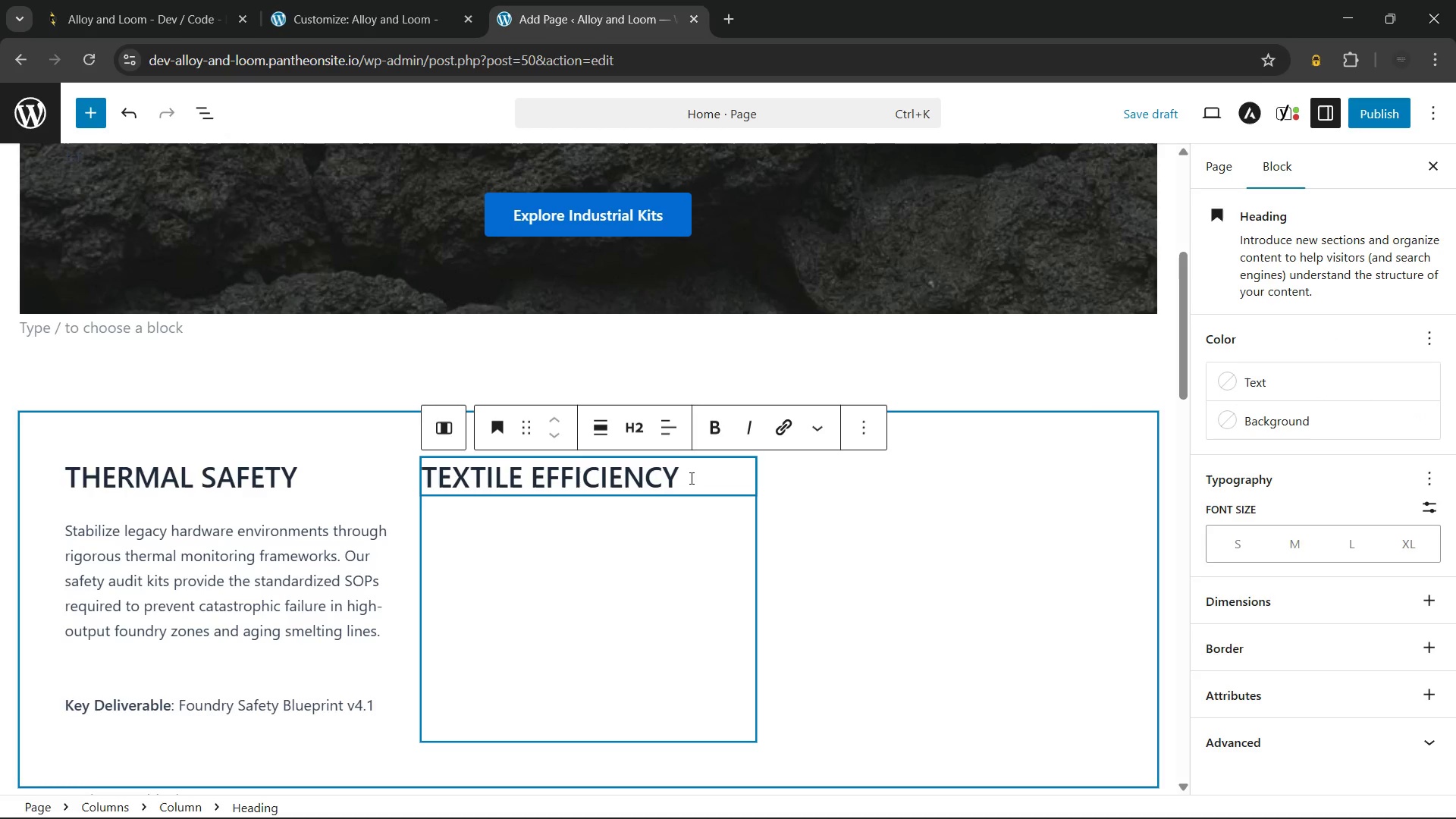 
left_click([690, 478])
 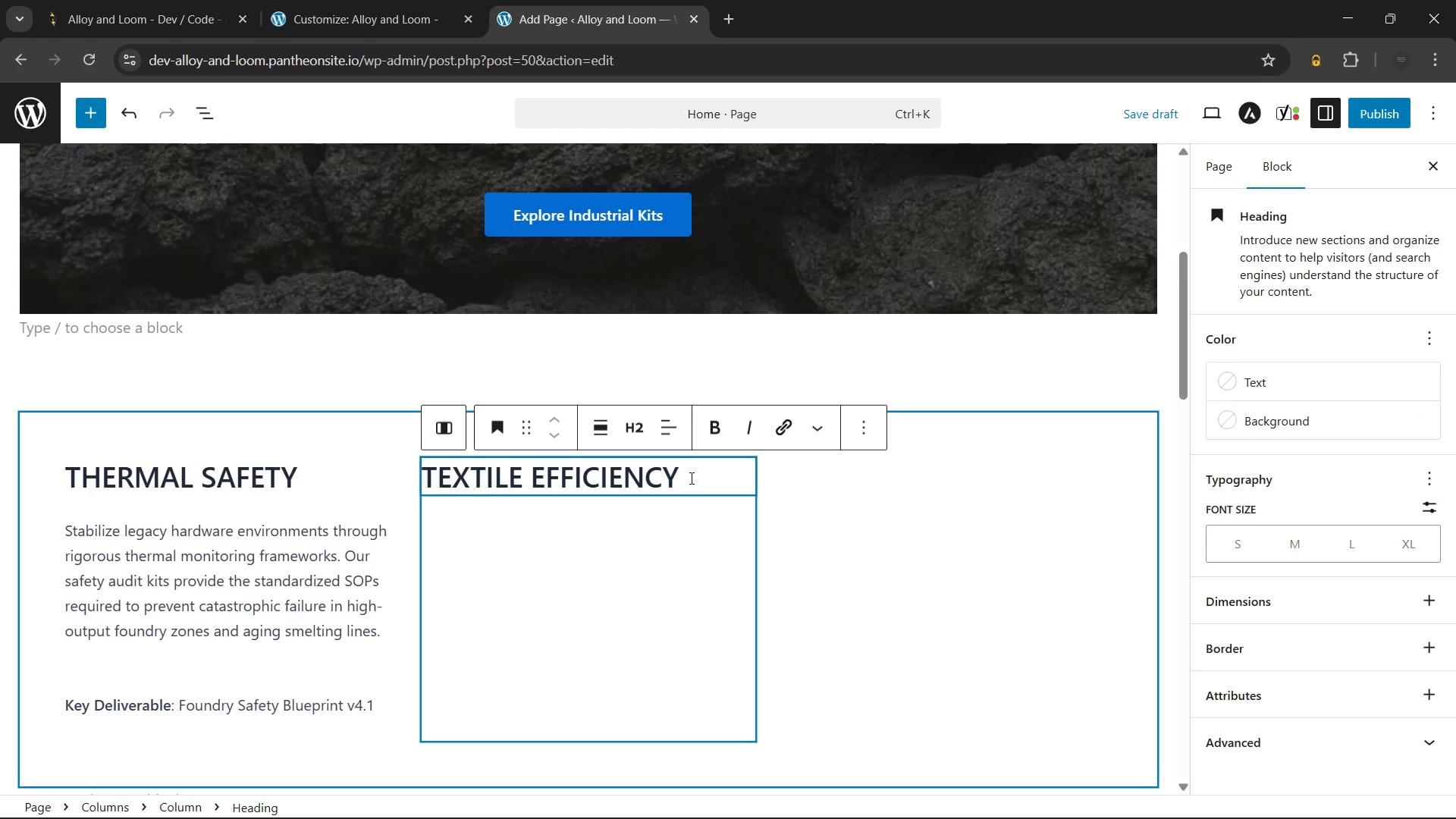 
key(Enter)
 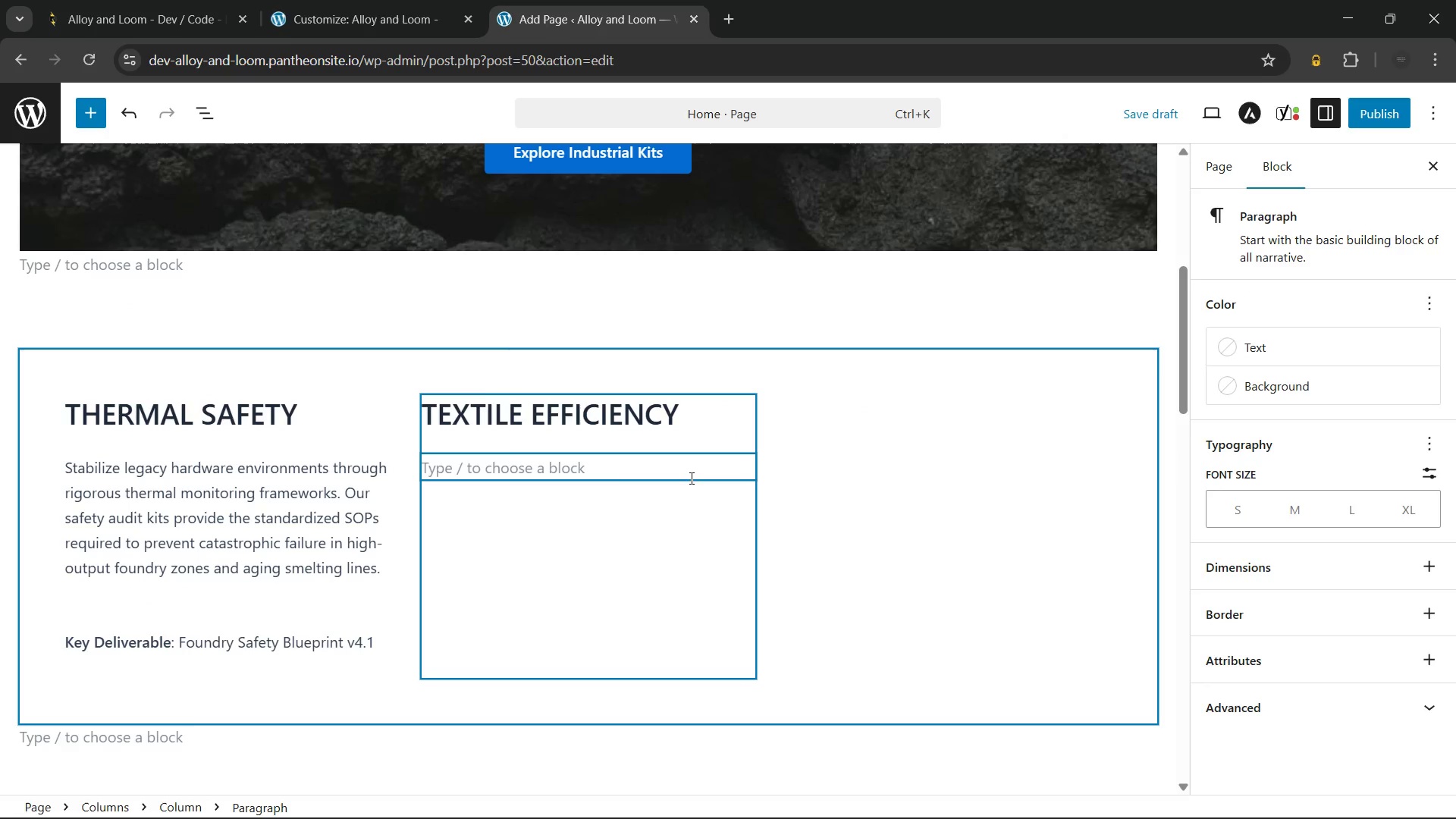 
type(/PAR)
 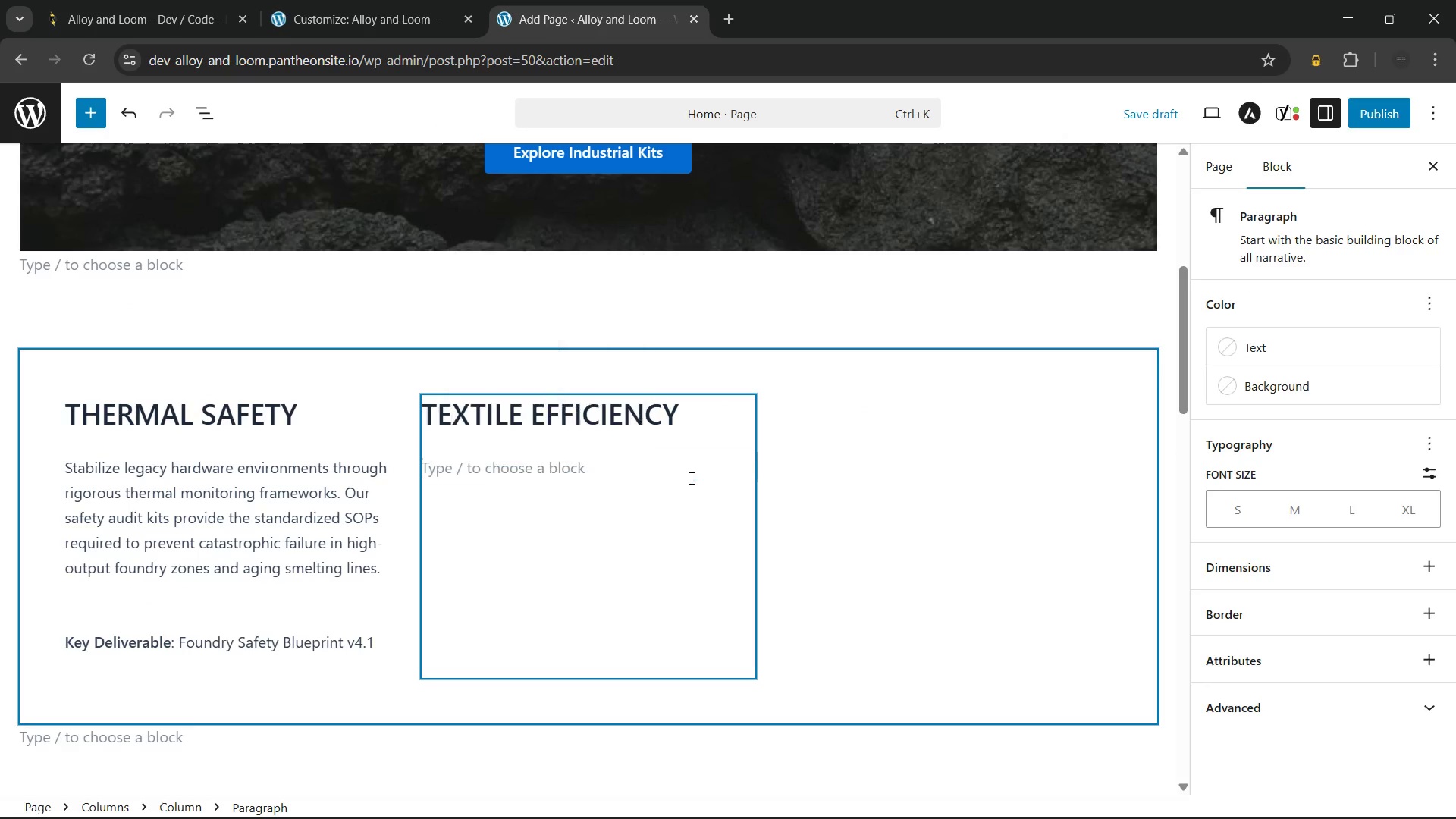 
key(Enter)
 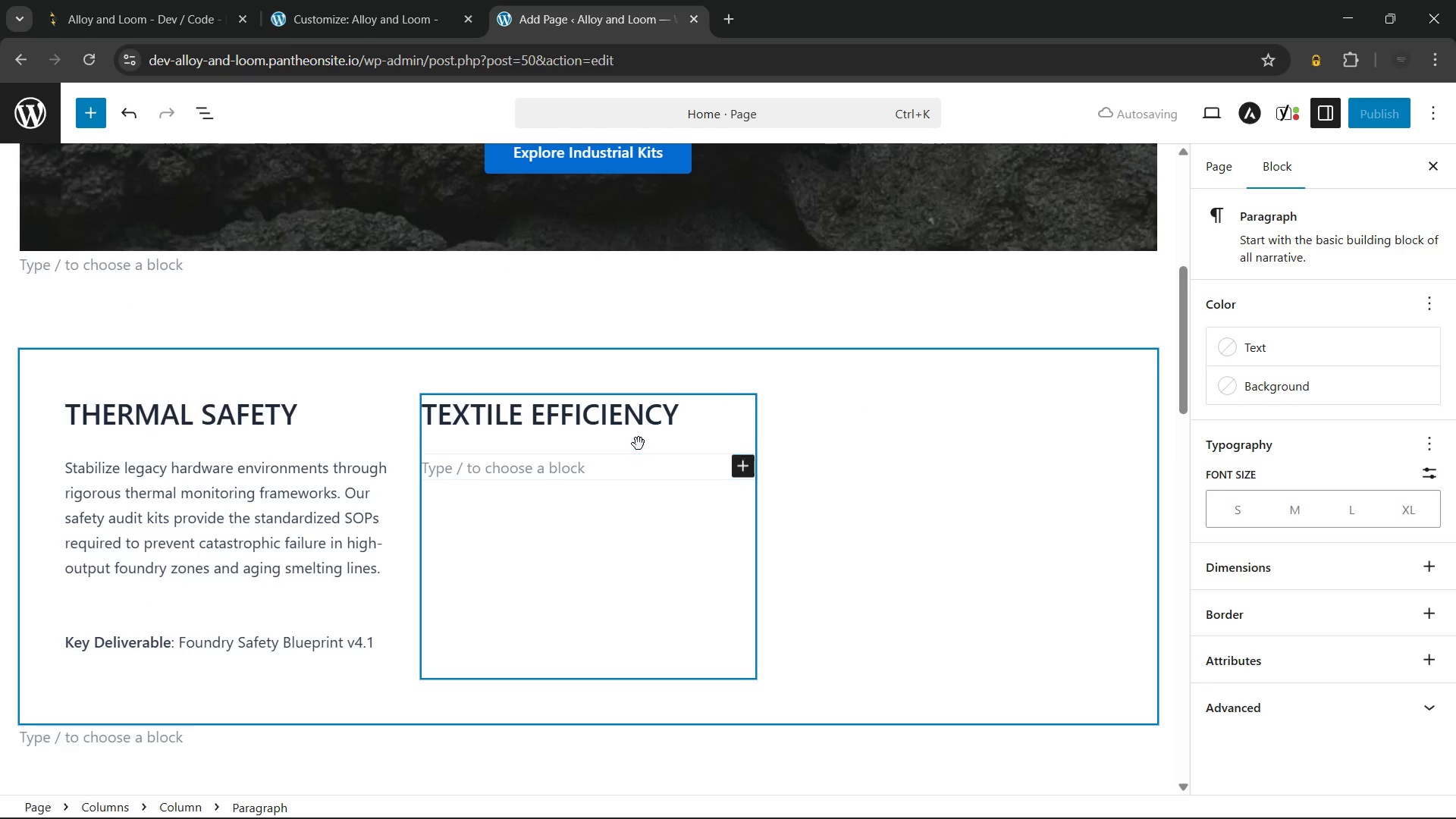 
key(CapsLock)
 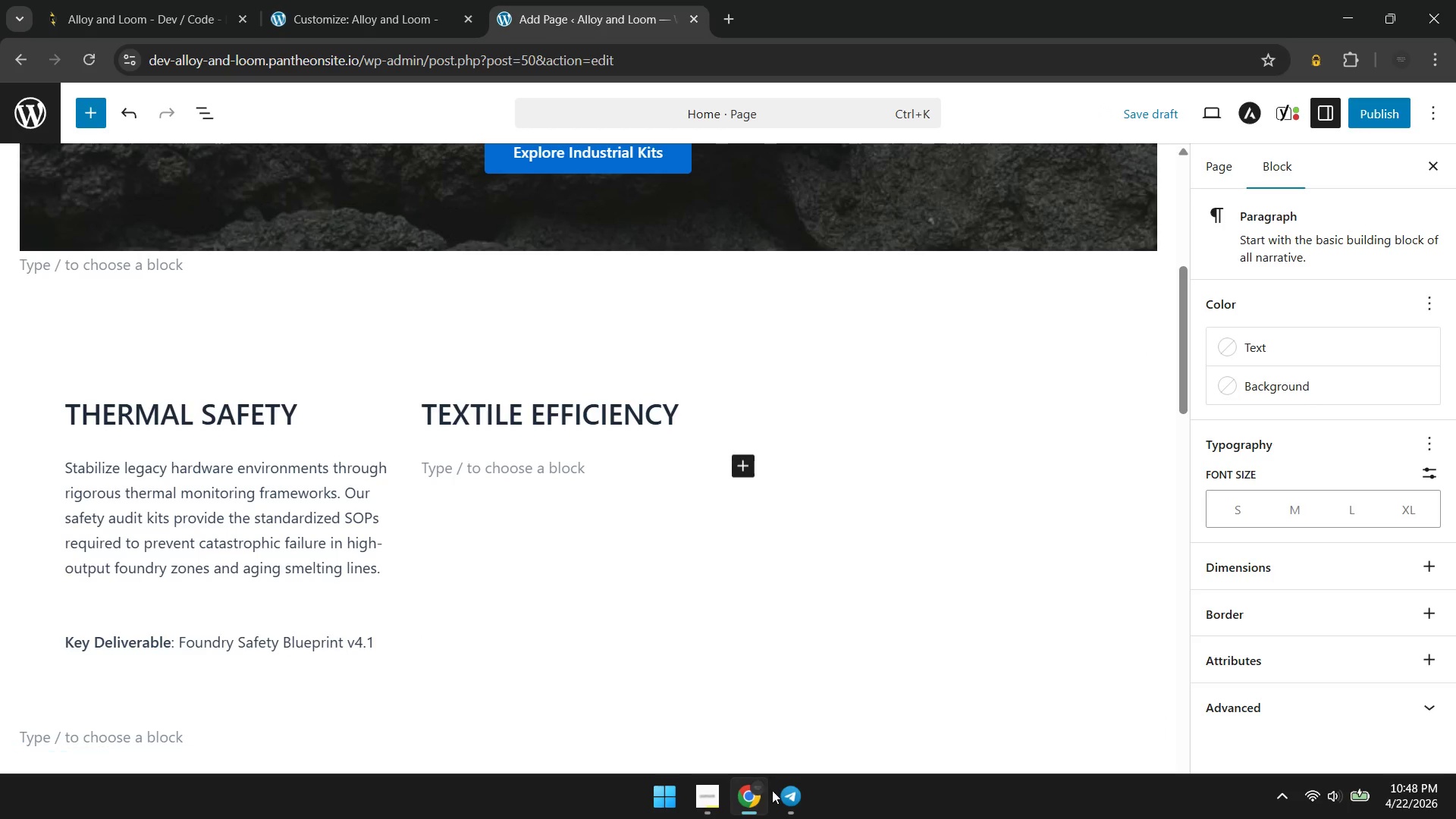 
left_click([789, 792])
 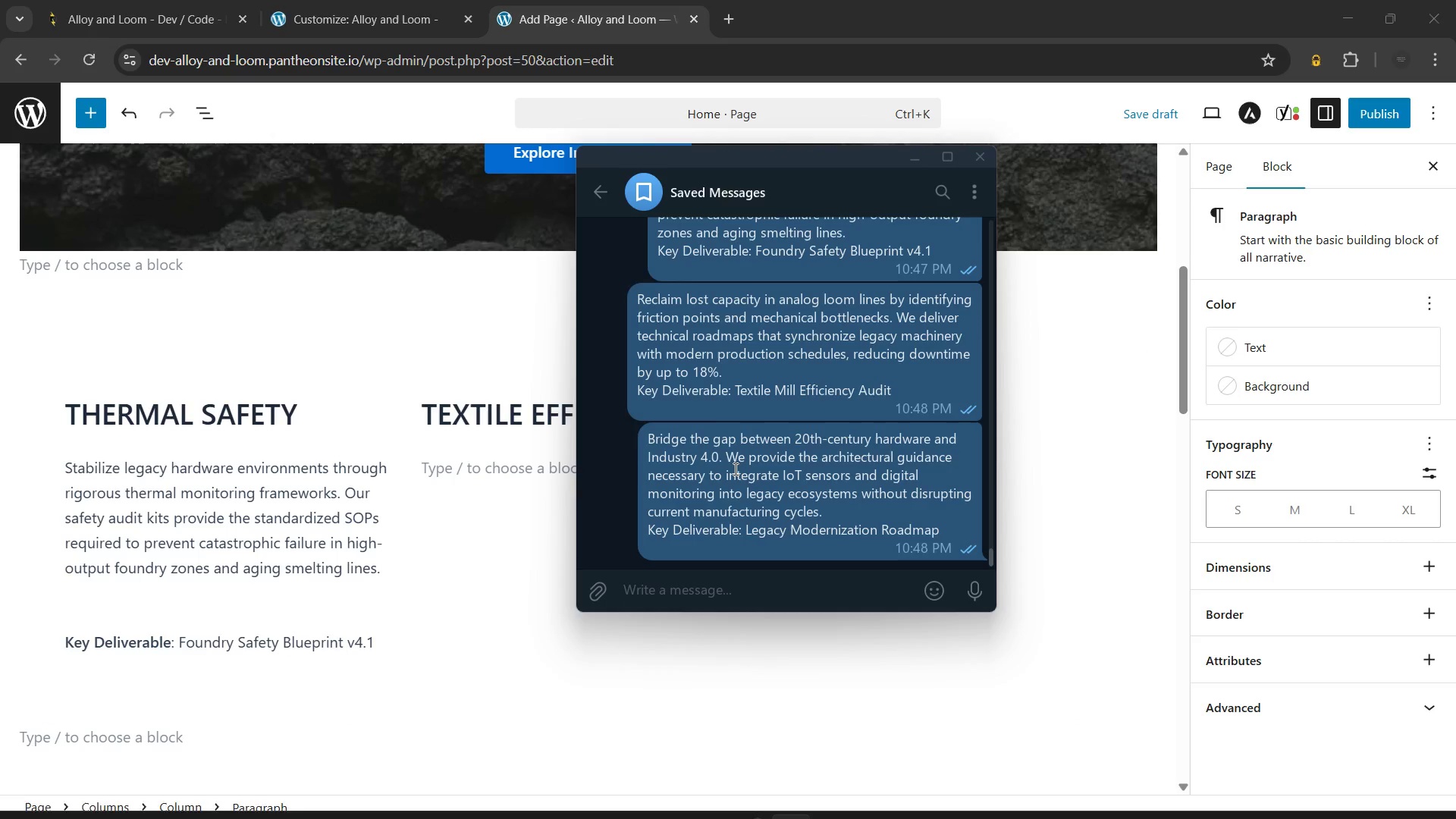 
scroll: coordinate [733, 460], scroll_direction: none, amount: 0.0
 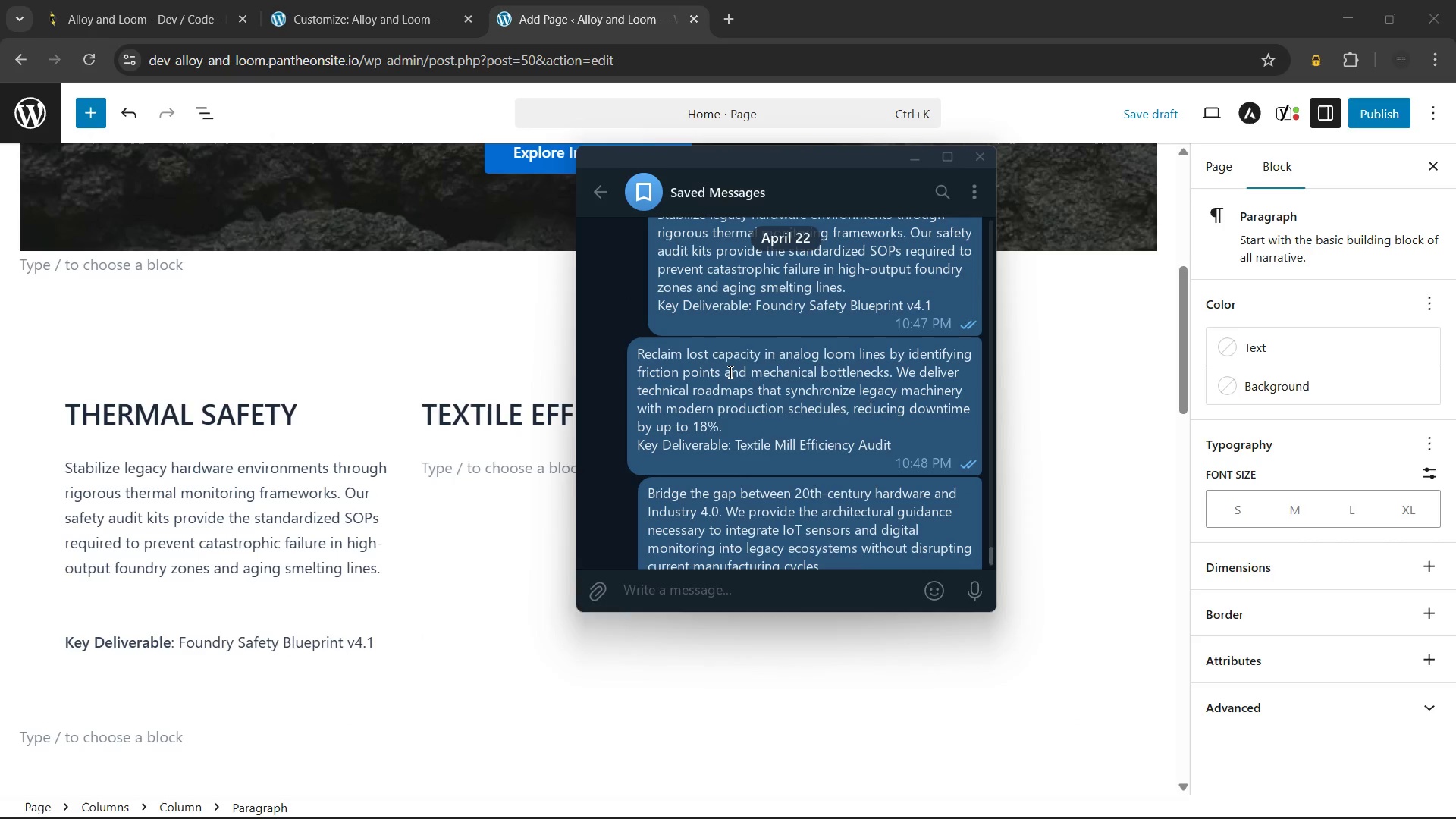 
right_click([729, 372])
 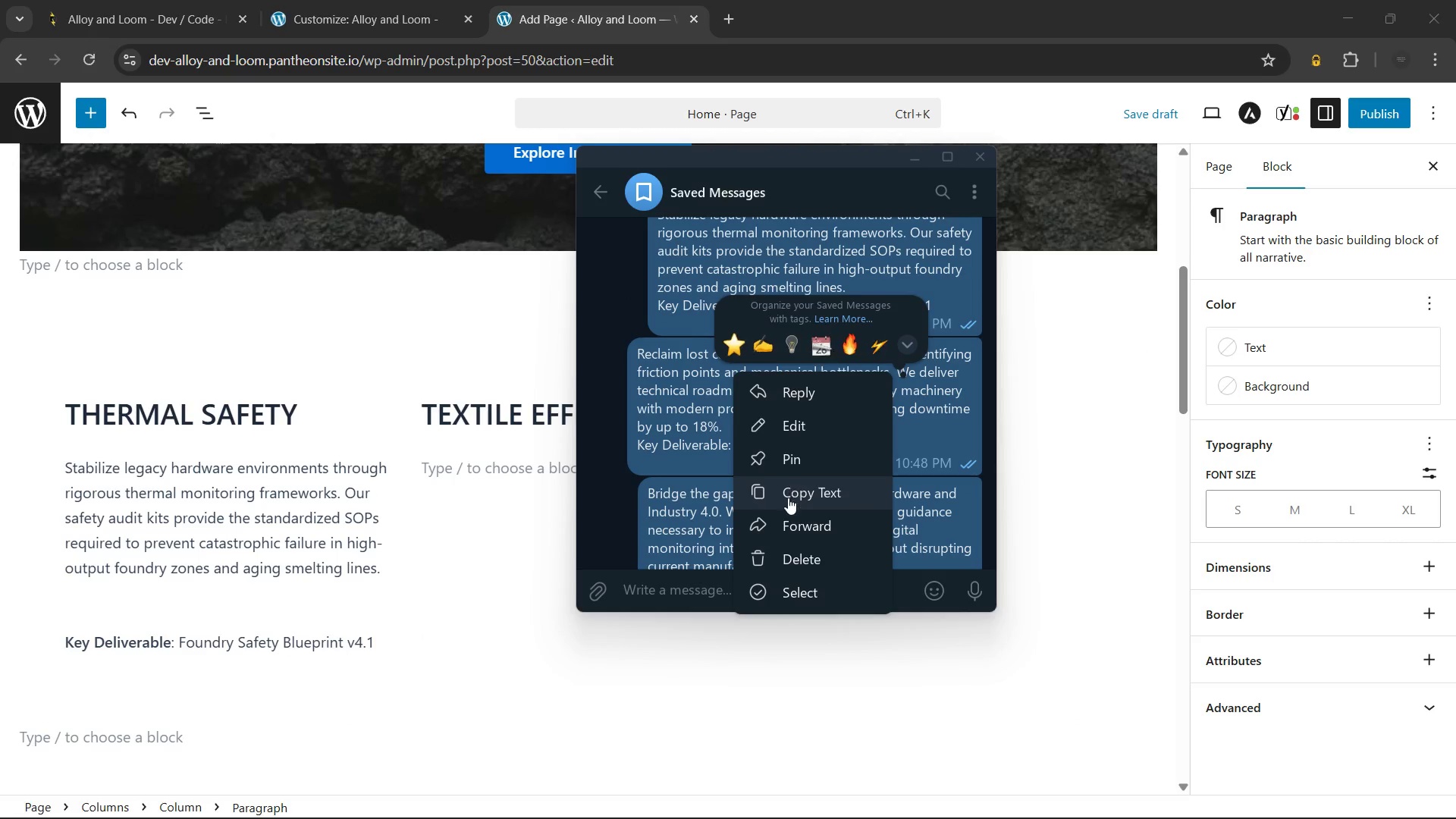 
left_click([788, 497])
 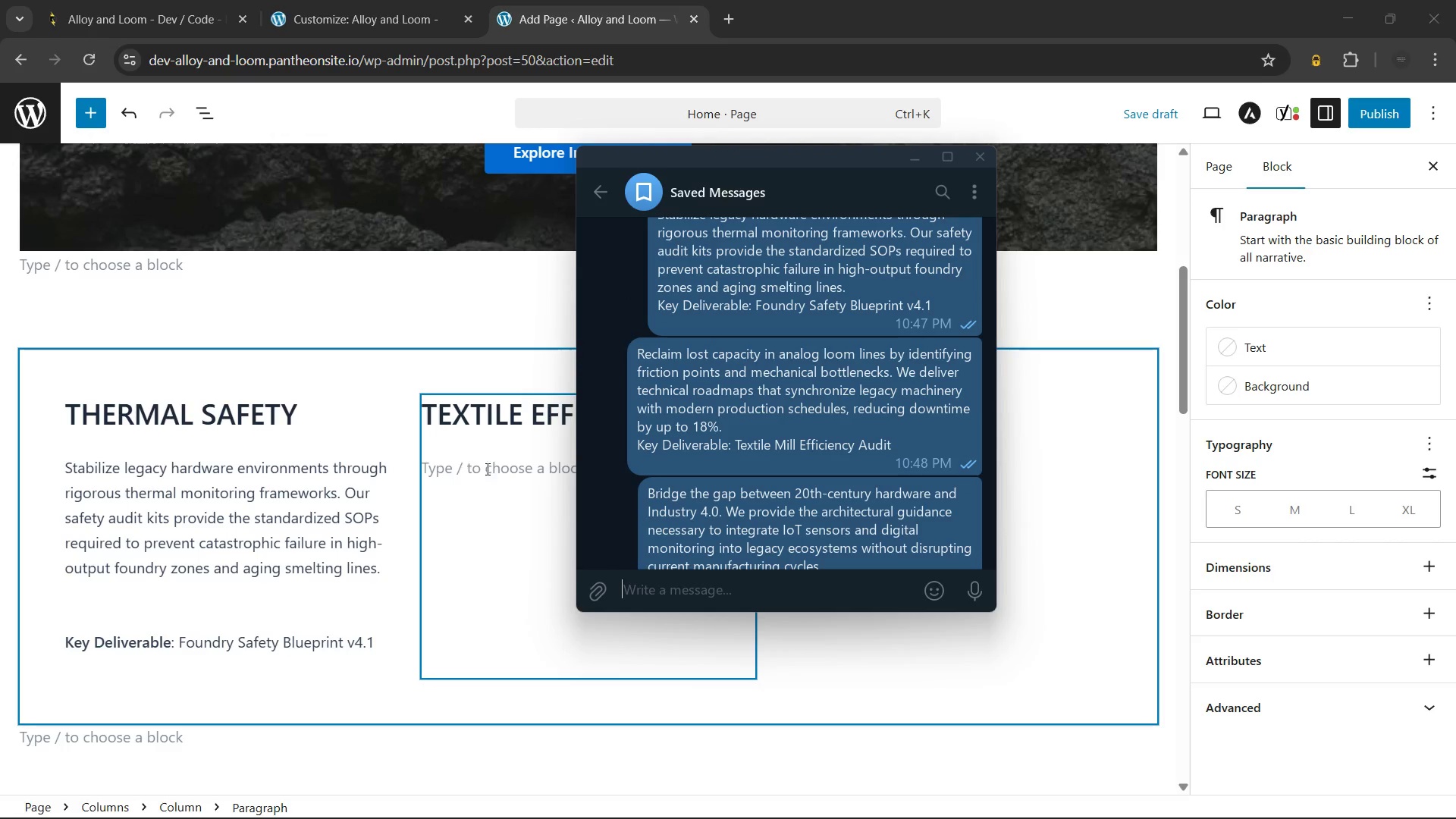 
left_click([486, 468])
 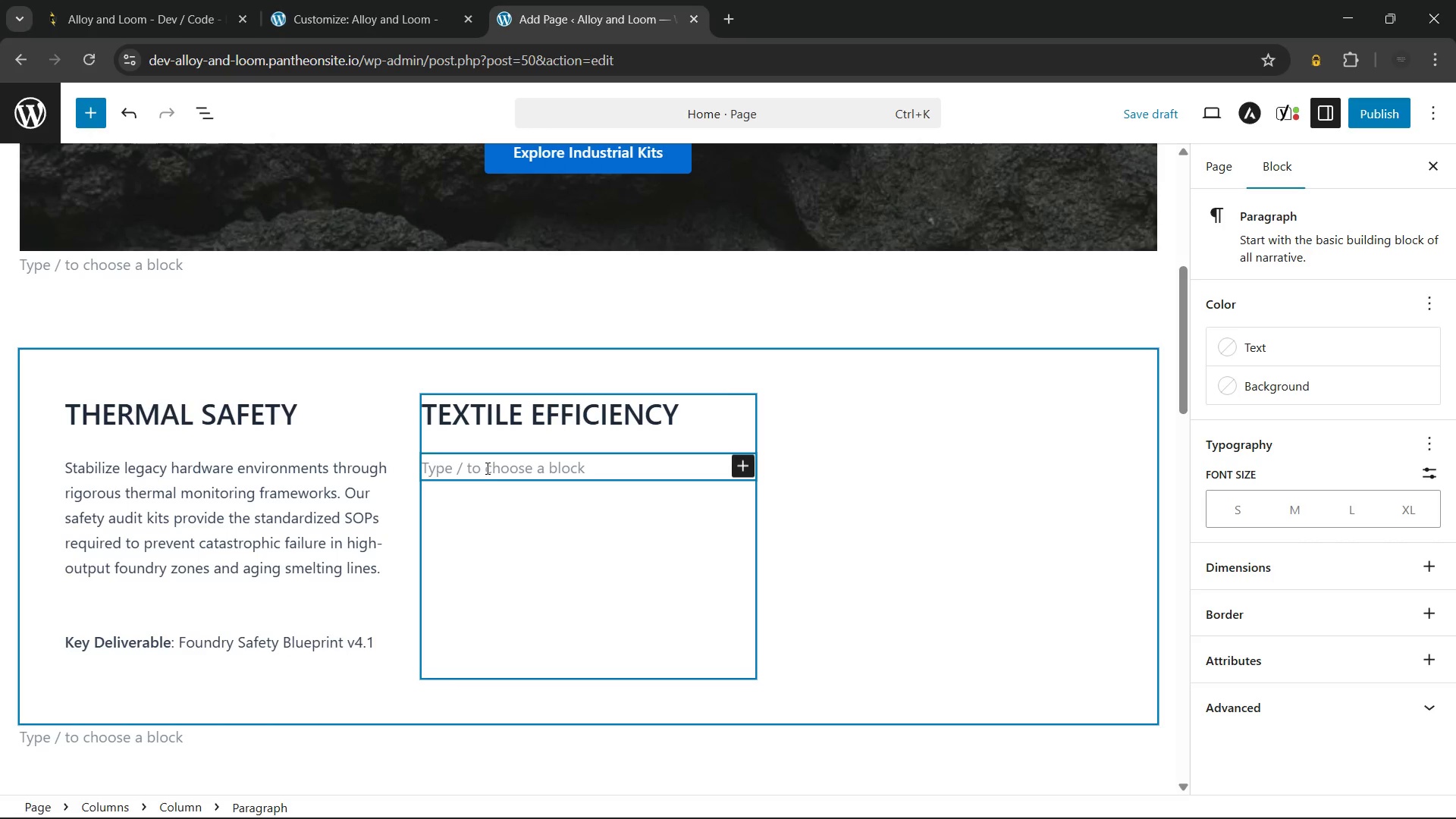 
key(Control+ControlLeft)
 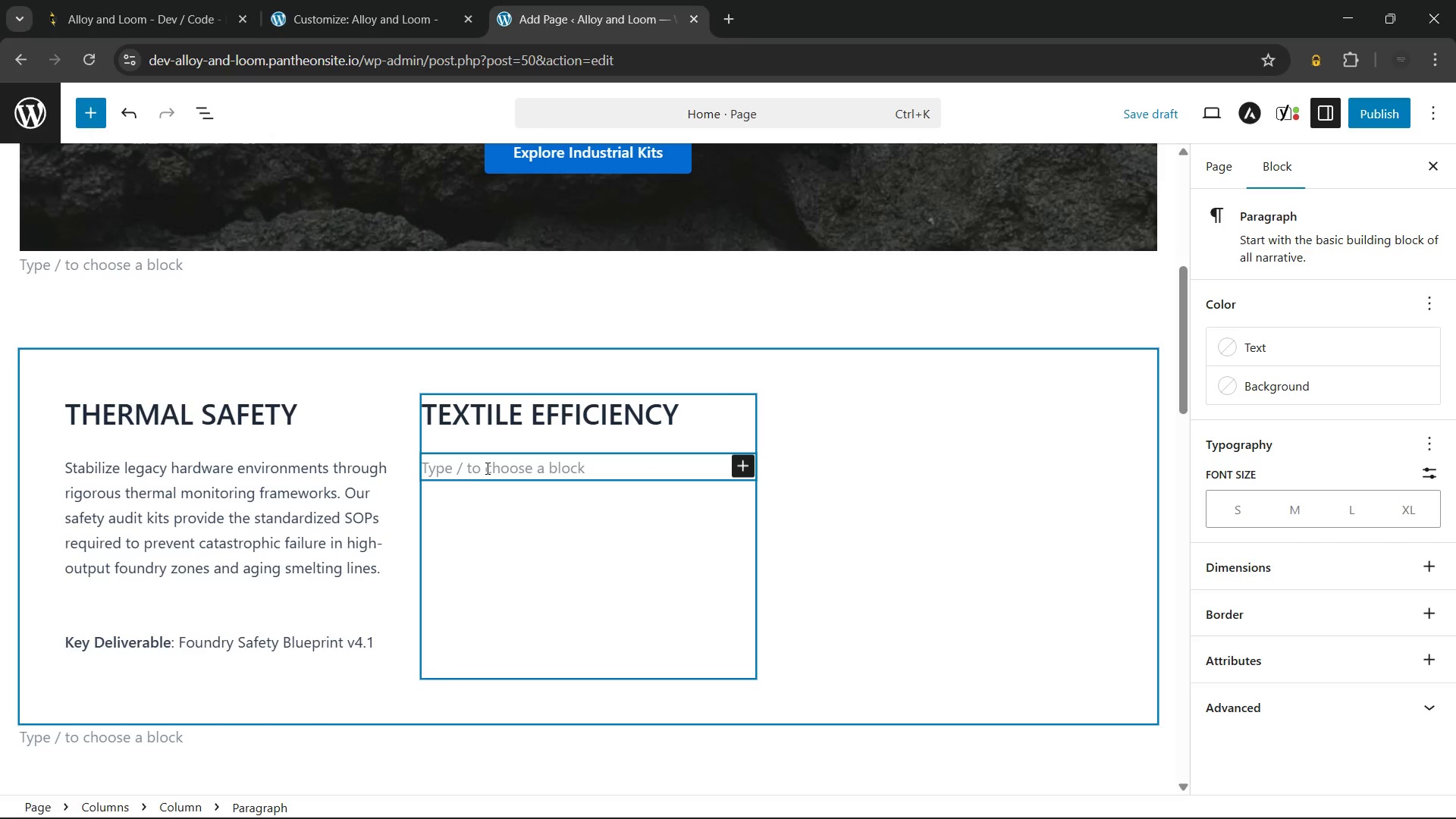 
key(Control+V)
 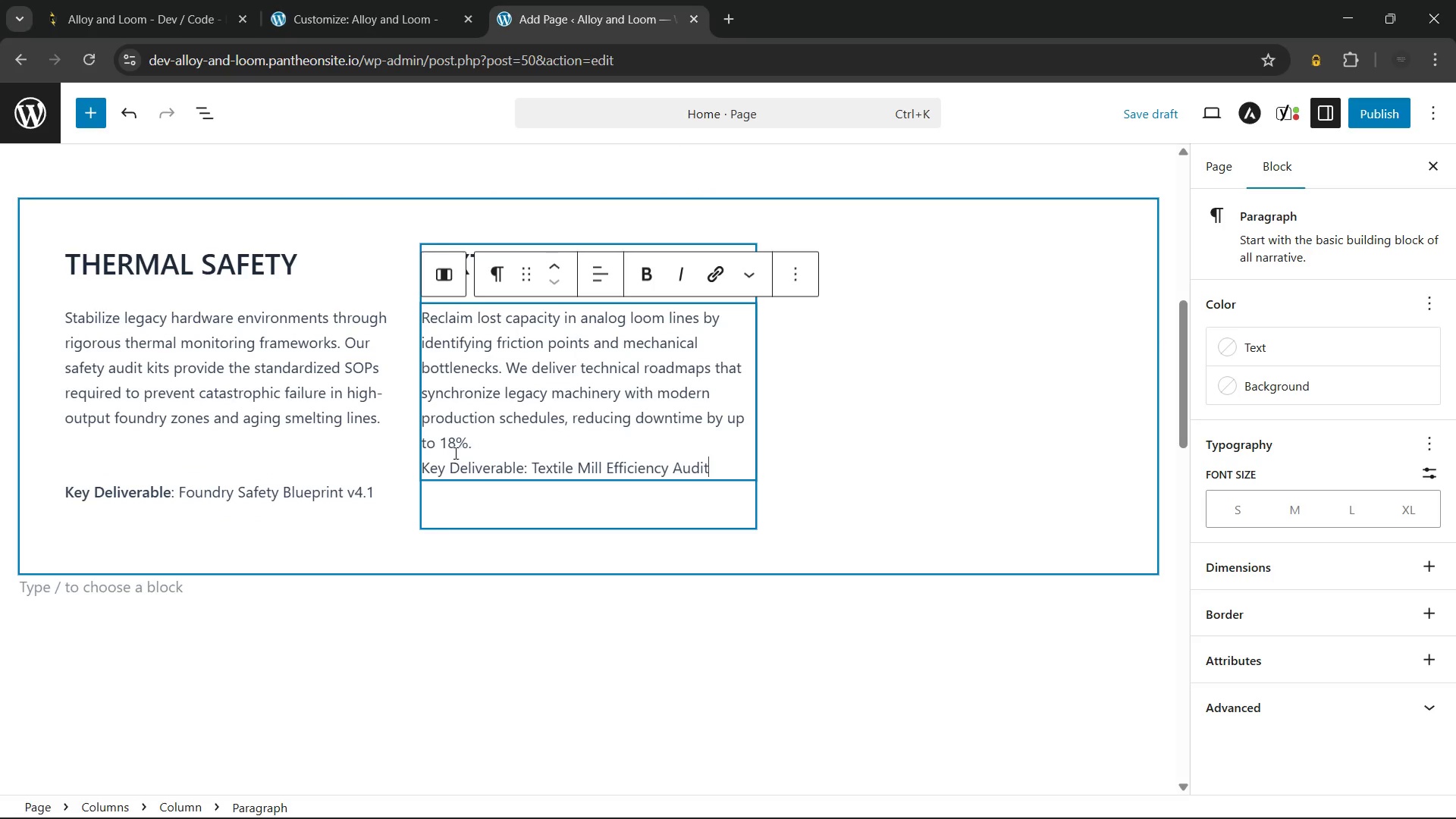 
left_click([484, 445])
 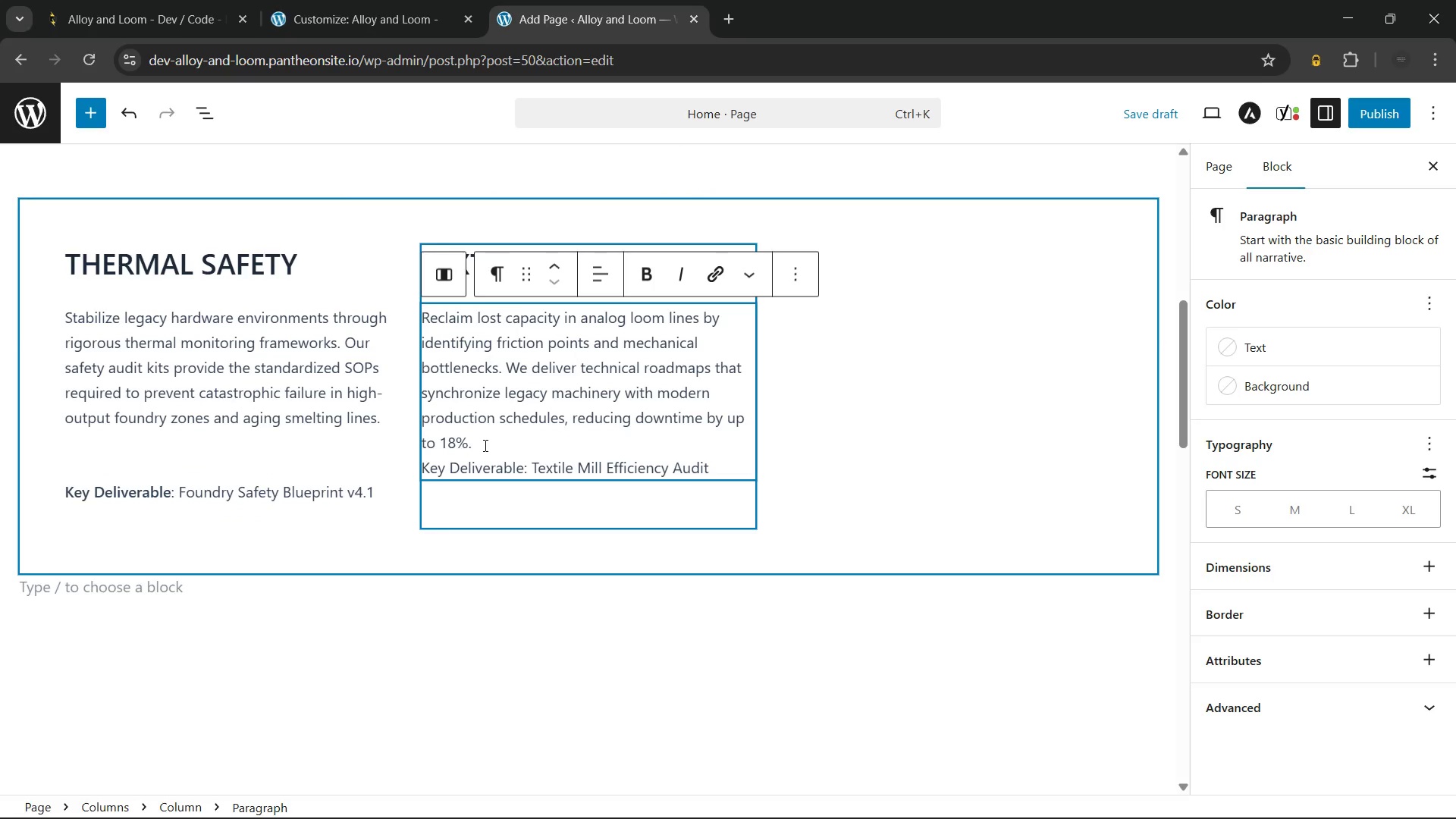 
key(Enter)
 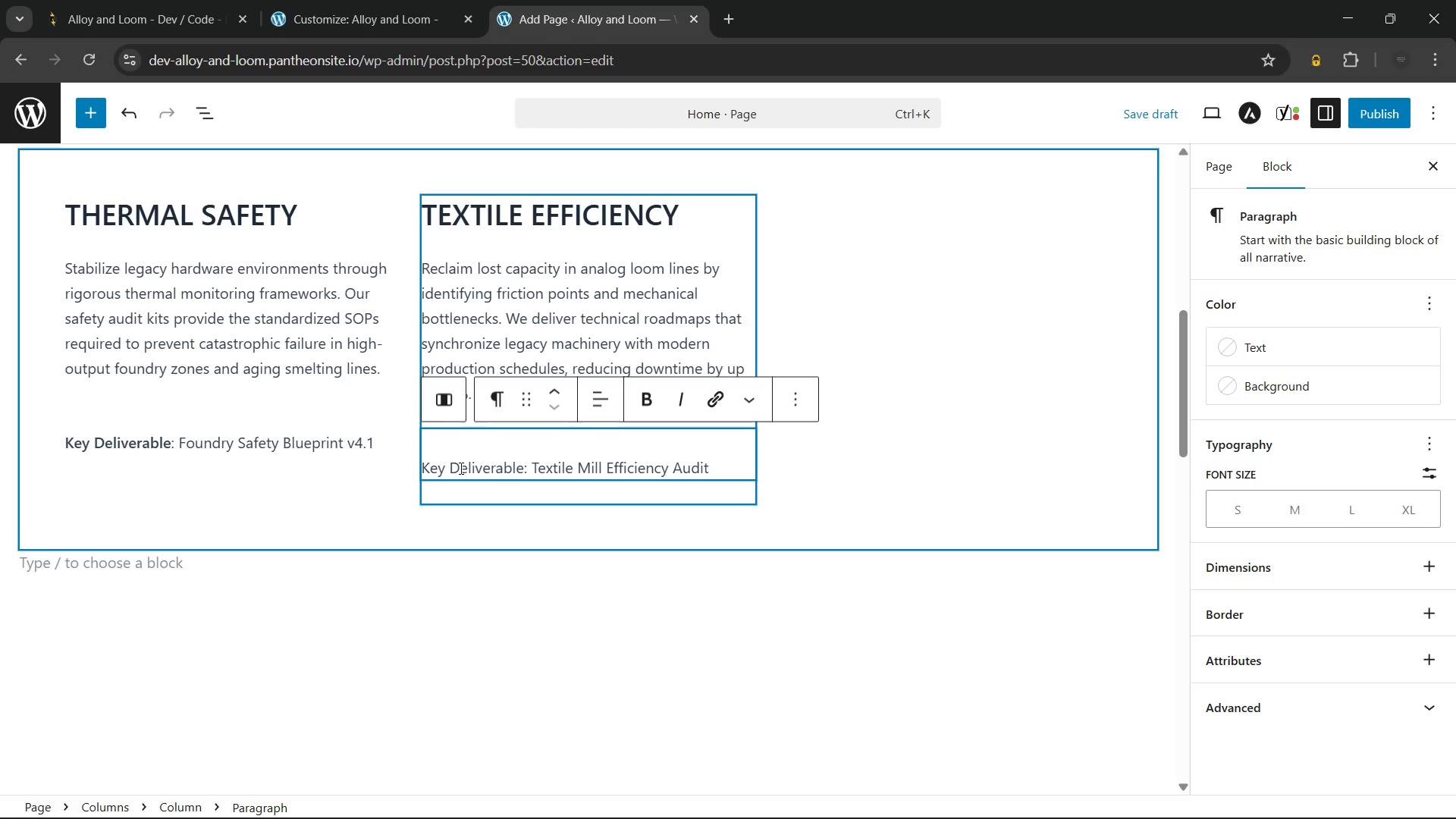 
wait(5.34)
 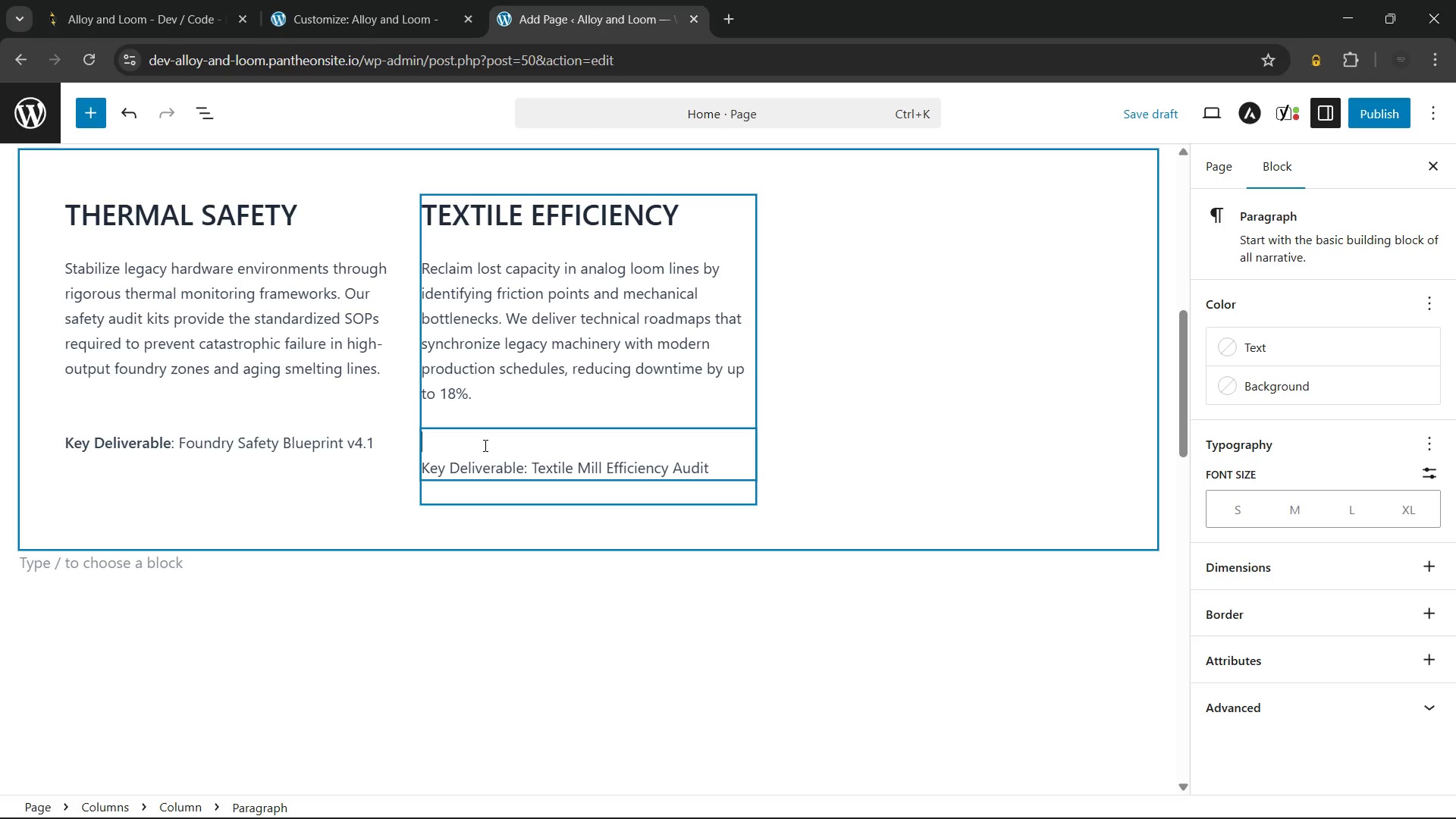 
left_click_drag(start_coordinate=[529, 468], to_coordinate=[402, 475])
 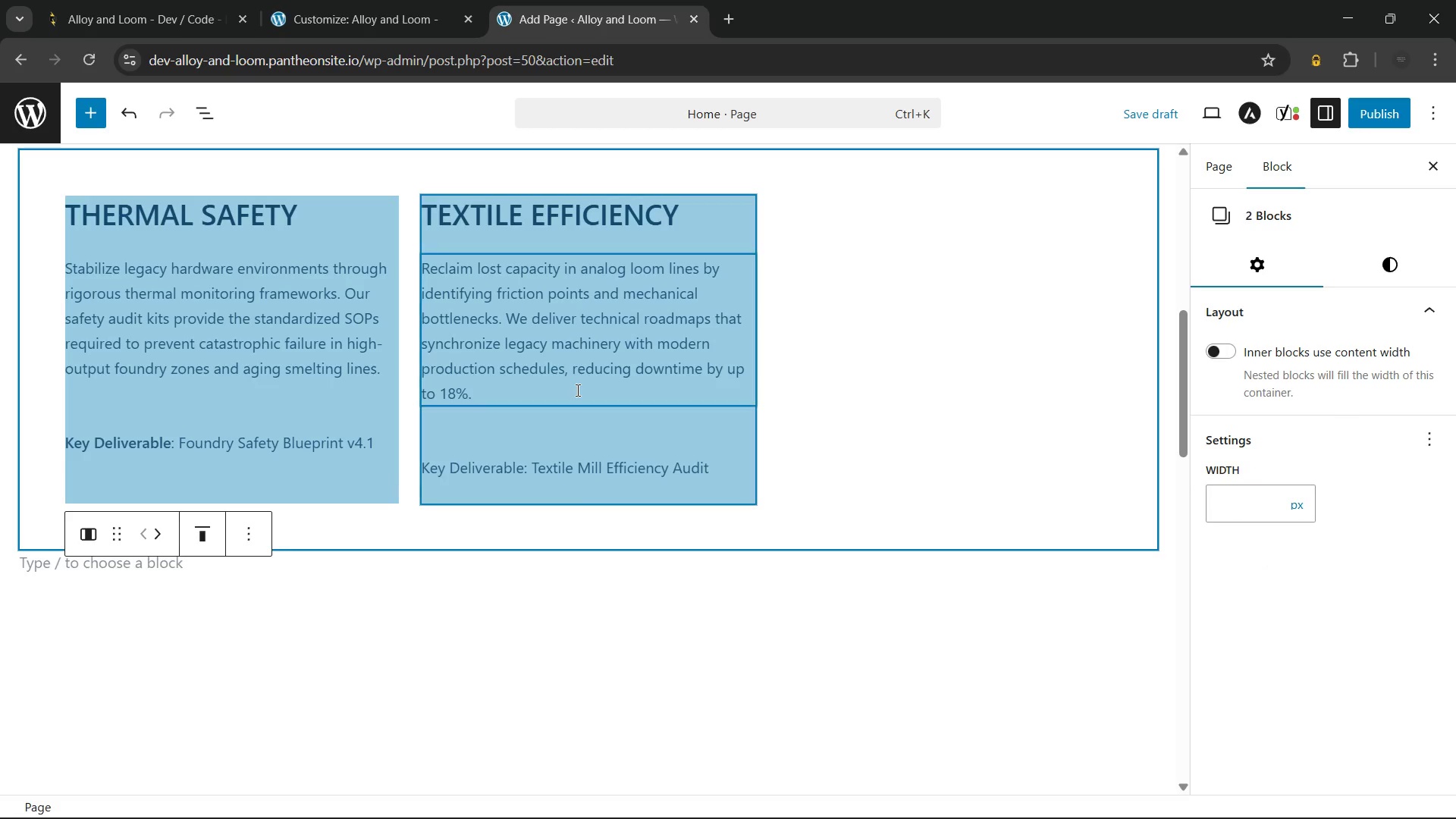 
left_click([576, 390])
 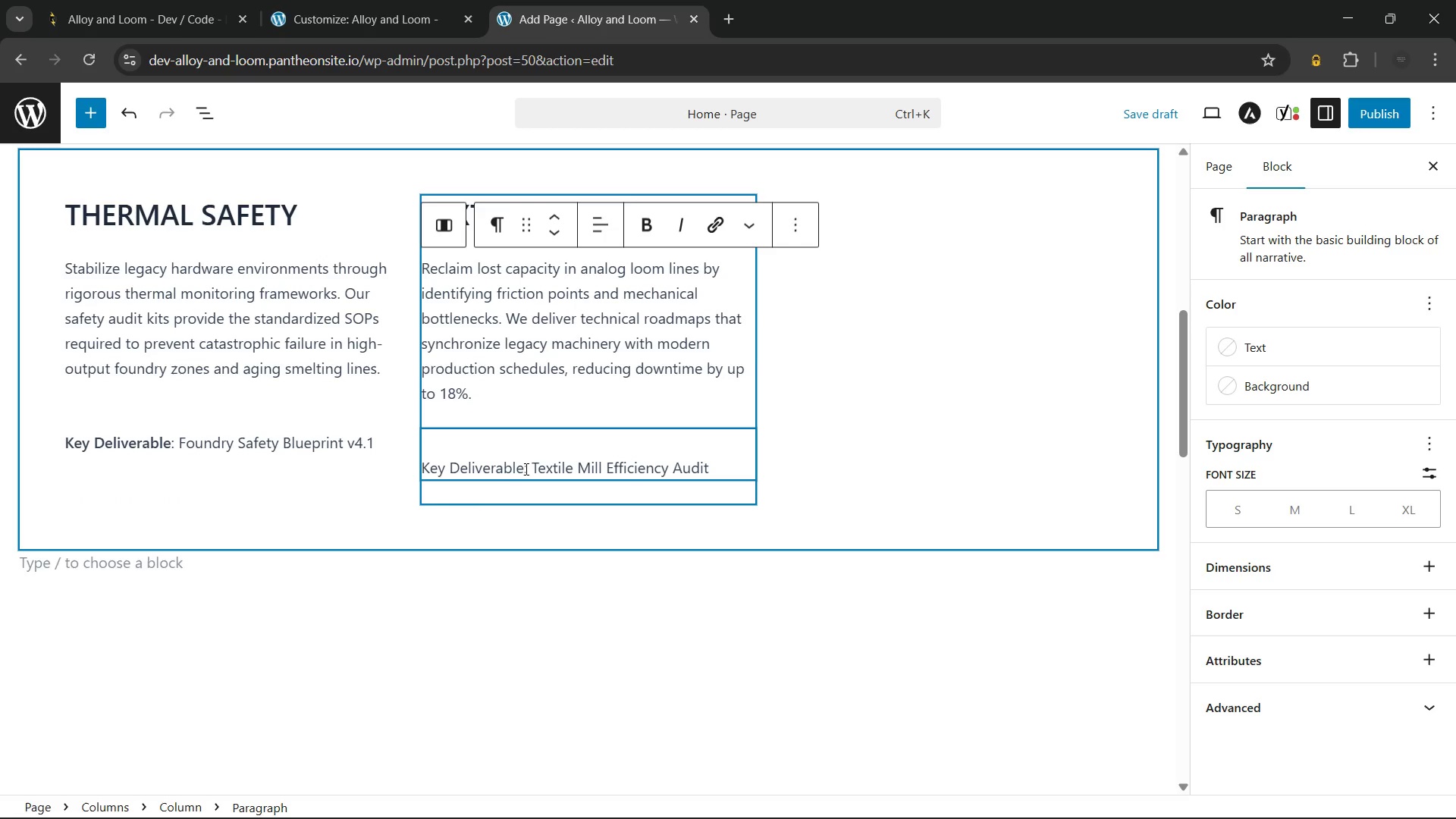 
left_click_drag(start_coordinate=[526, 469], to_coordinate=[425, 472])
 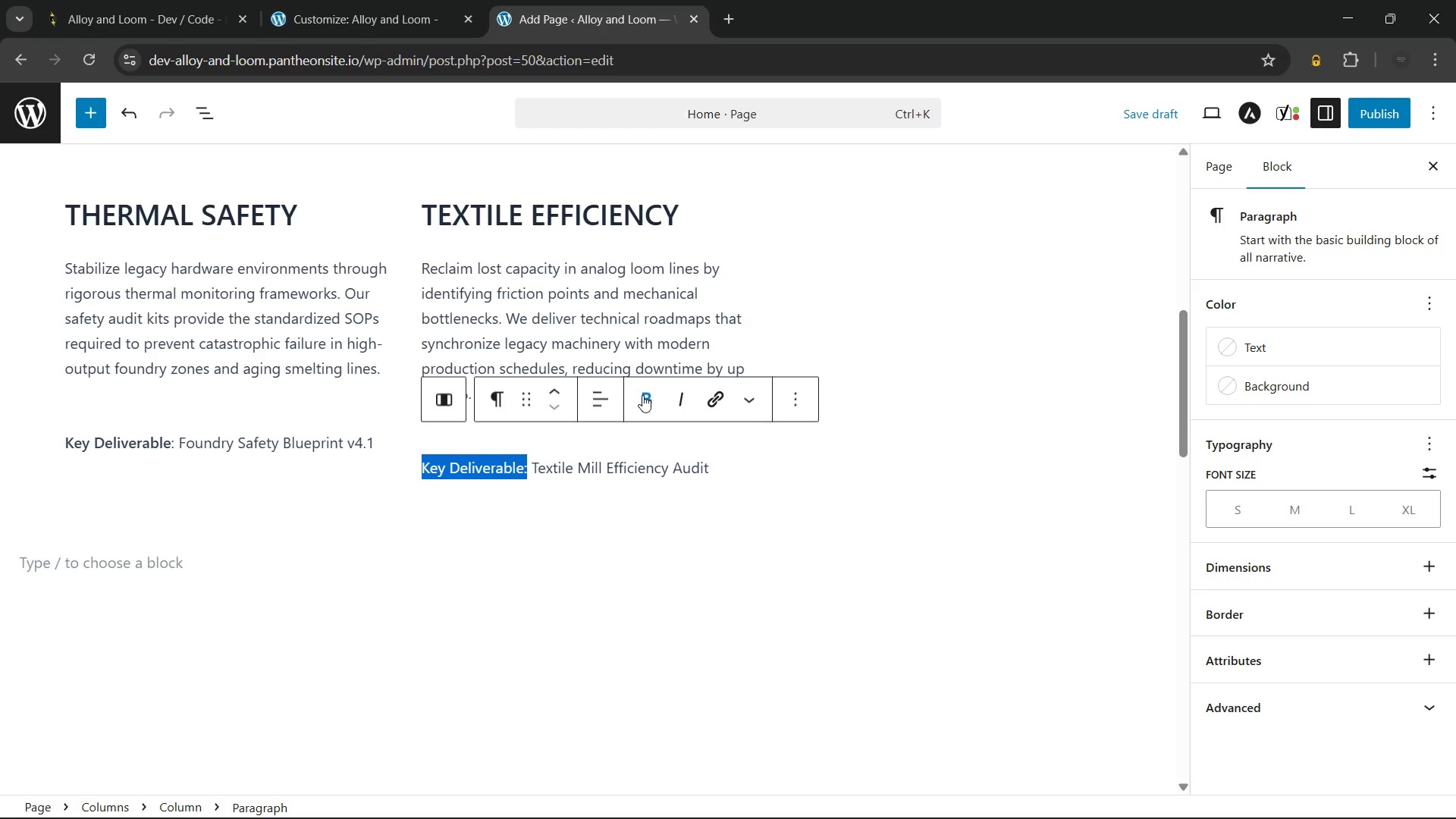 
left_click([642, 395])
 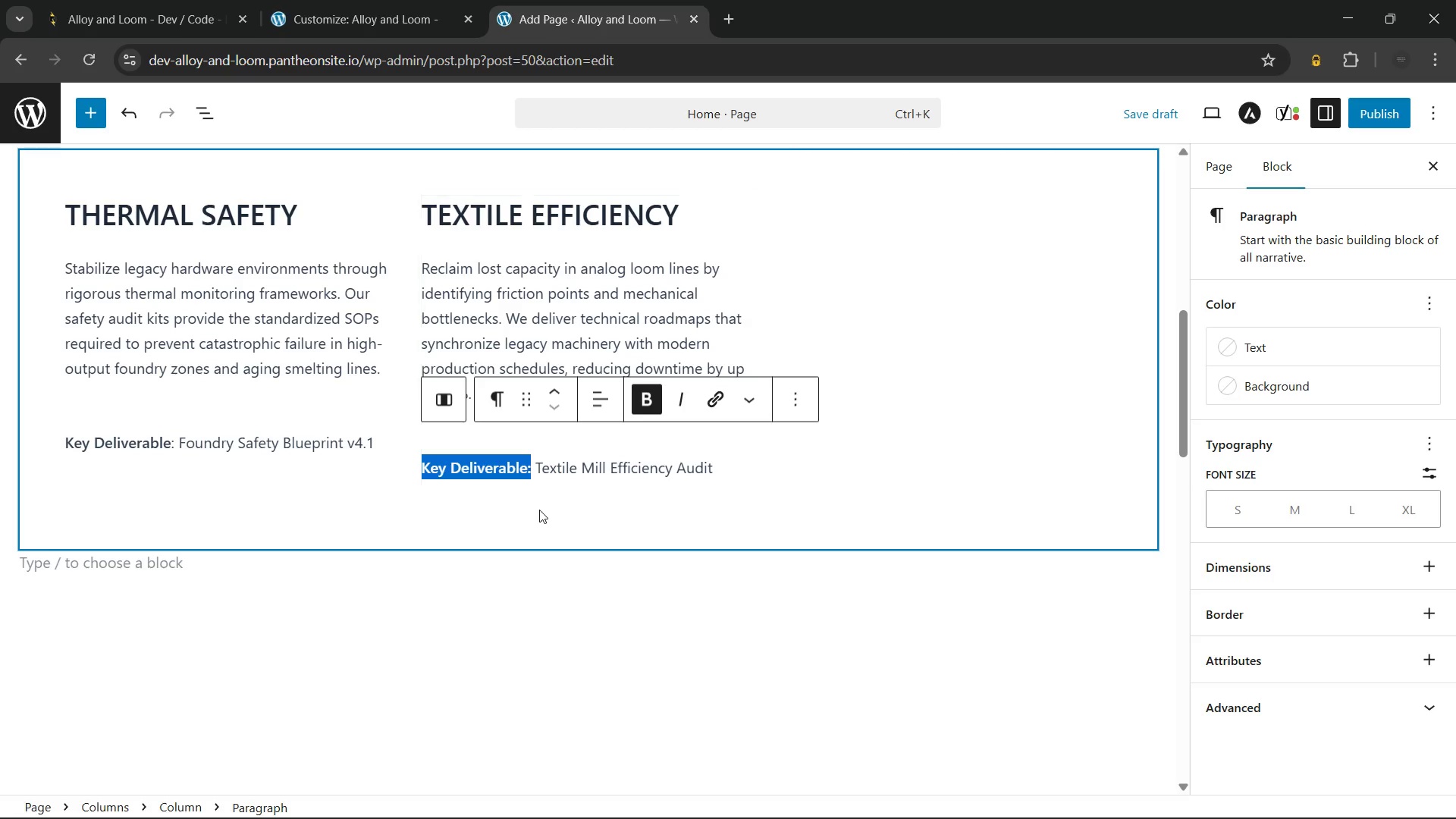 
left_click([539, 510])
 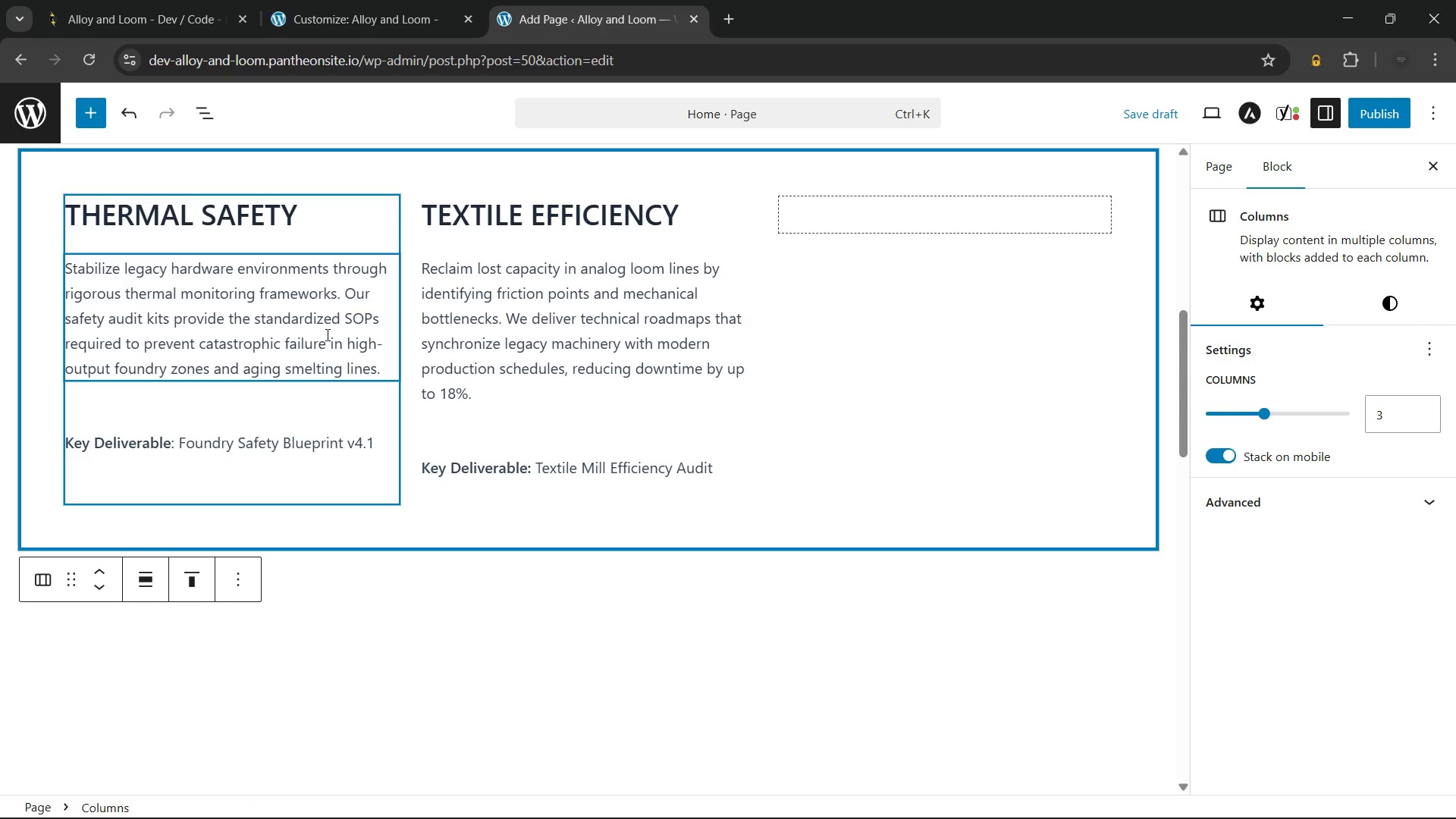 
left_click([457, 428])
 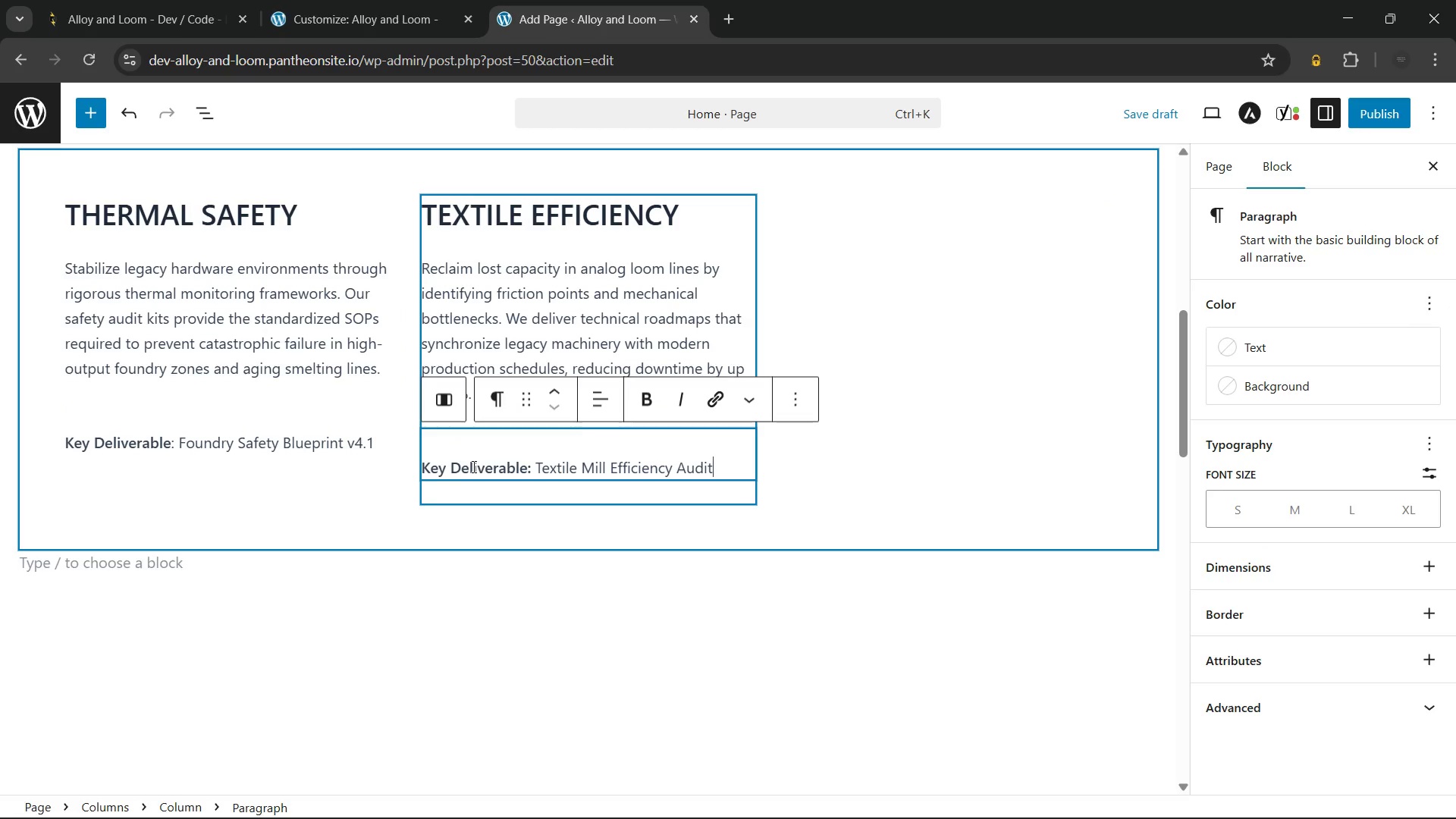 
left_click([472, 466])
 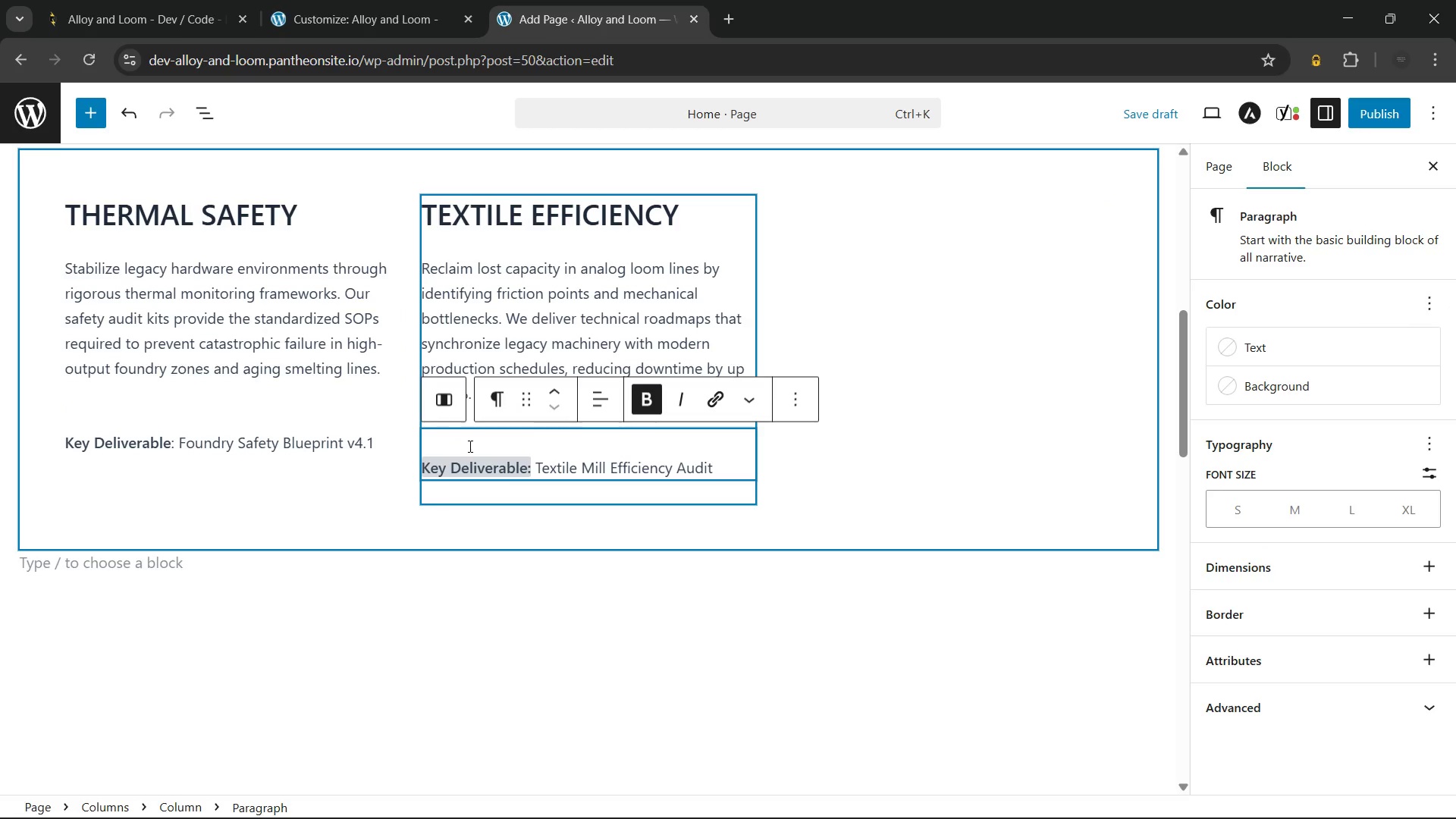 
left_click([469, 446])
 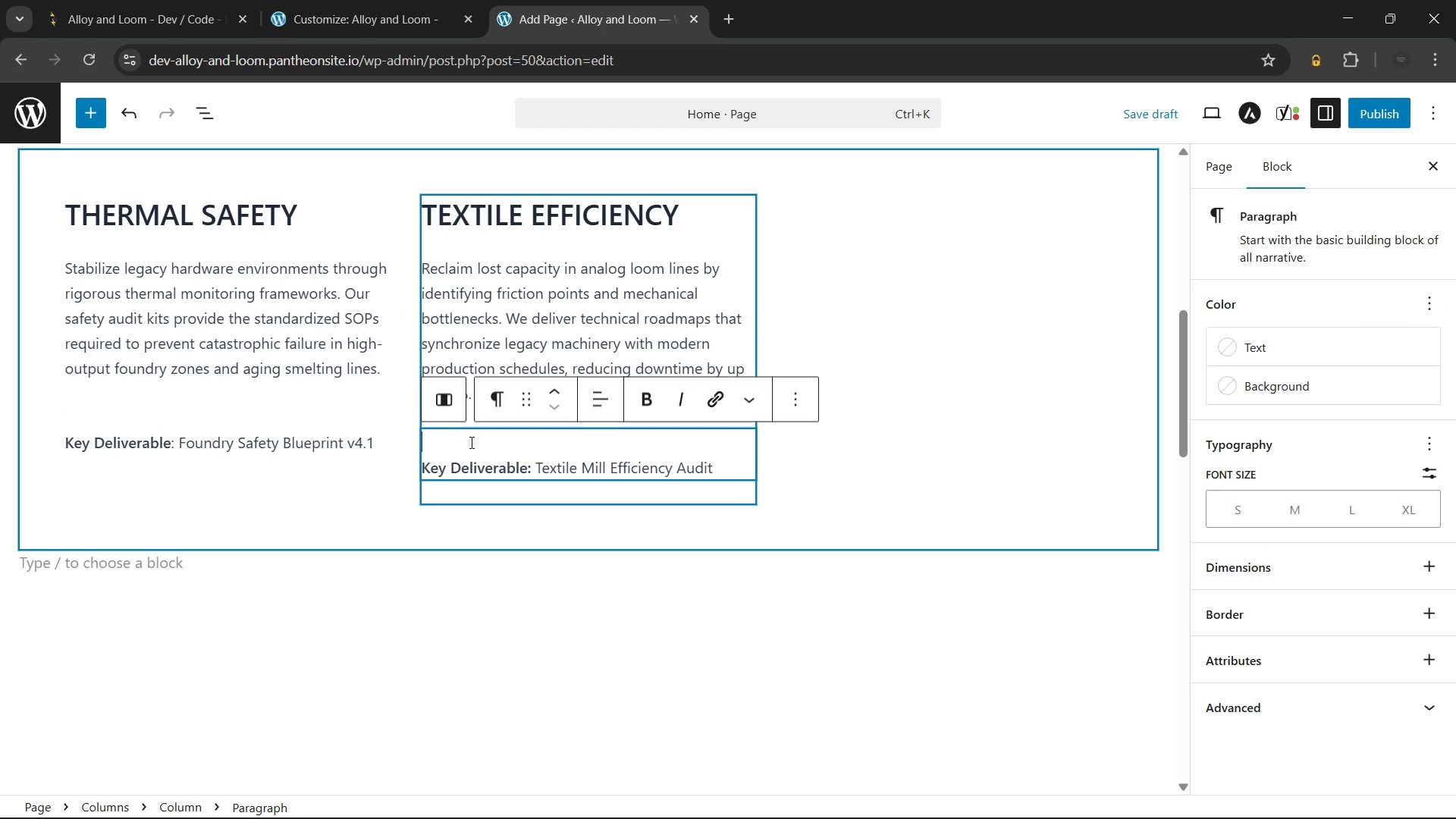 
key(ArrowDown)
 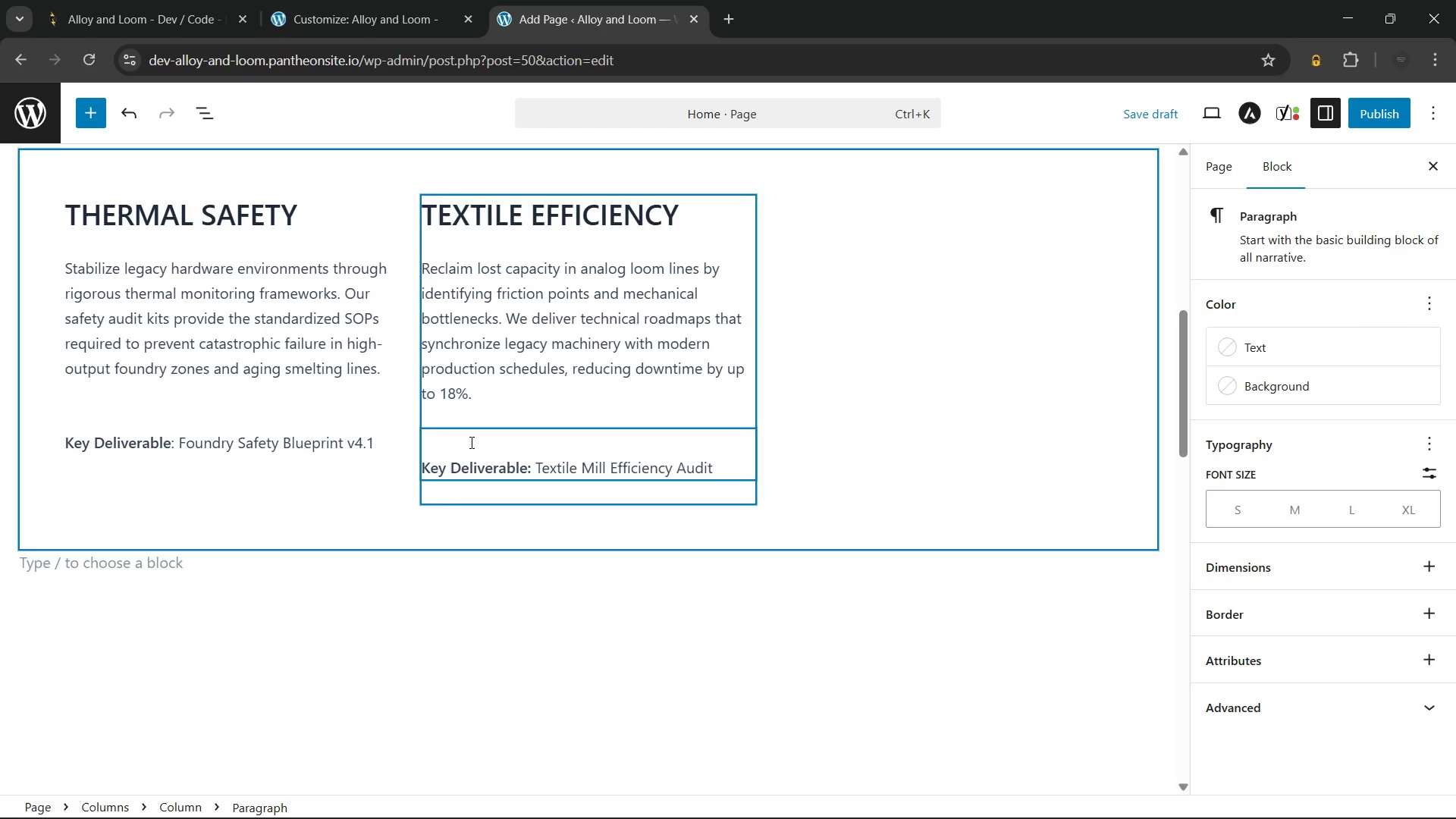 
key(Backslash)
 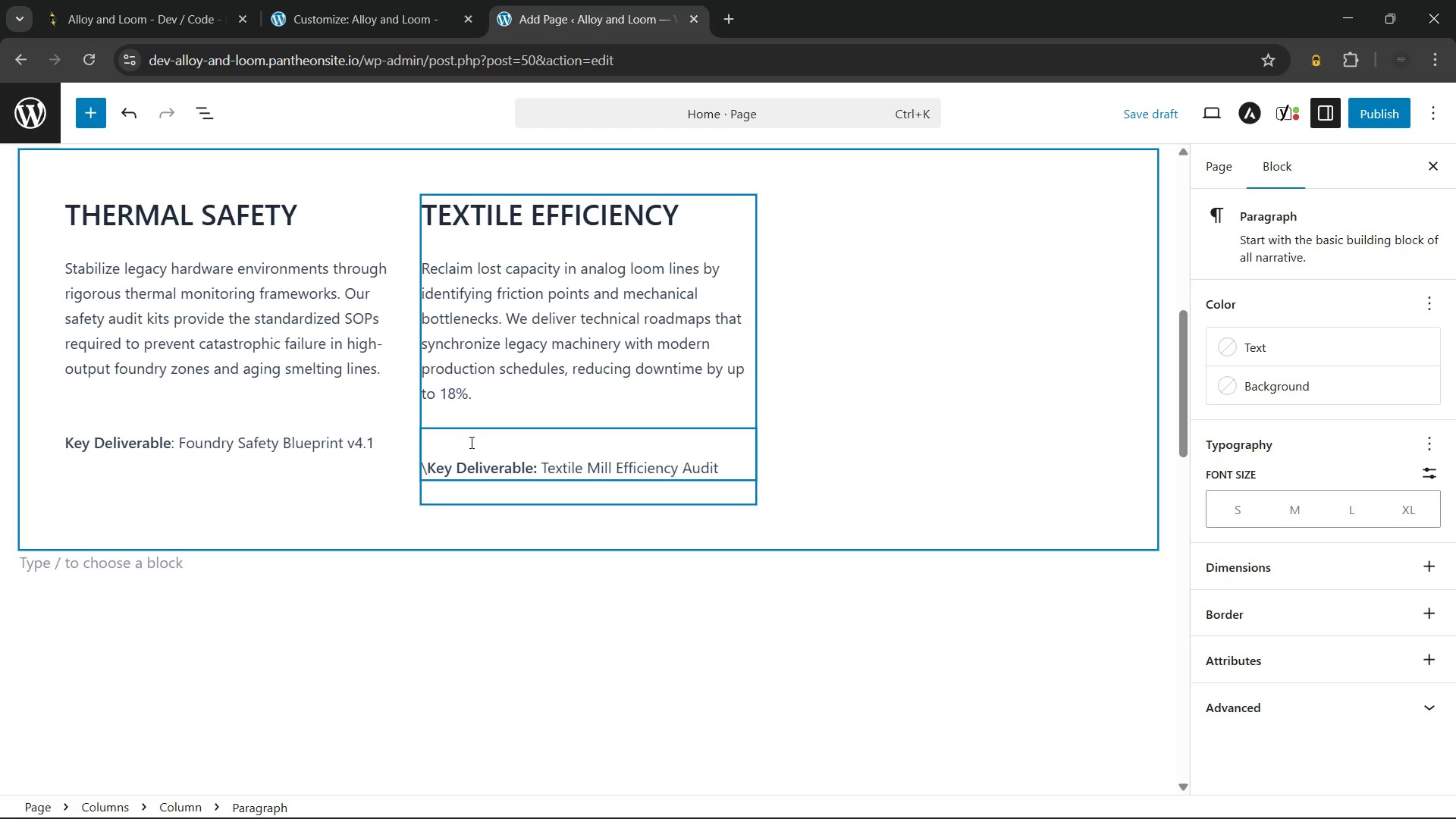 
key(Backspace)
 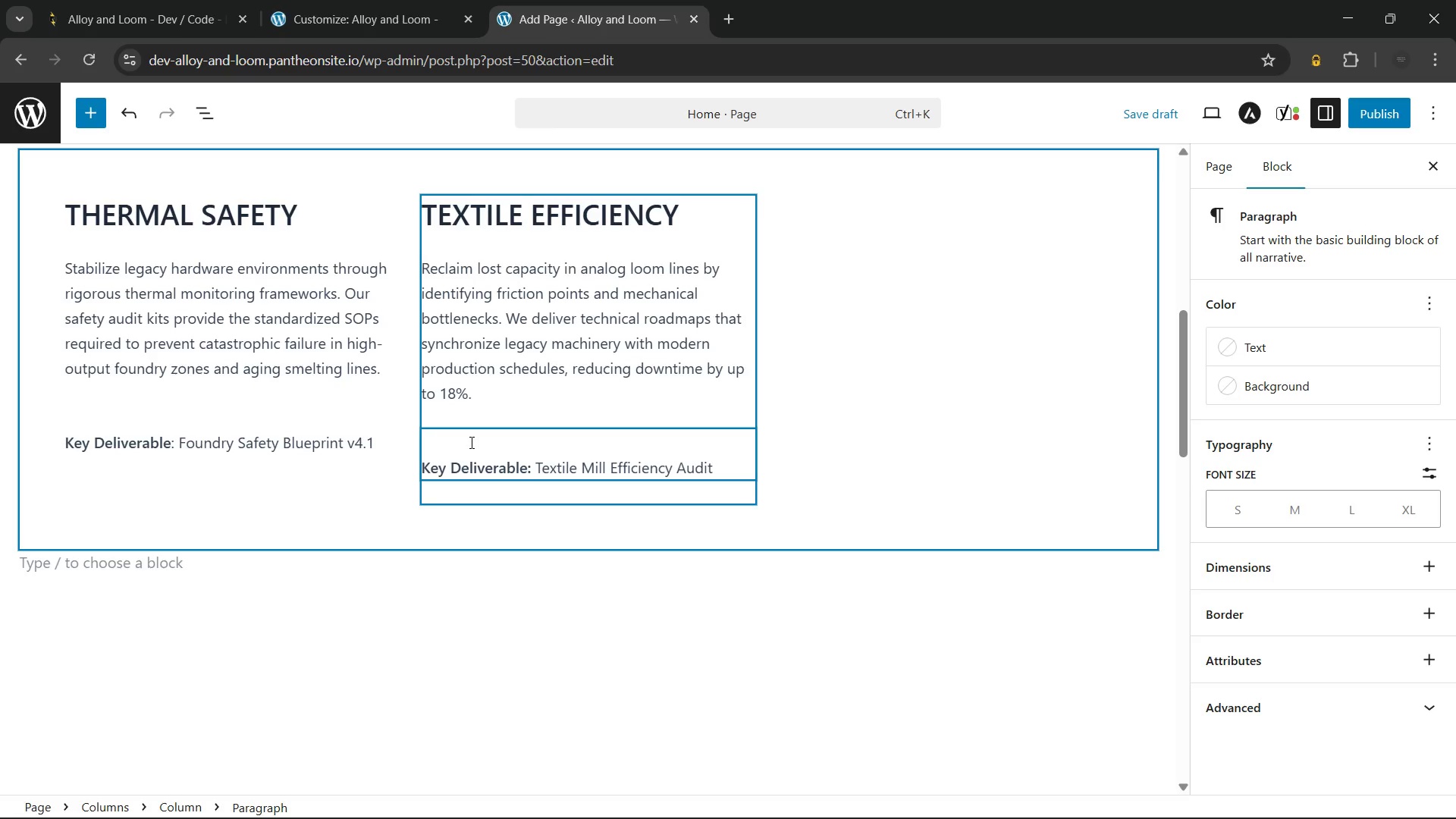 
key(Backspace)
 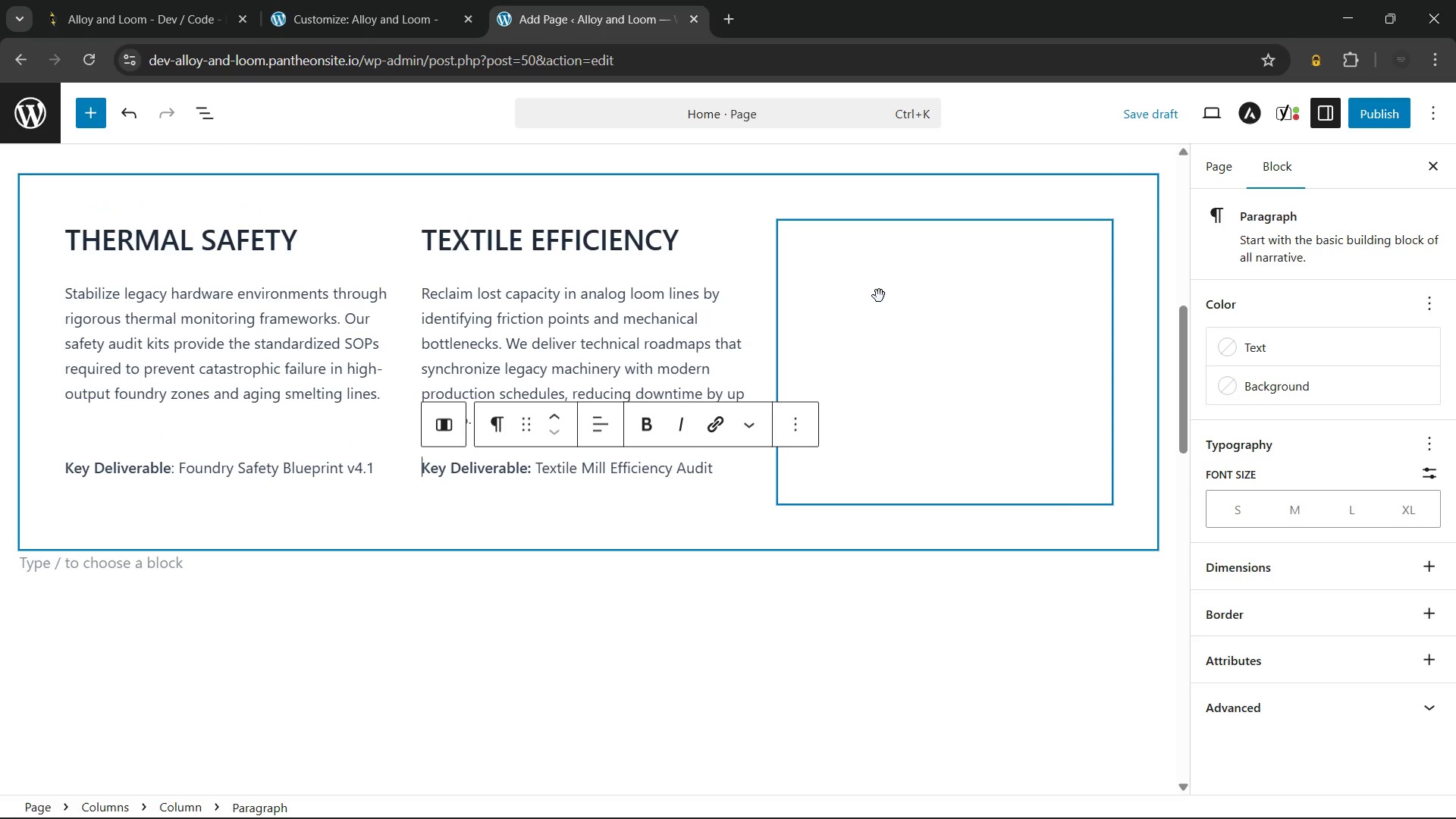 
left_click([891, 260])
 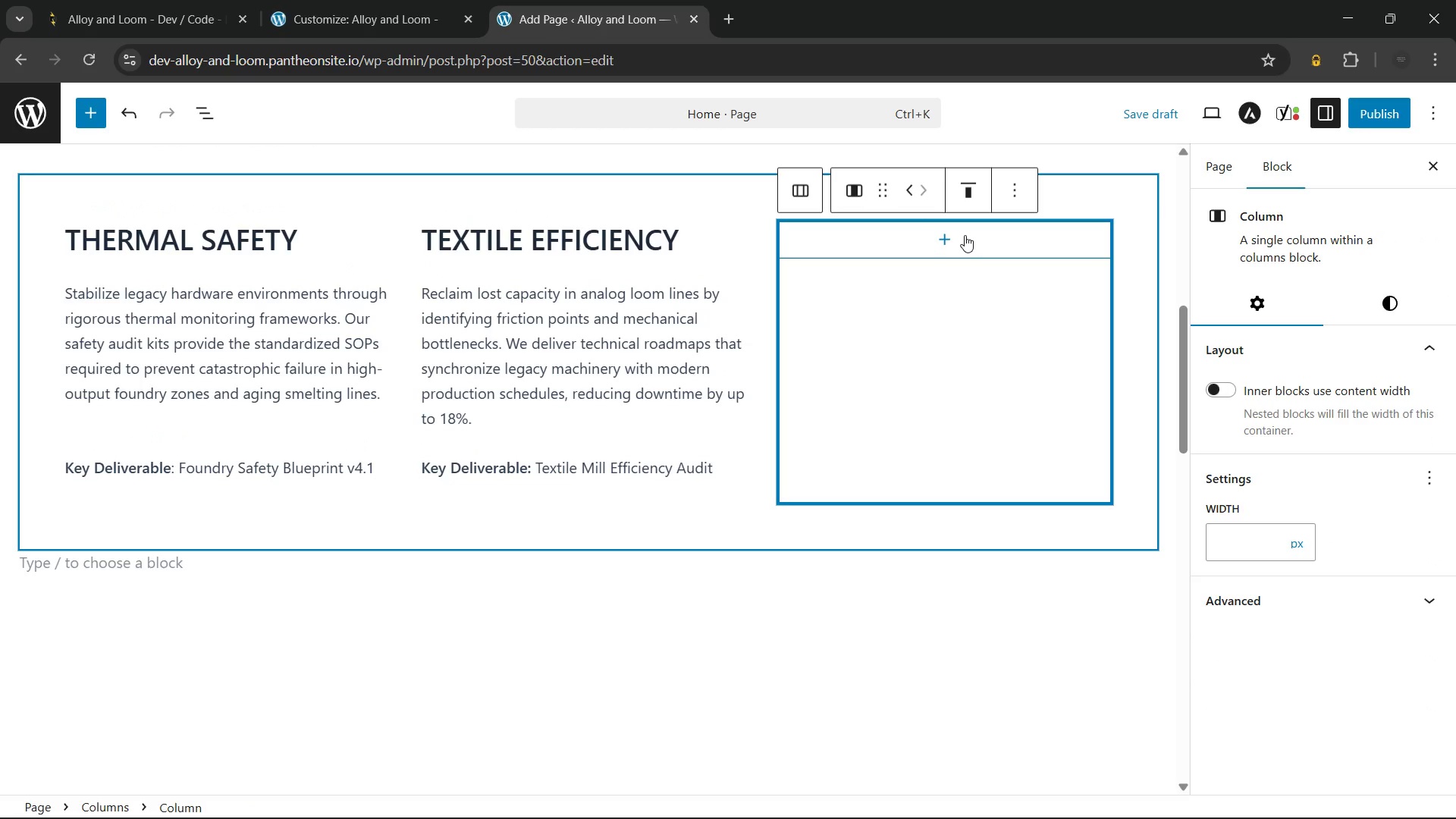 
left_click([965, 235])
 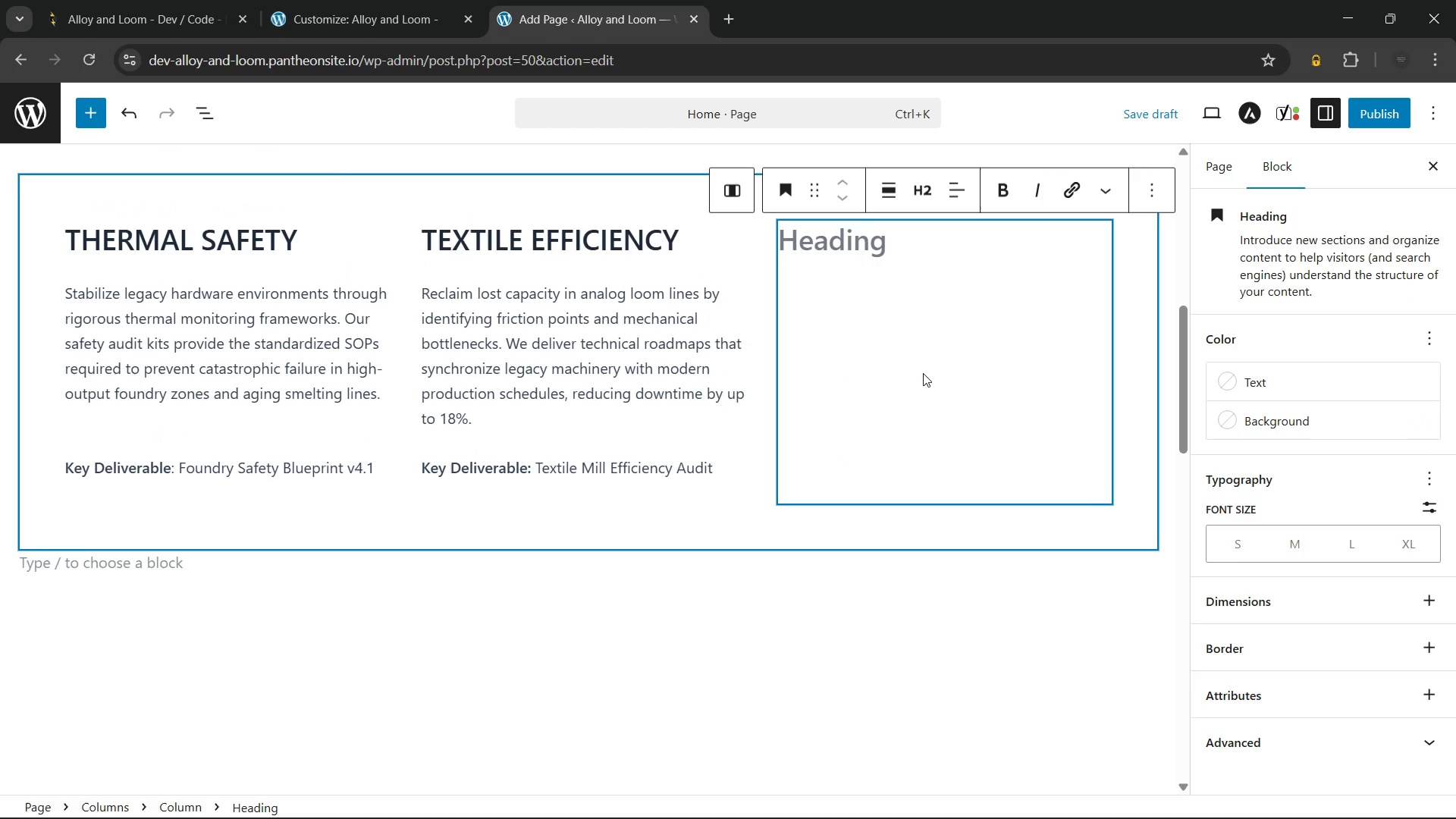 
wait(5.64)
 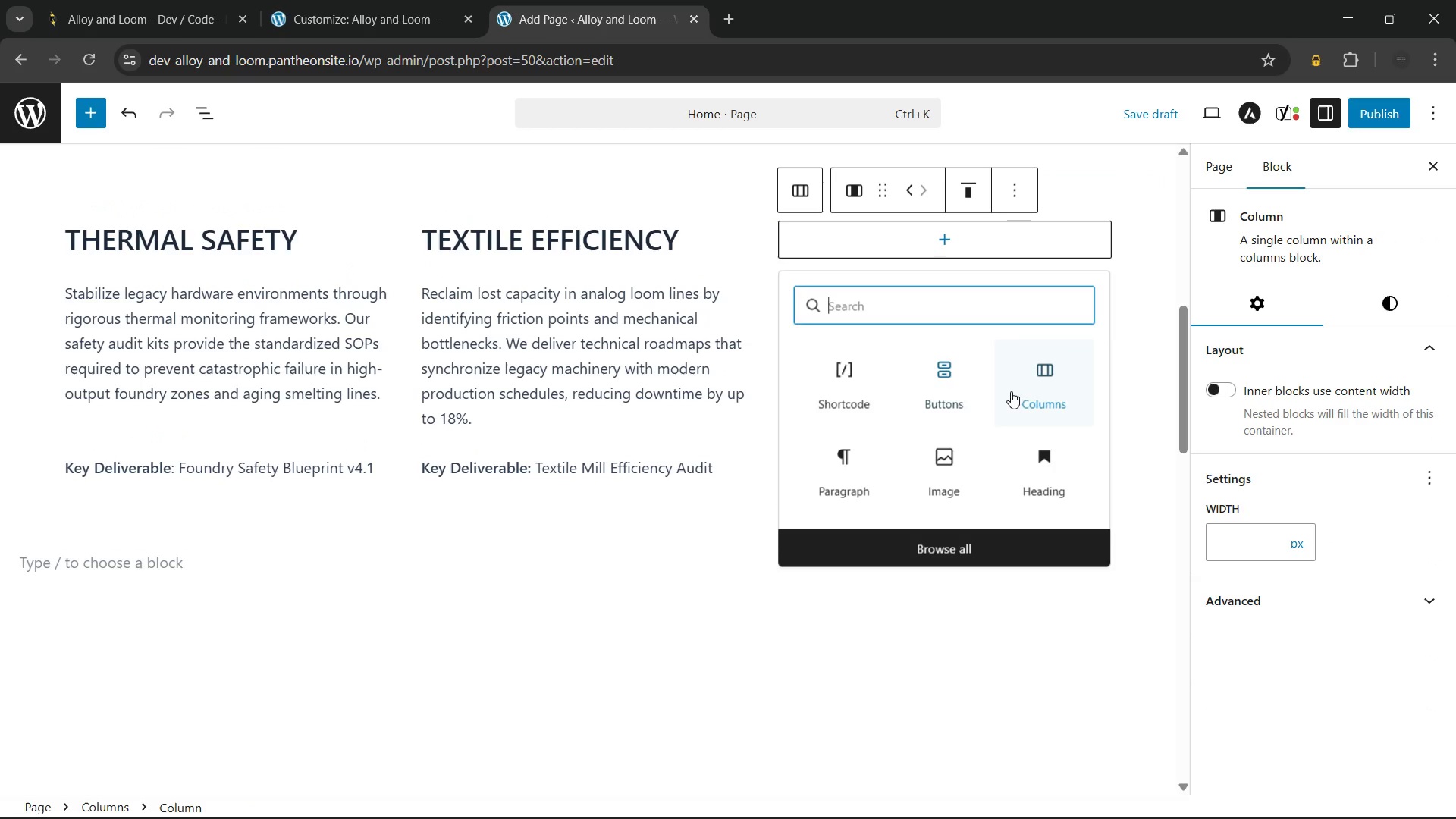 
type(INDUSTRIAL SCALING)
 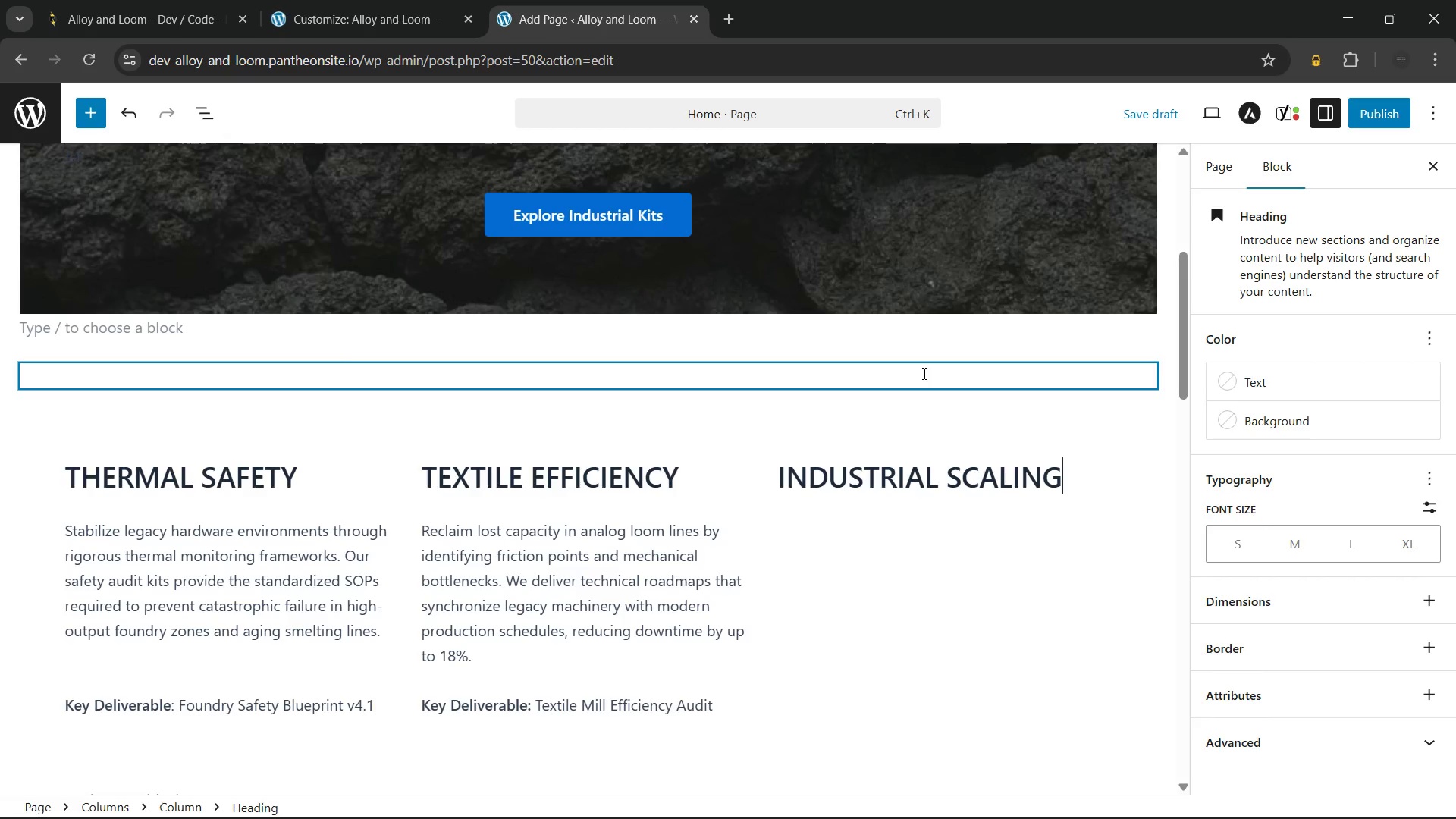 
key(Enter)
 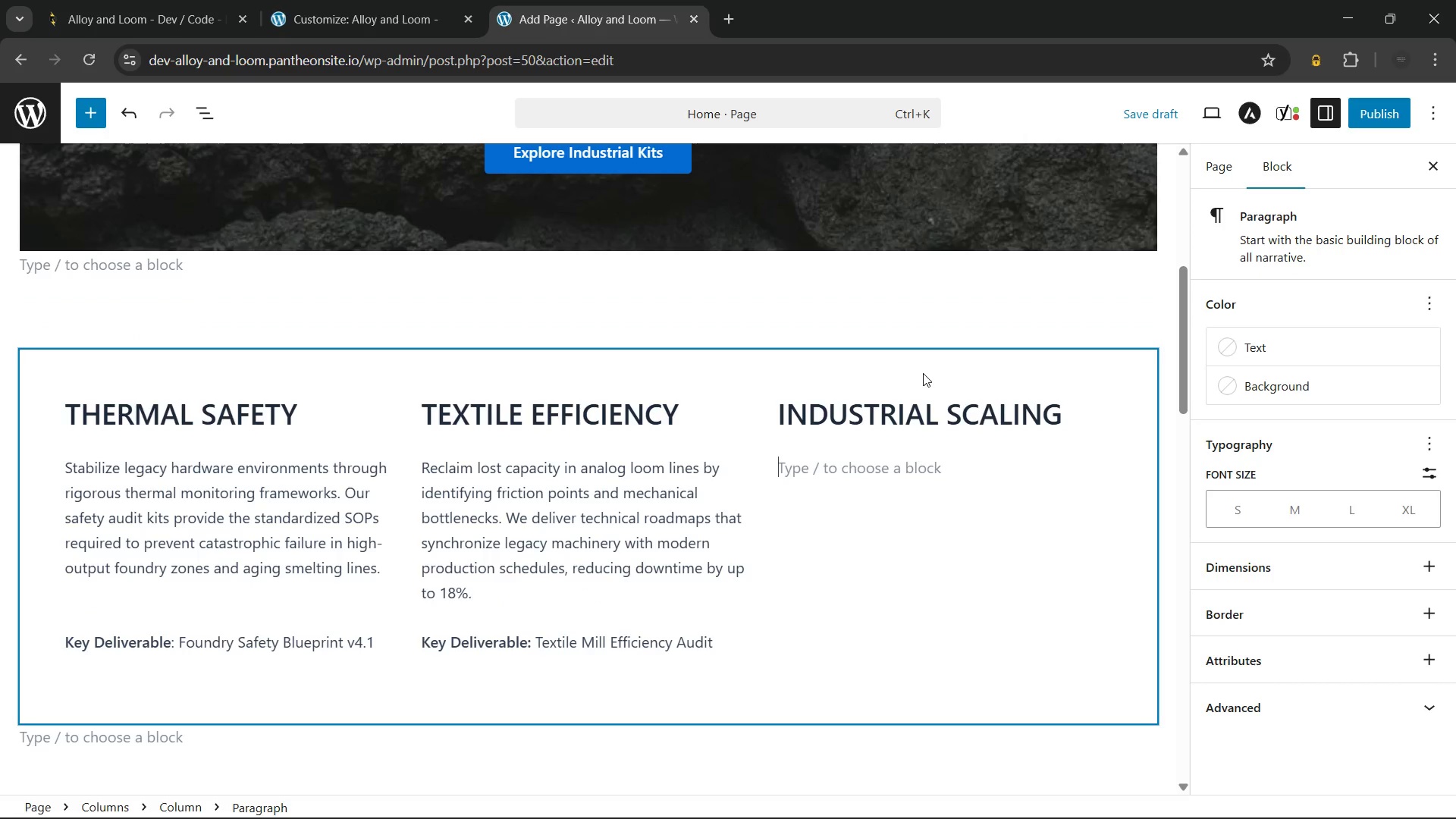 
key(CapsLock)
 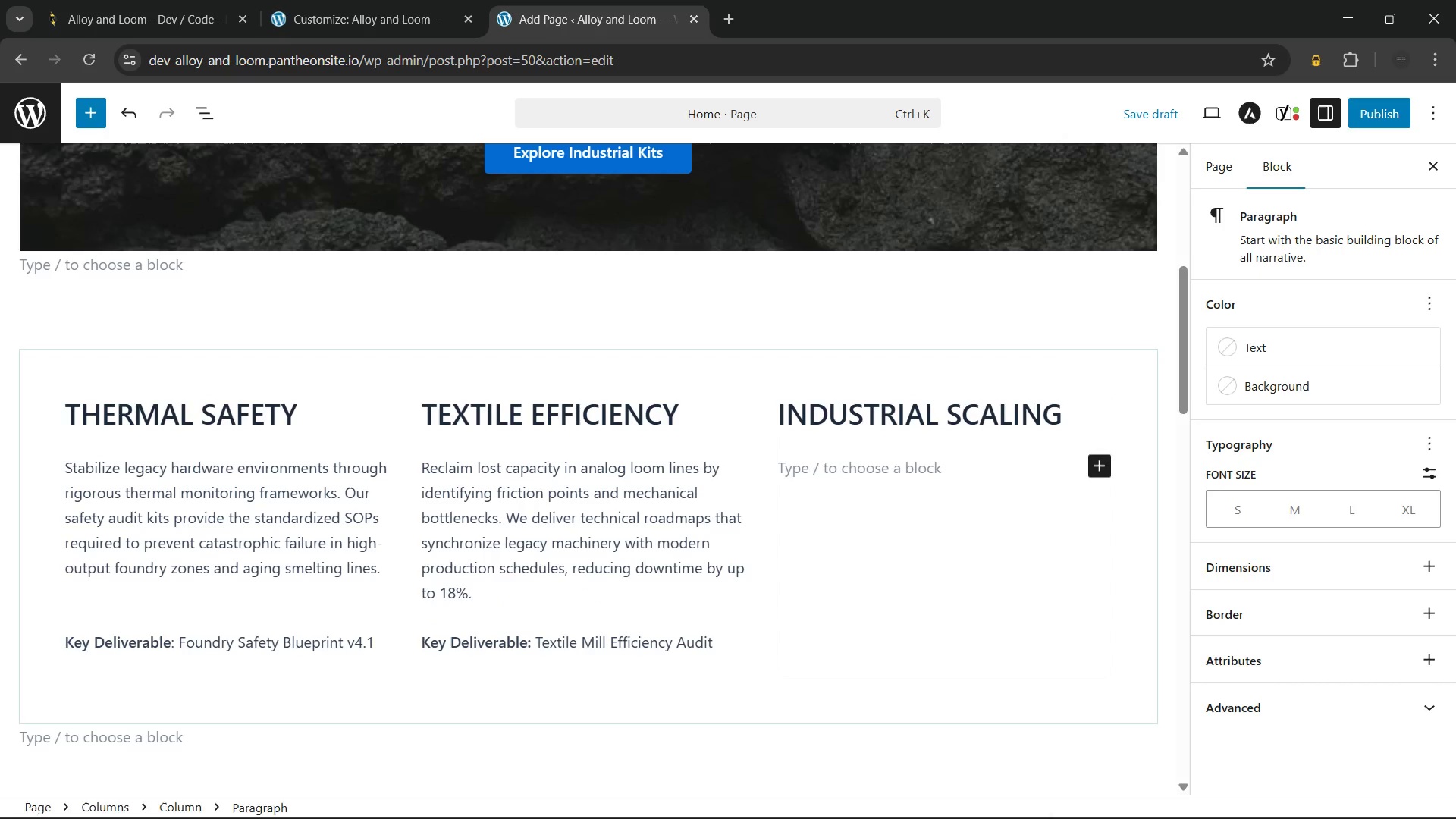 
left_click([776, 799])
 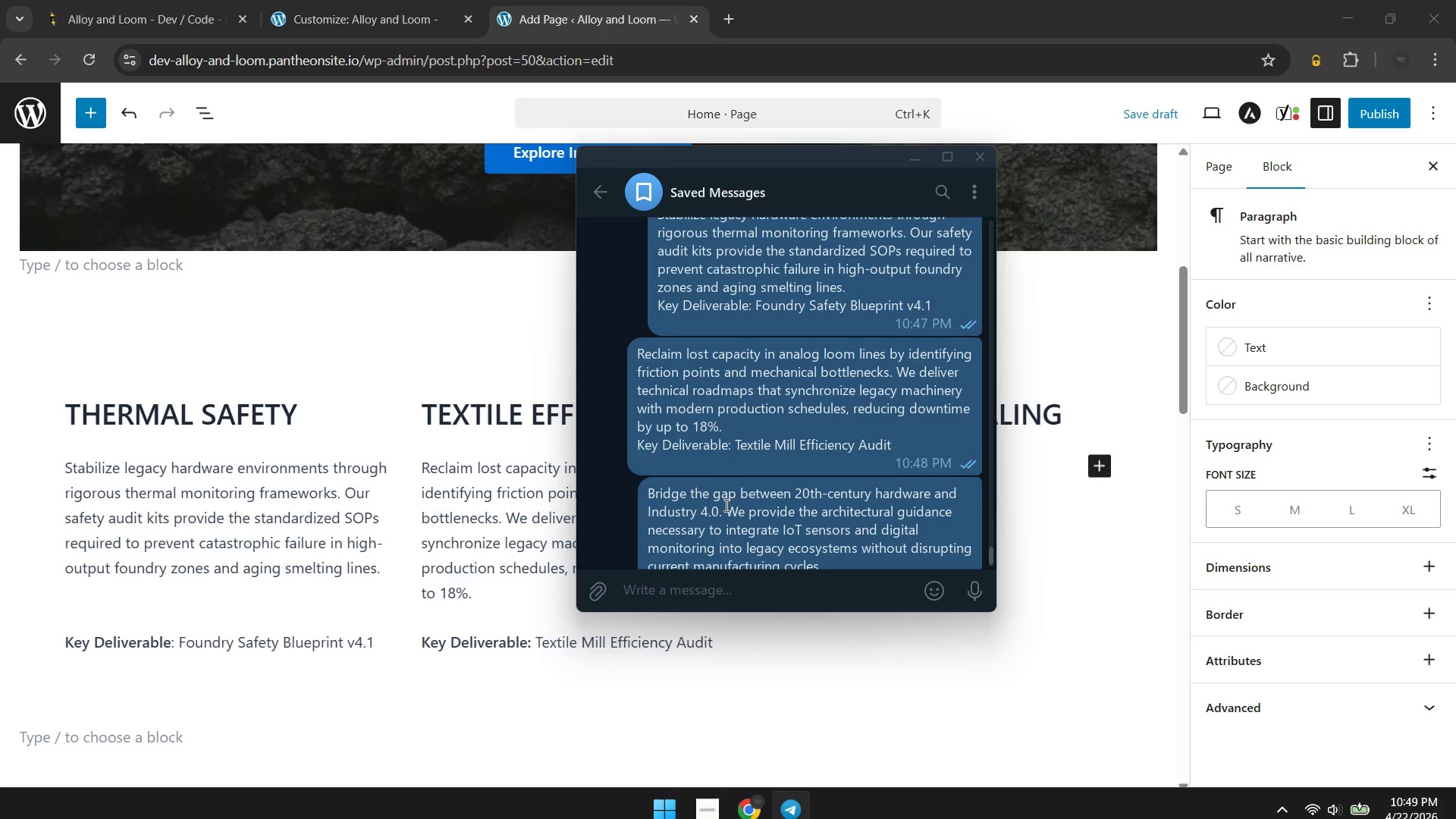 
right_click([734, 472])
 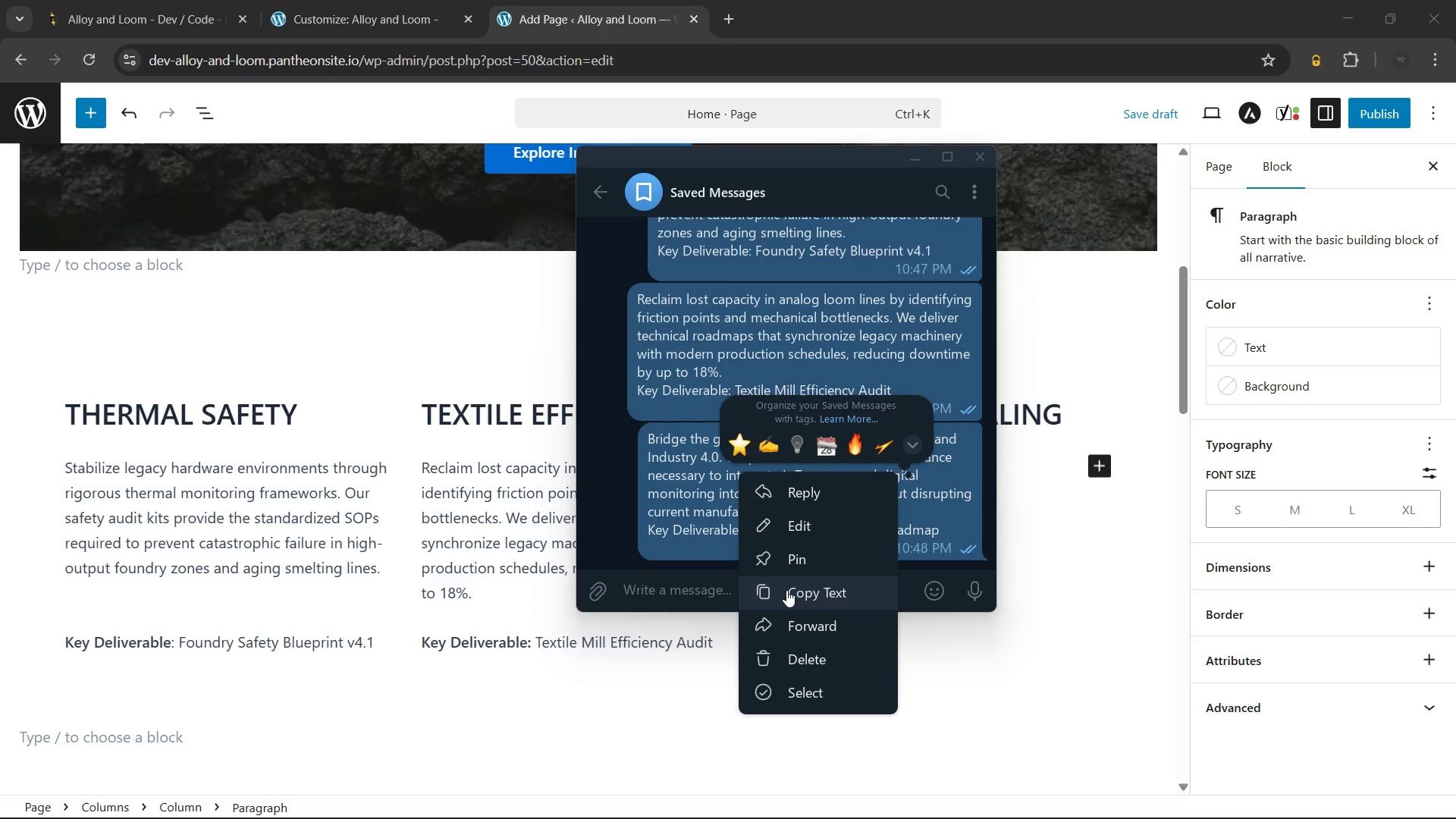 
scroll: coordinate [725, 505], scroll_direction: down, amount: 4.0
 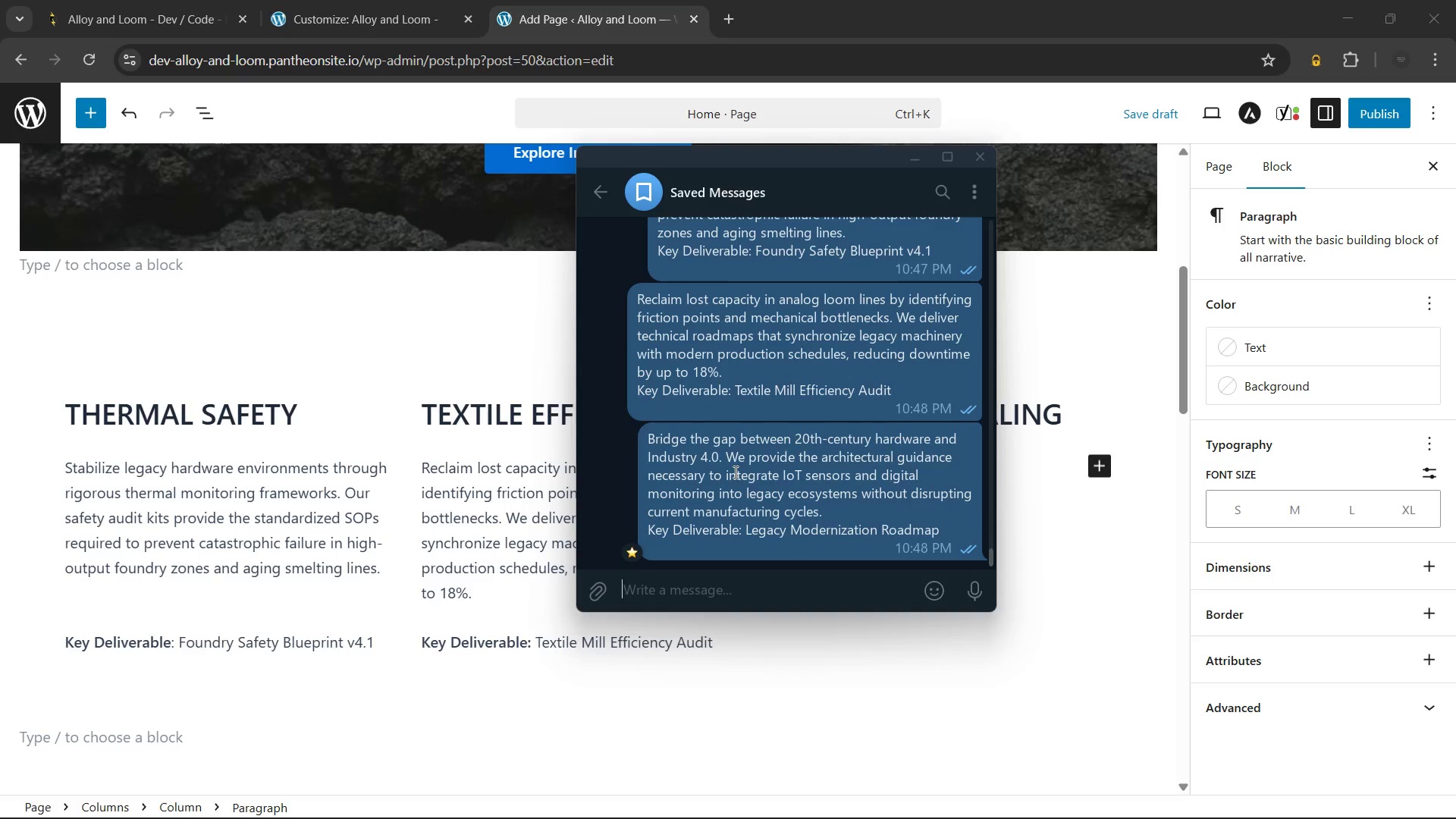 
left_click([786, 590])
 